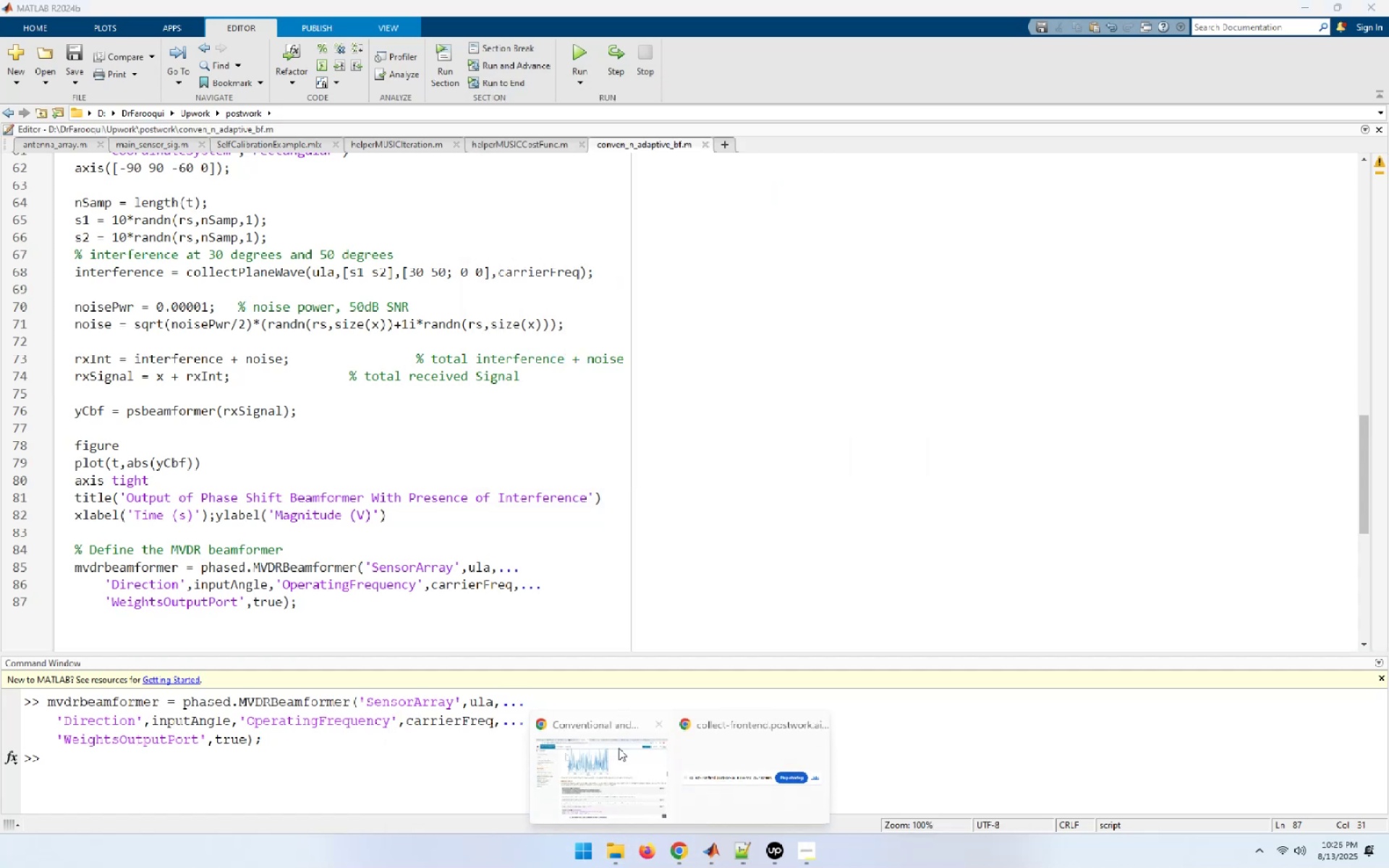 
left_click([616, 747])
 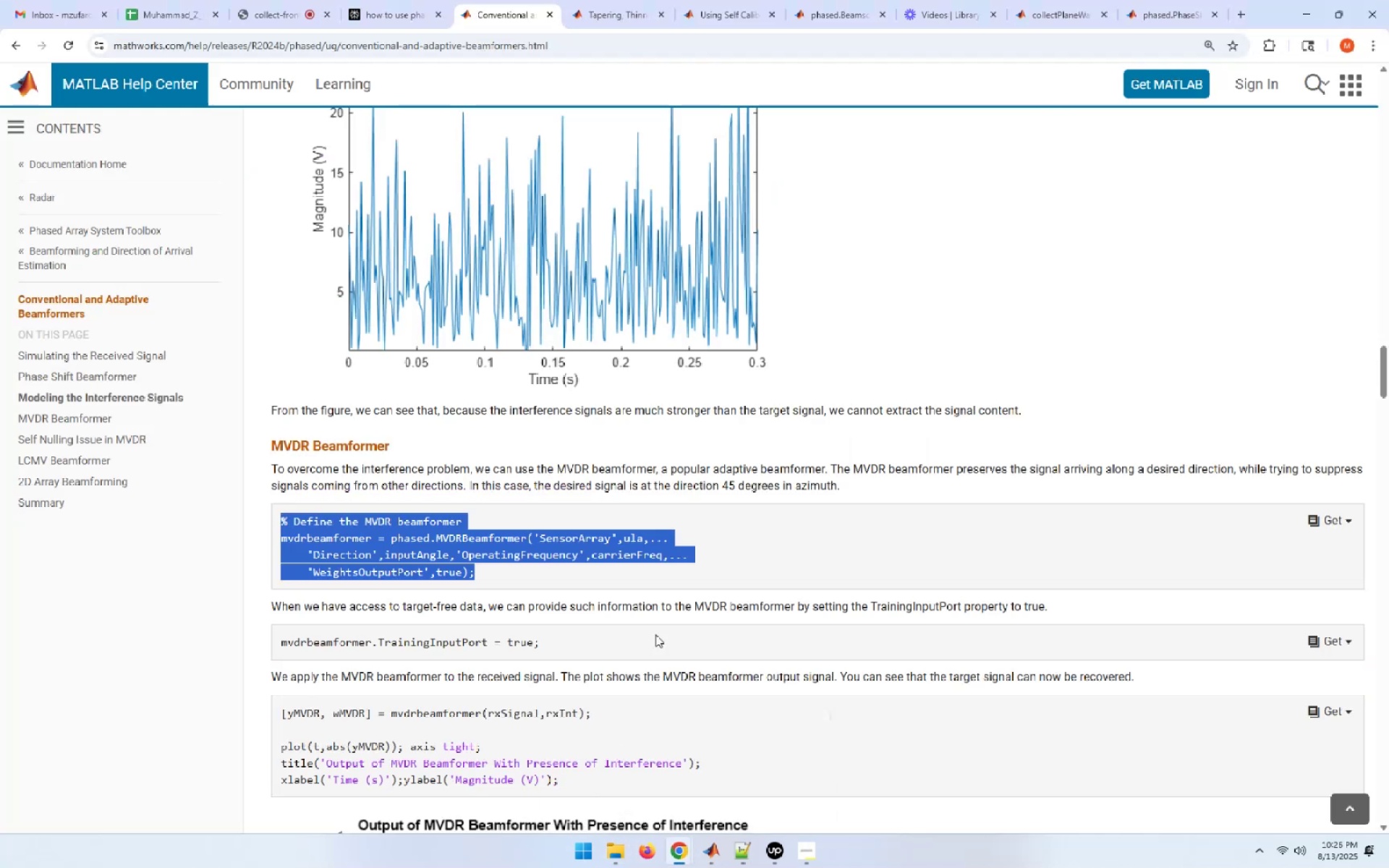 
scroll: coordinate [655, 634], scroll_direction: down, amount: 3.0
 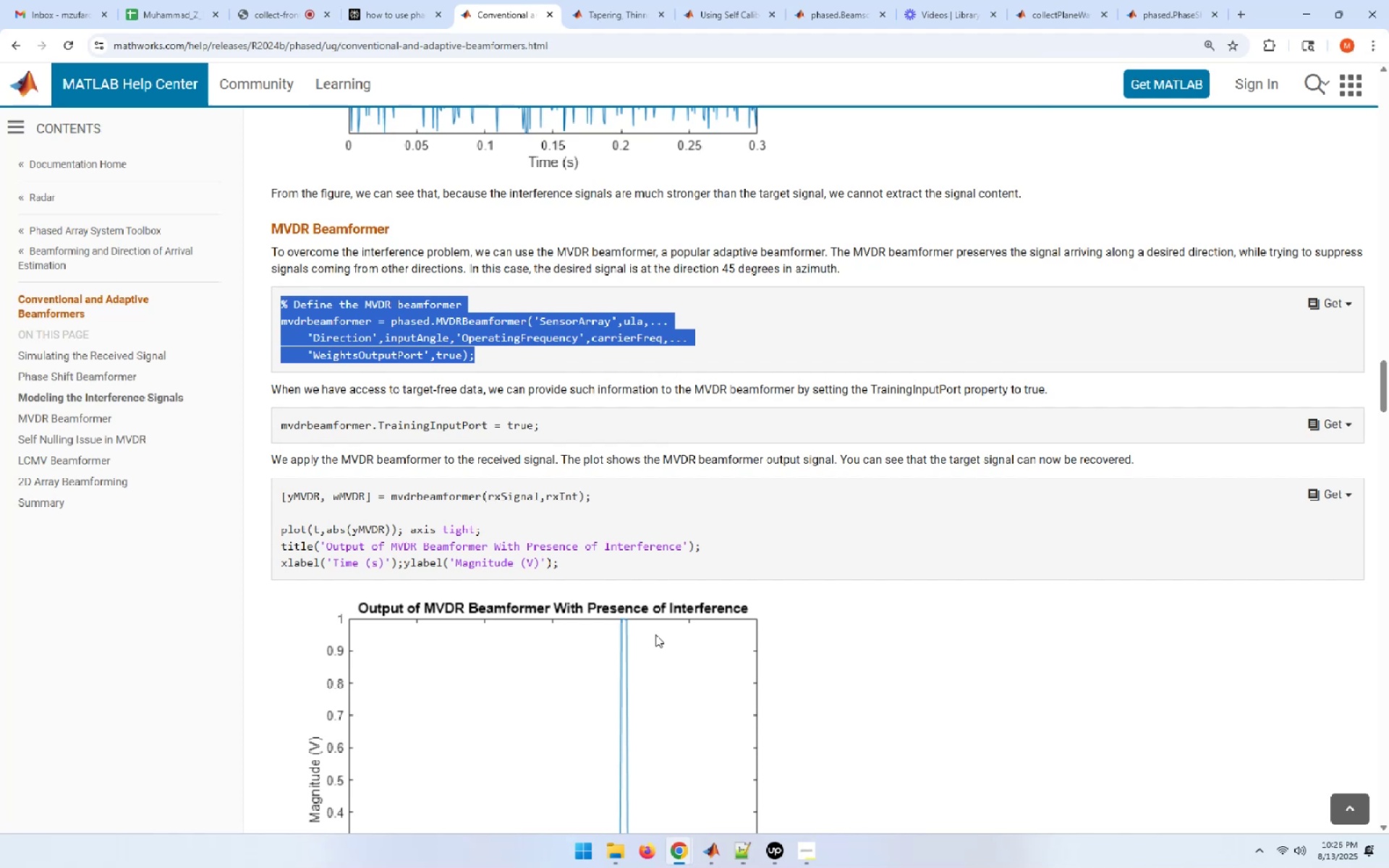 
wait(11.83)
 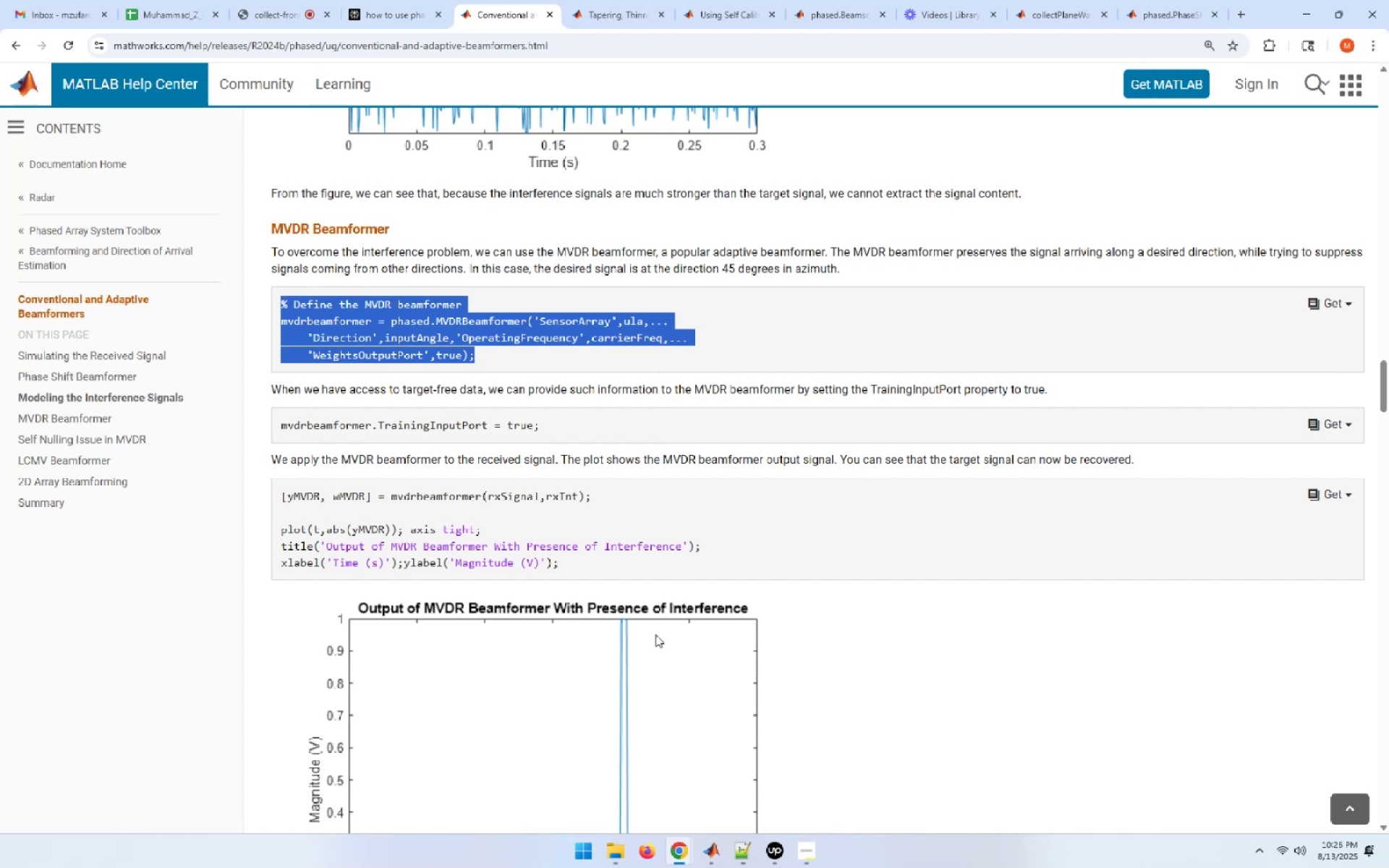 
left_click_drag(start_coordinate=[548, 433], to_coordinate=[276, 422])
 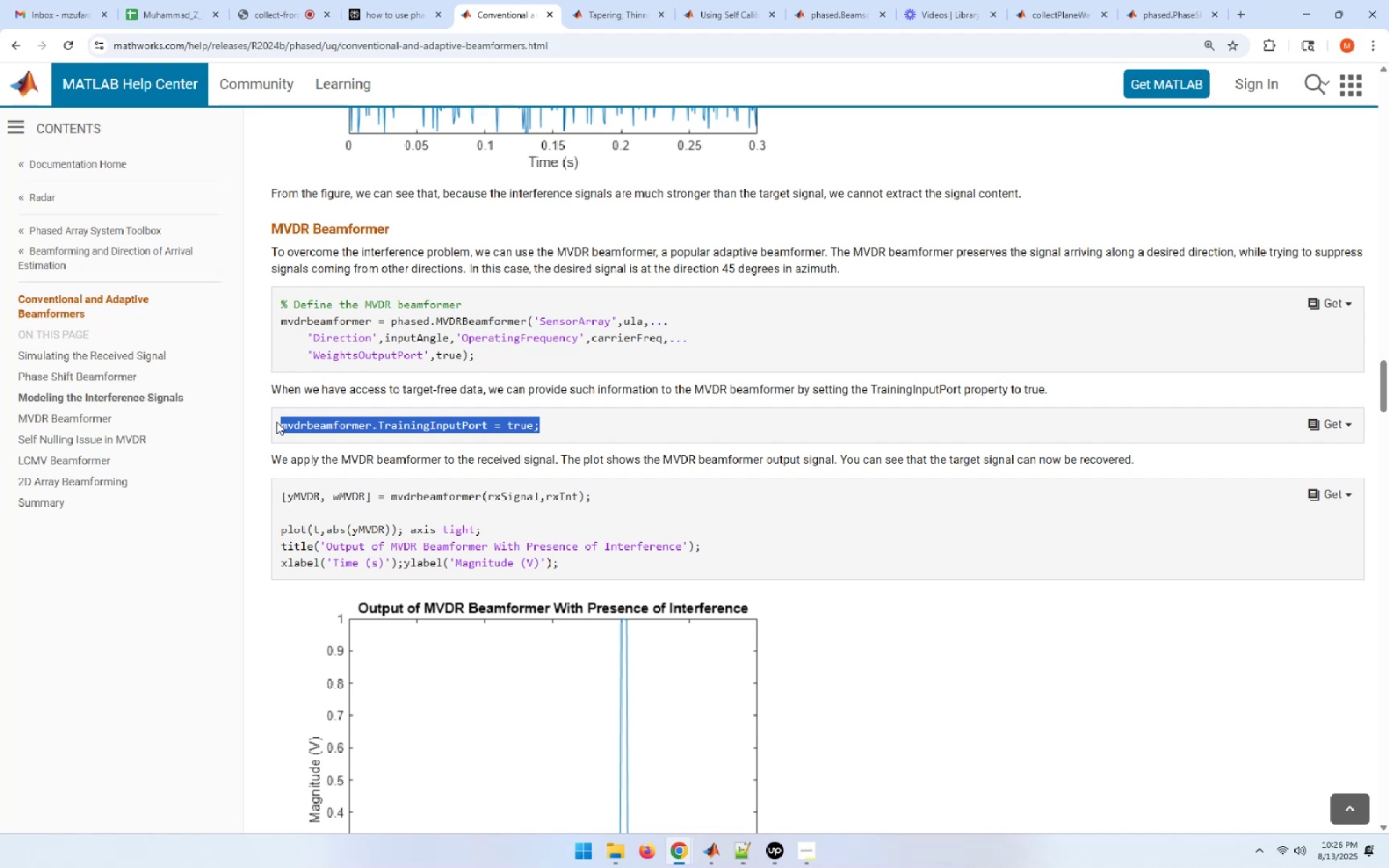 
key(Control+C)
 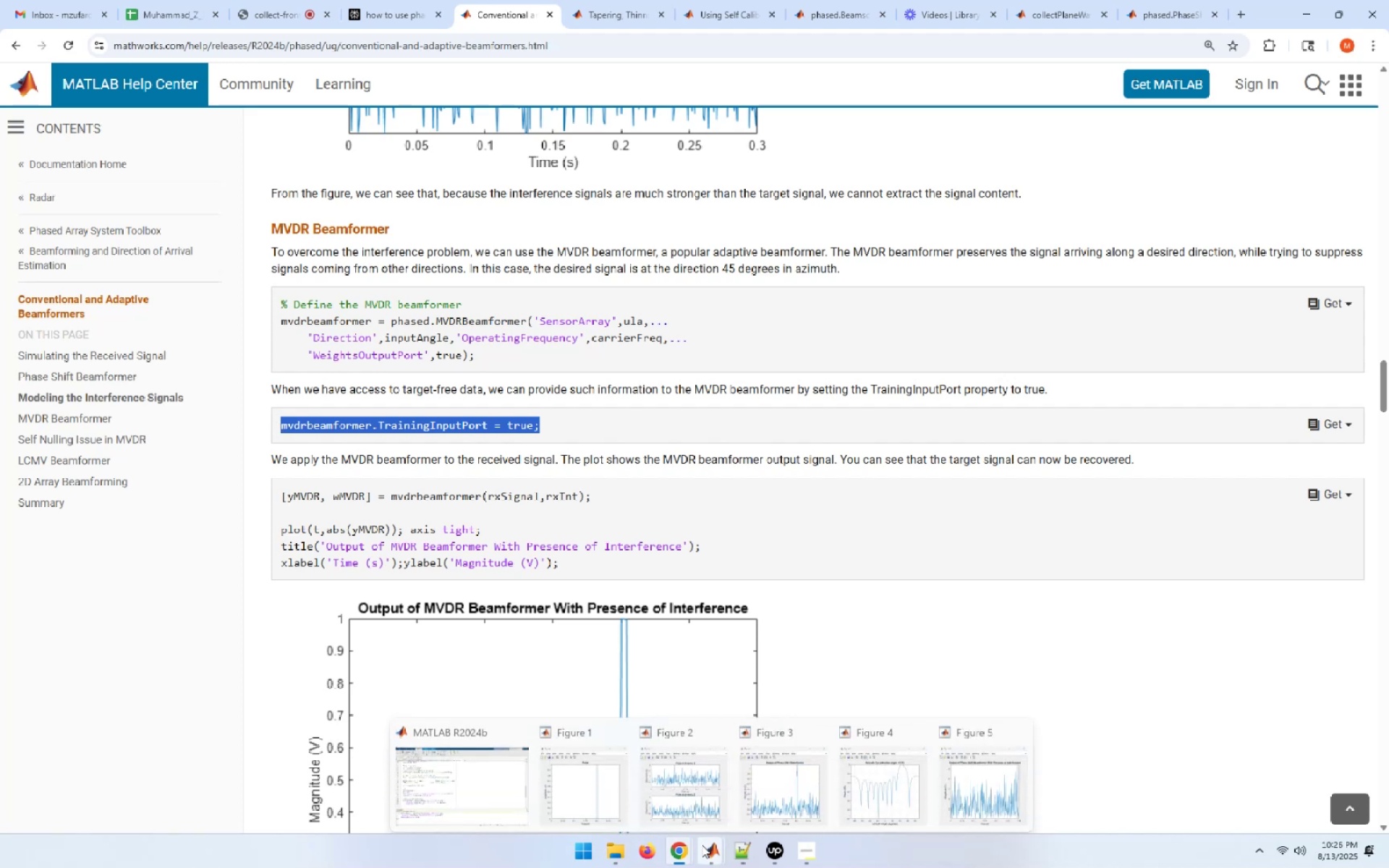 
left_click([444, 778])
 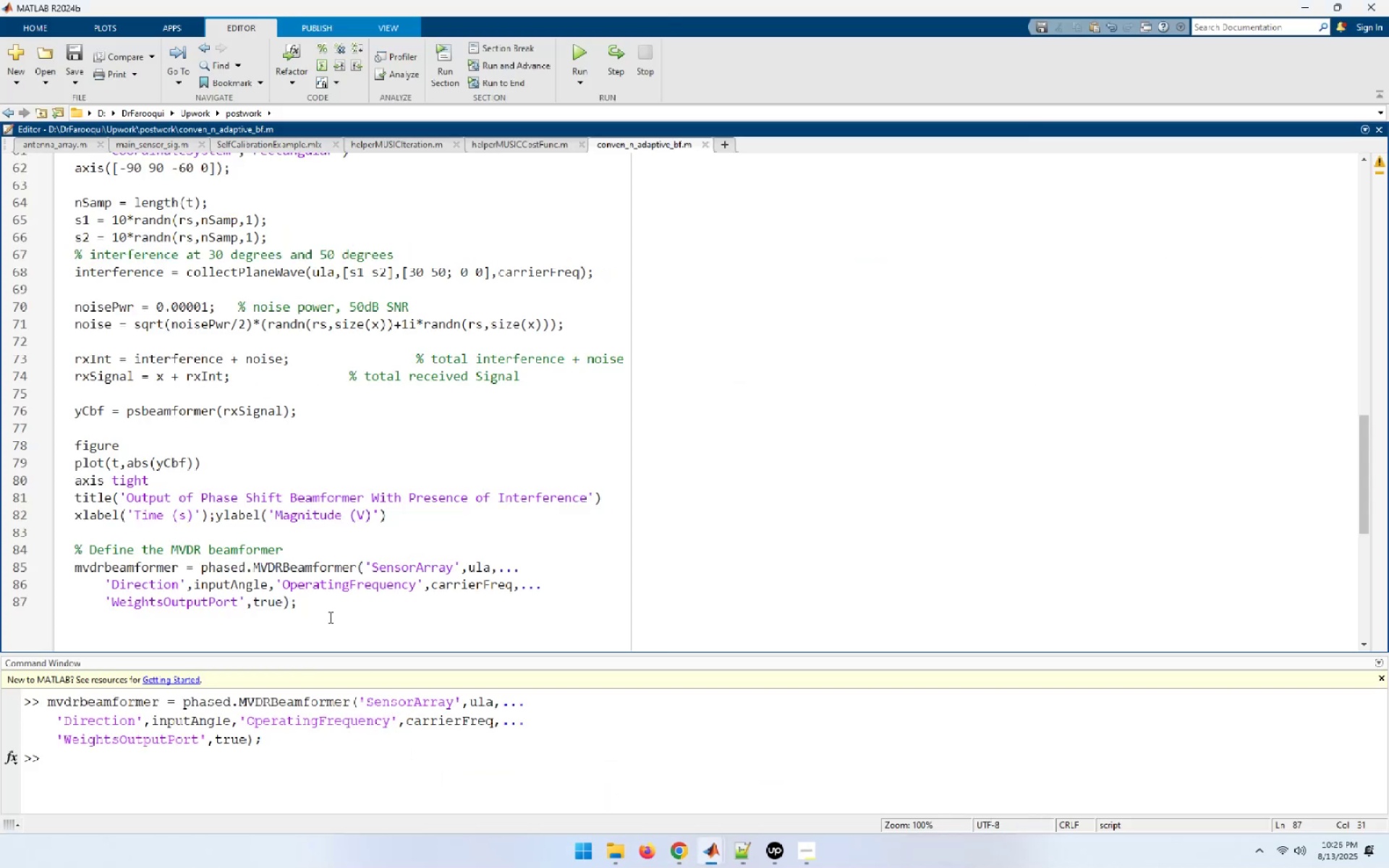 
key(Enter)
 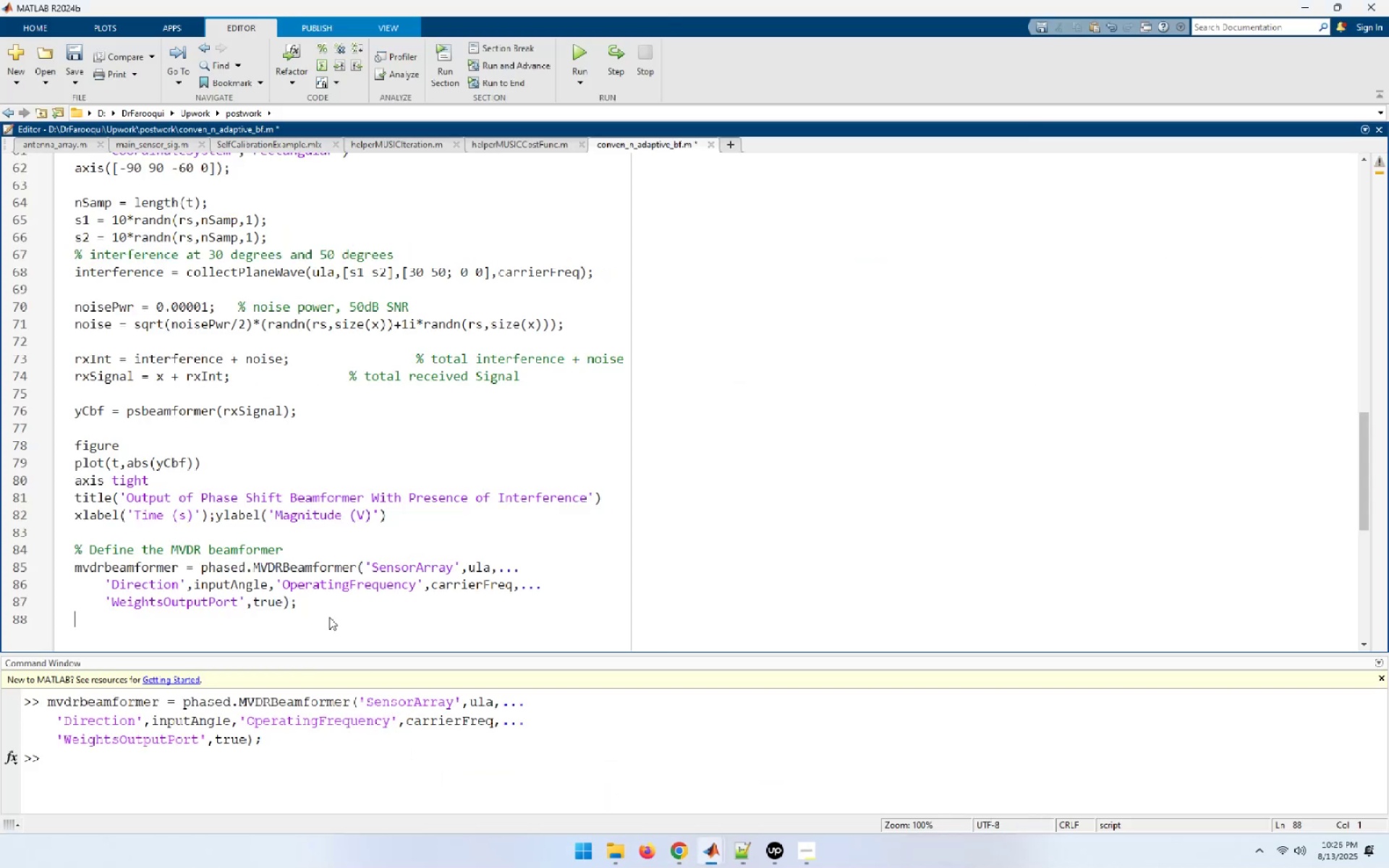 
key(Enter)
 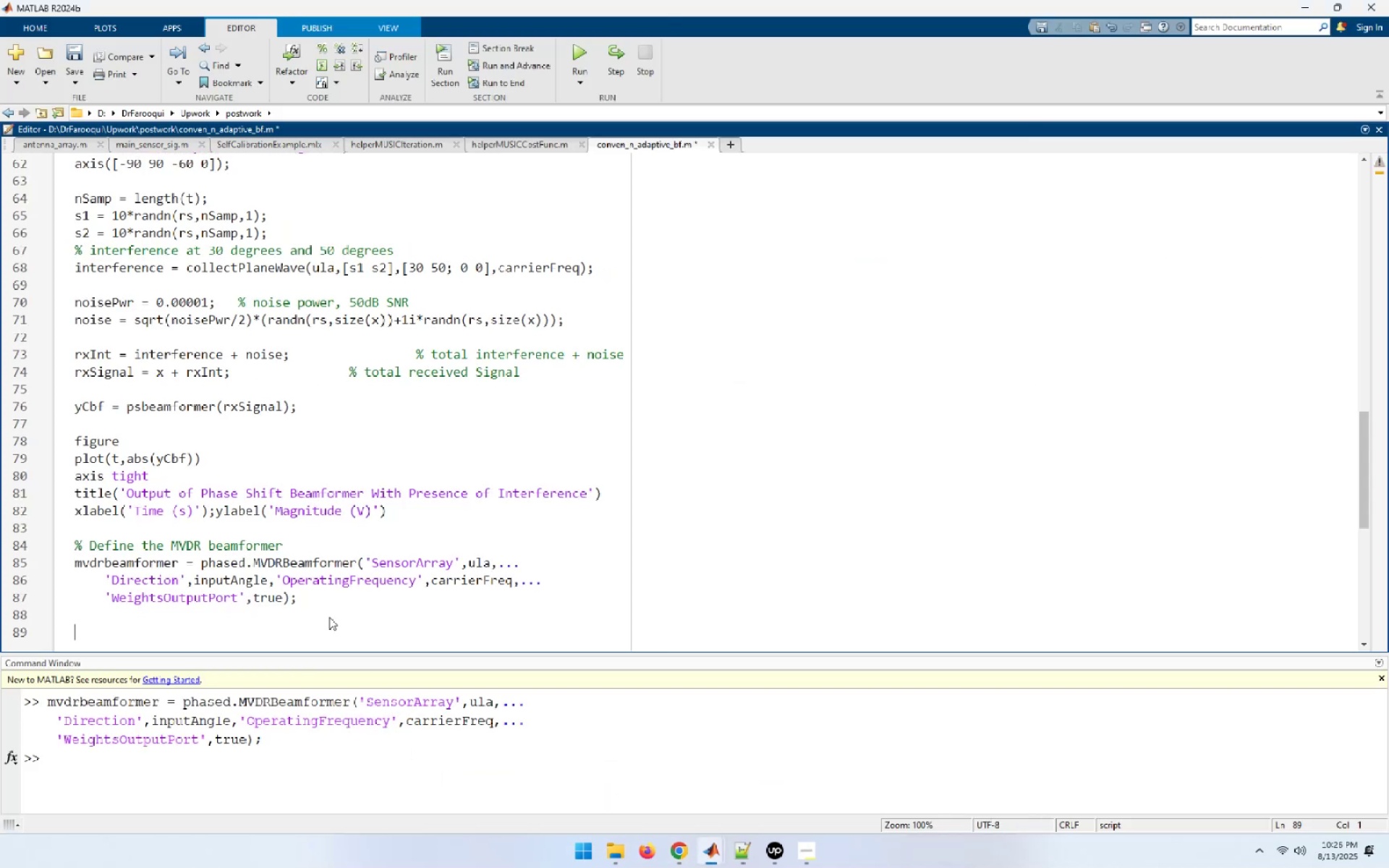 
key(Control+ControlLeft)
 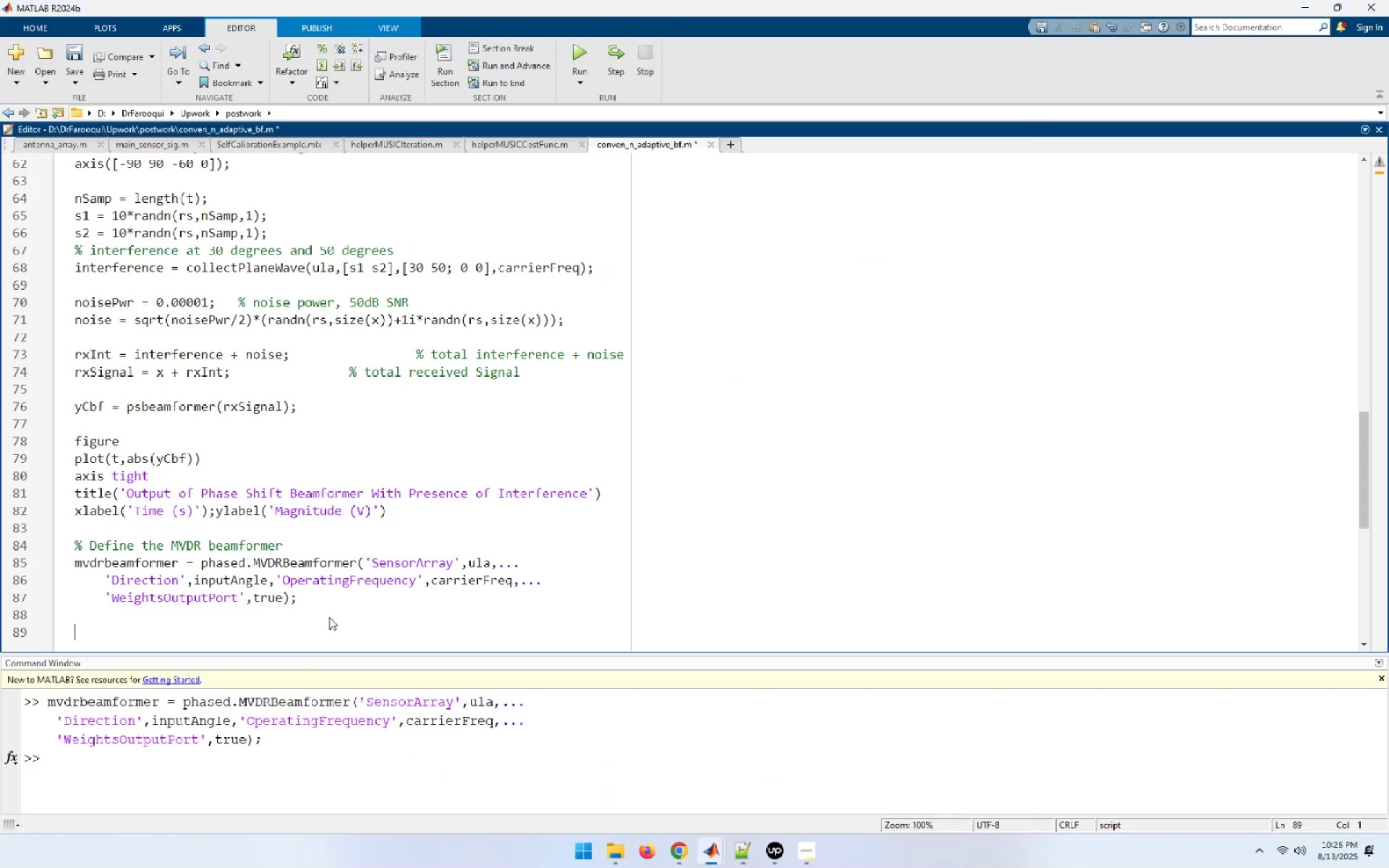 
key(Control+V)
 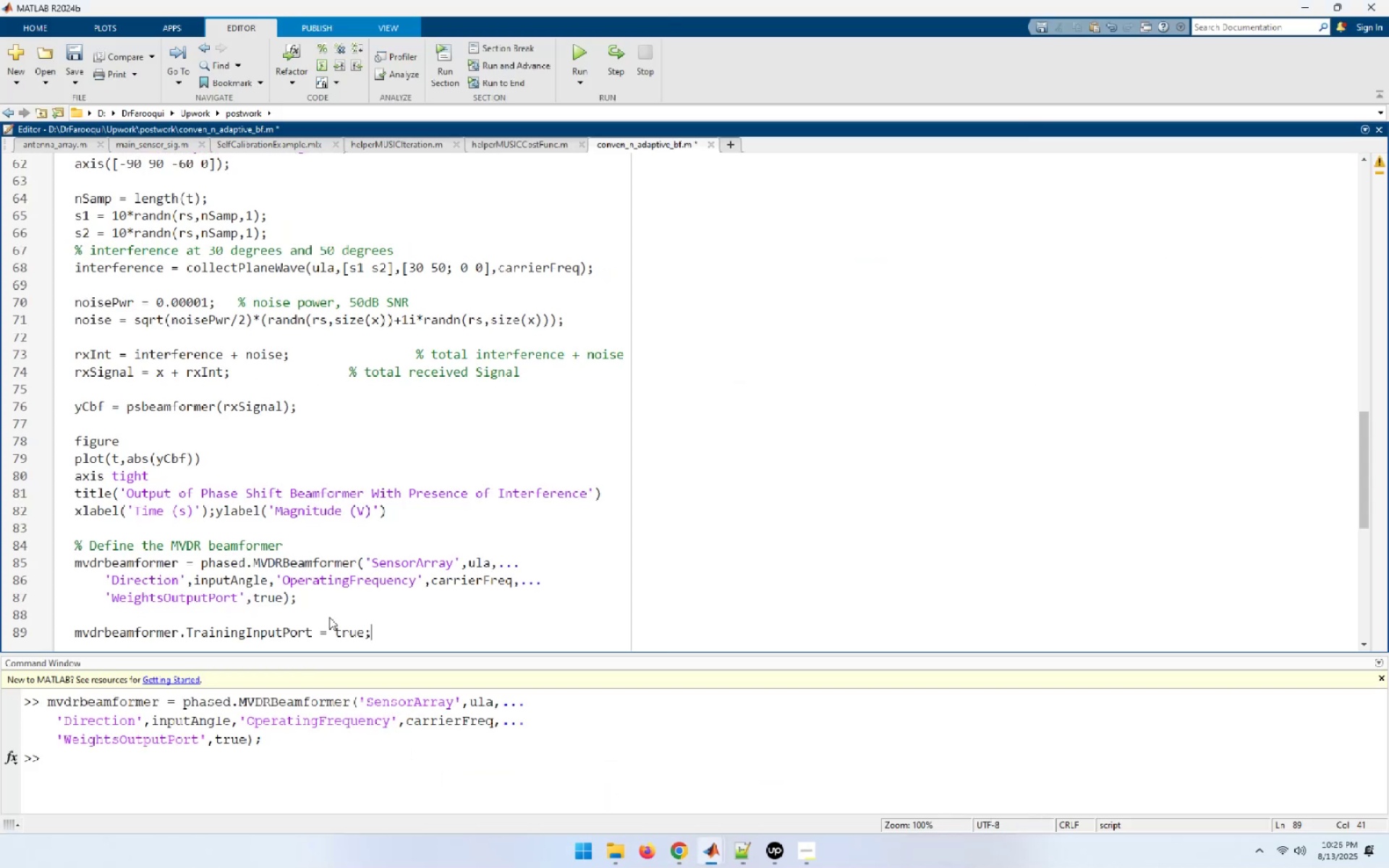 
key(Alt+Tab)
 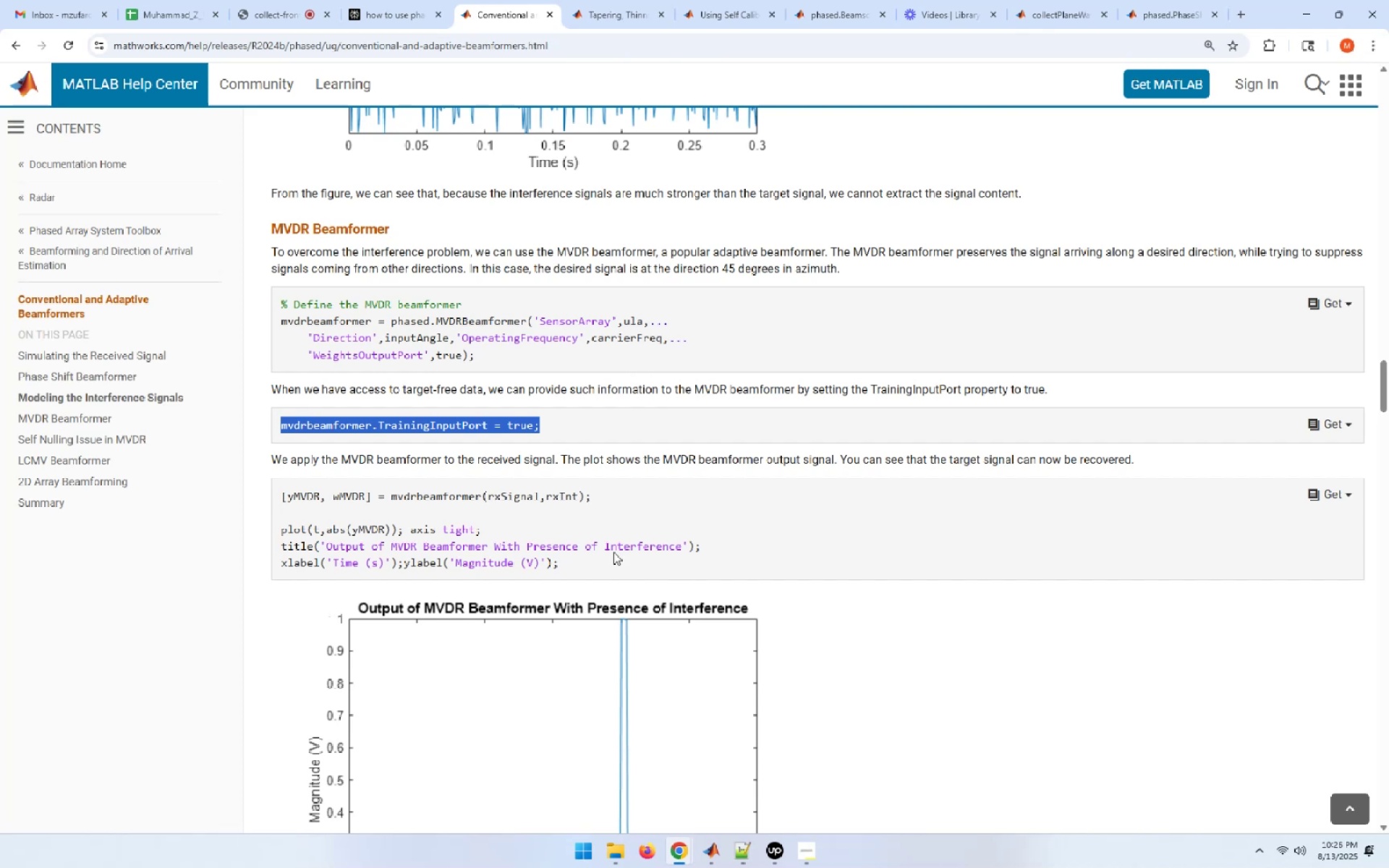 
left_click_drag(start_coordinate=[571, 566], to_coordinate=[271, 498])
 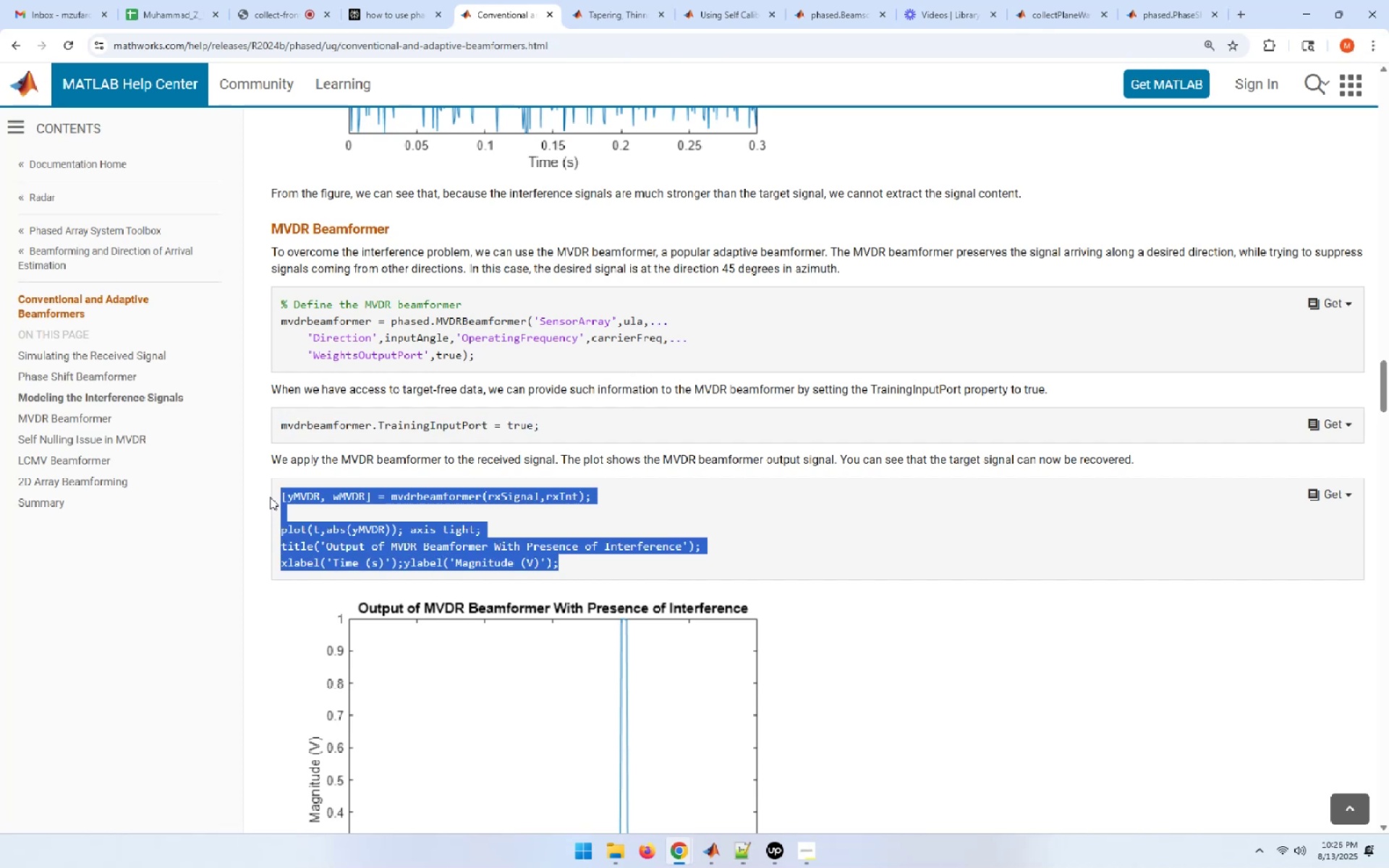 
key(Control+C)
 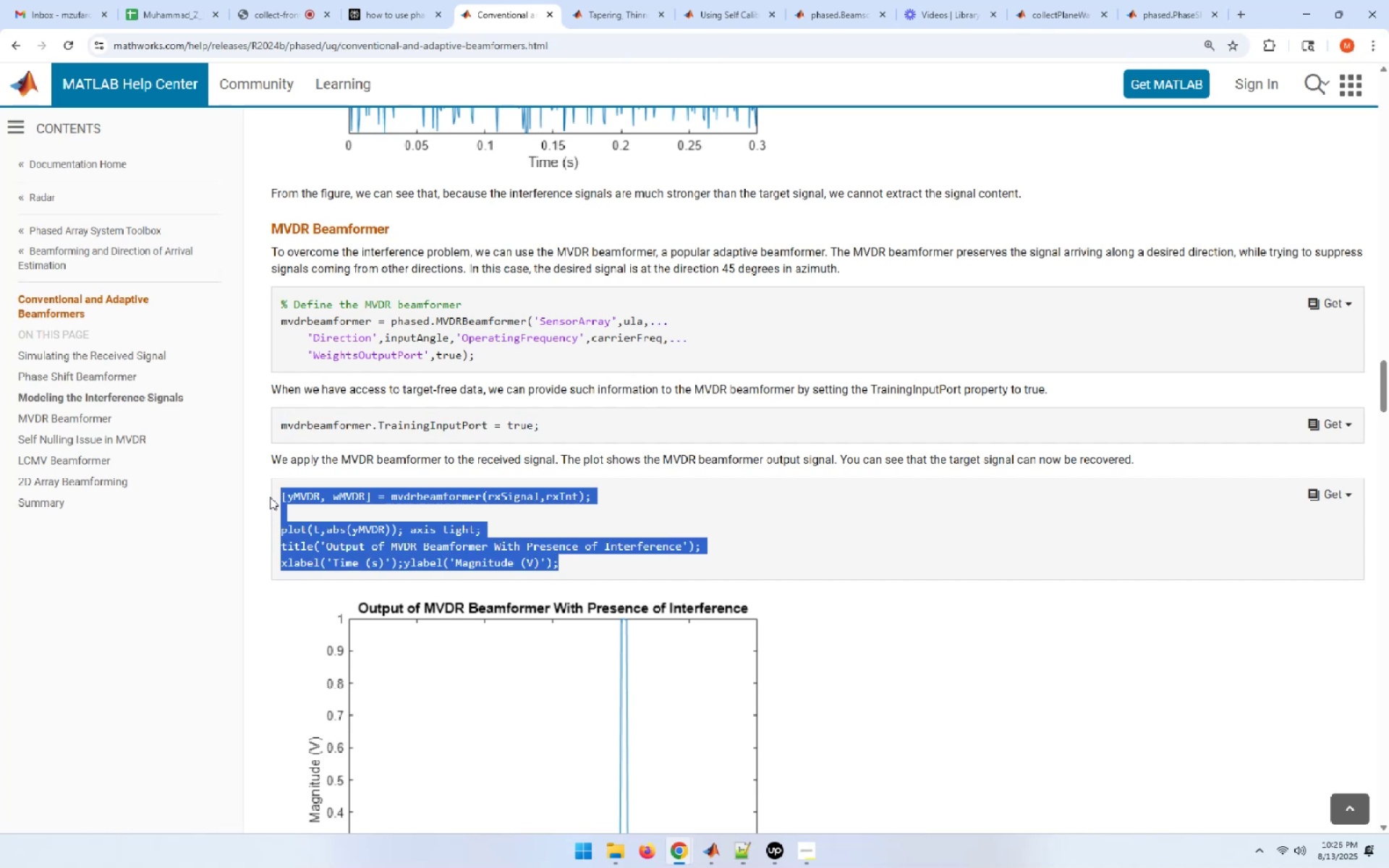 
key(Alt+Tab)
 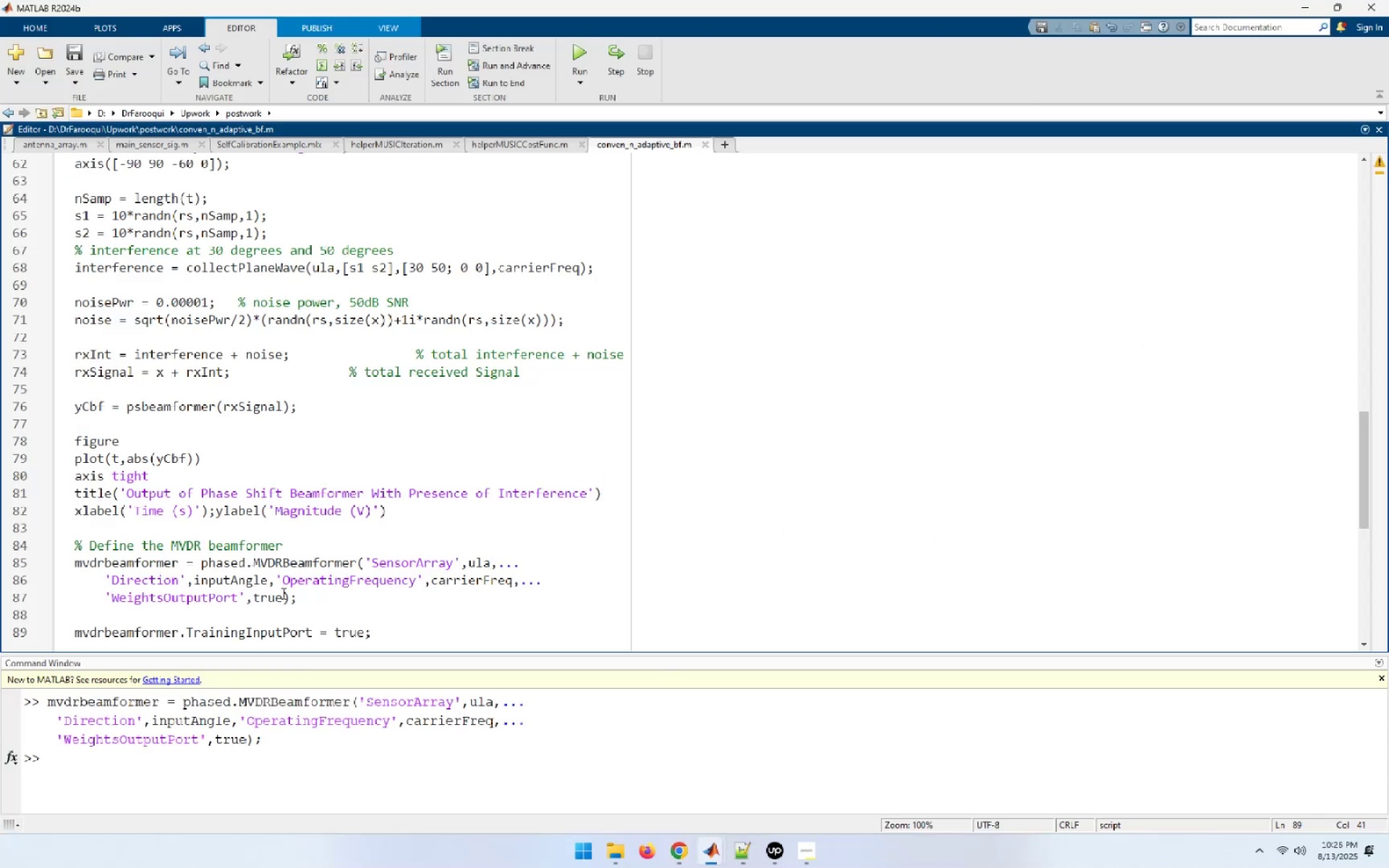 
key(Enter)
 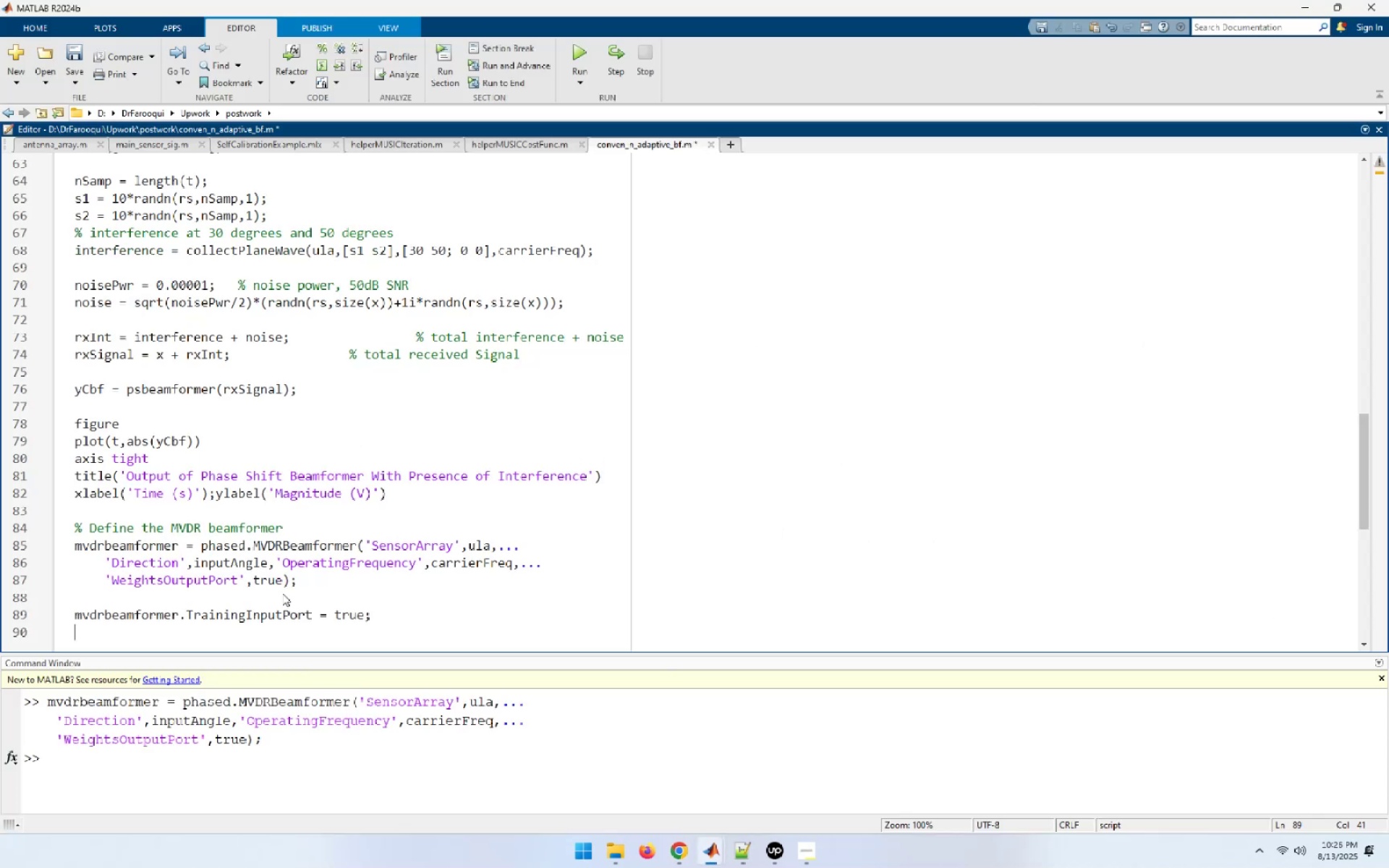 
key(Enter)
 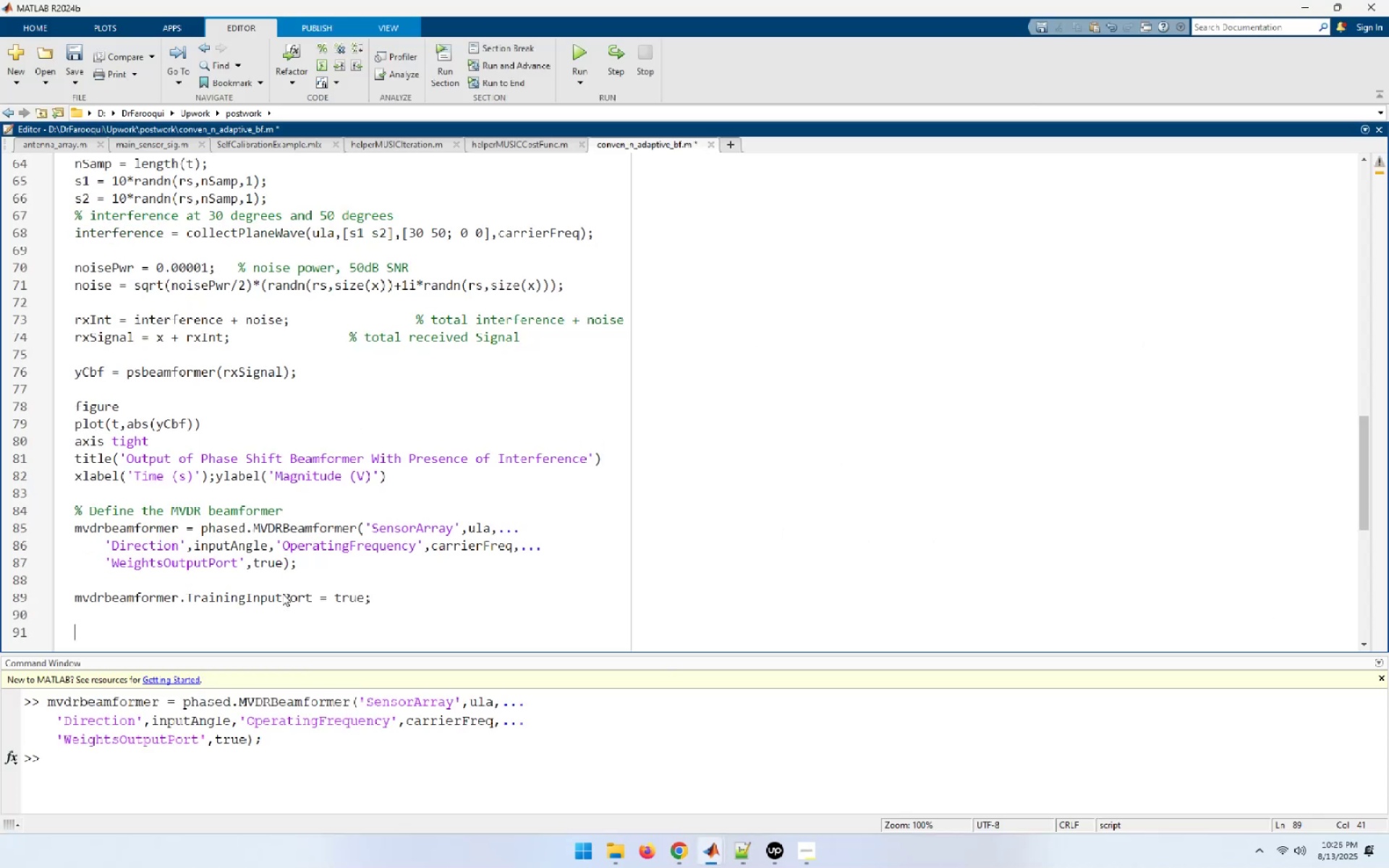 
key(Control+ControlLeft)
 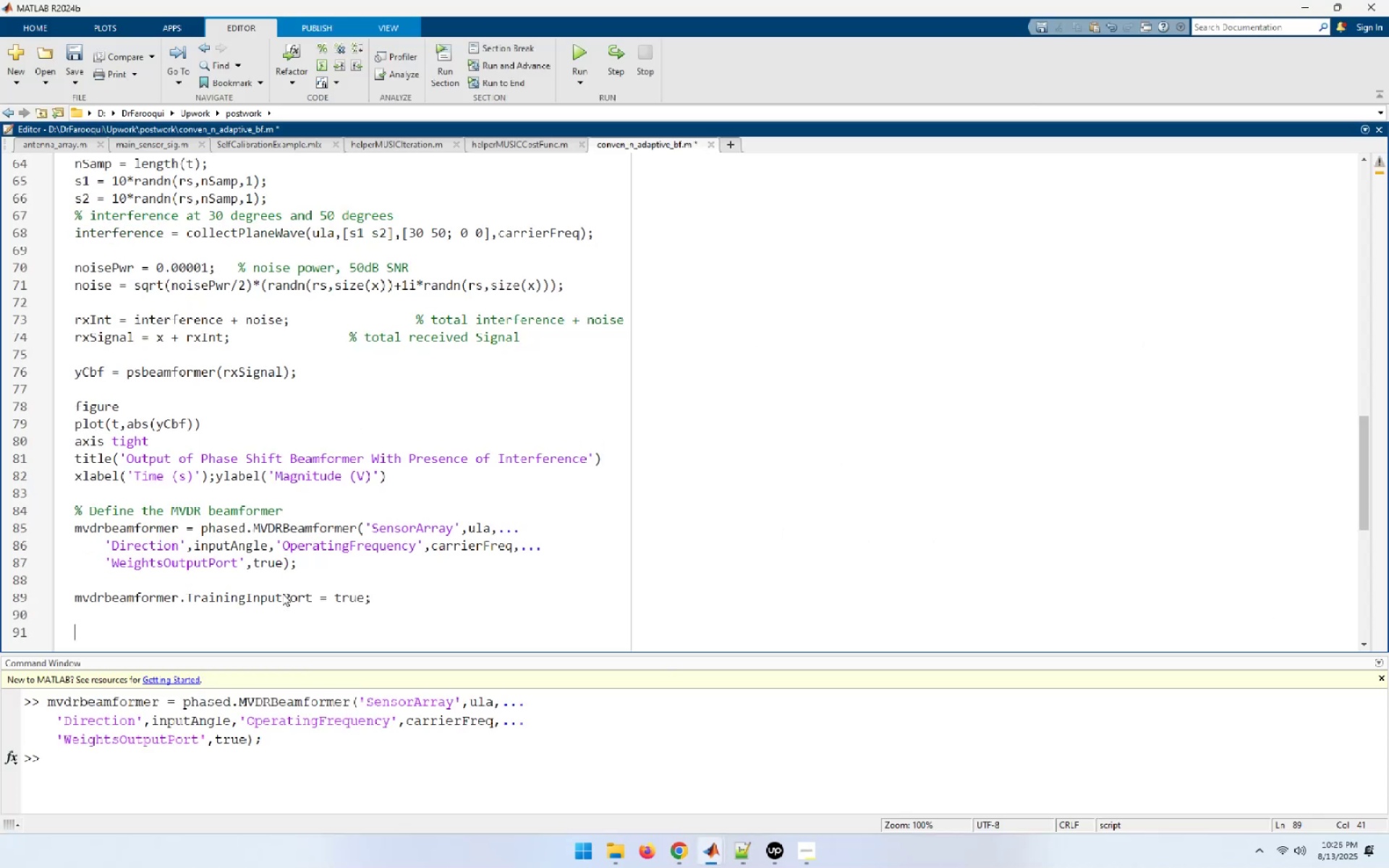 
key(Control+V)
 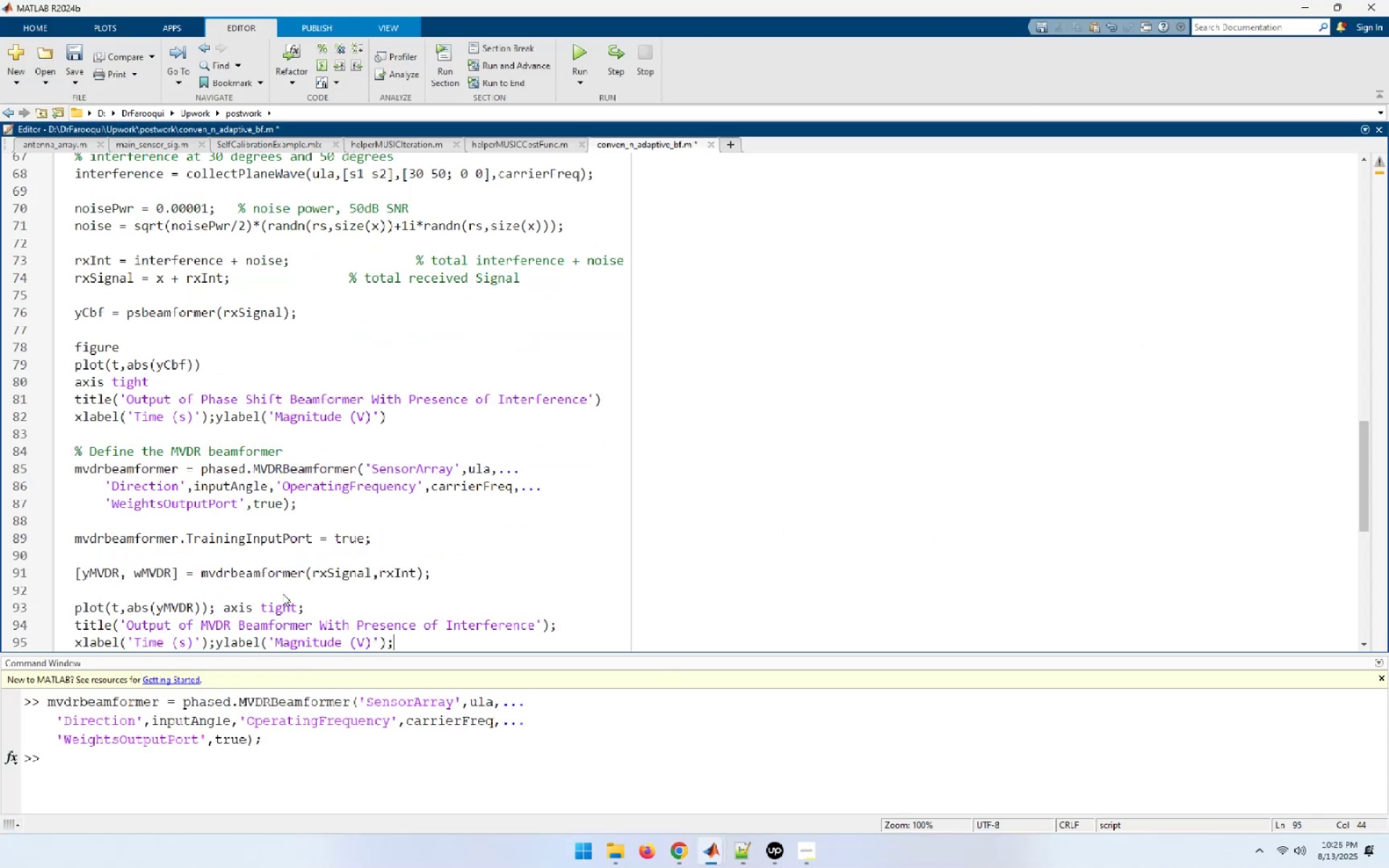 
key(ArrowUp)
 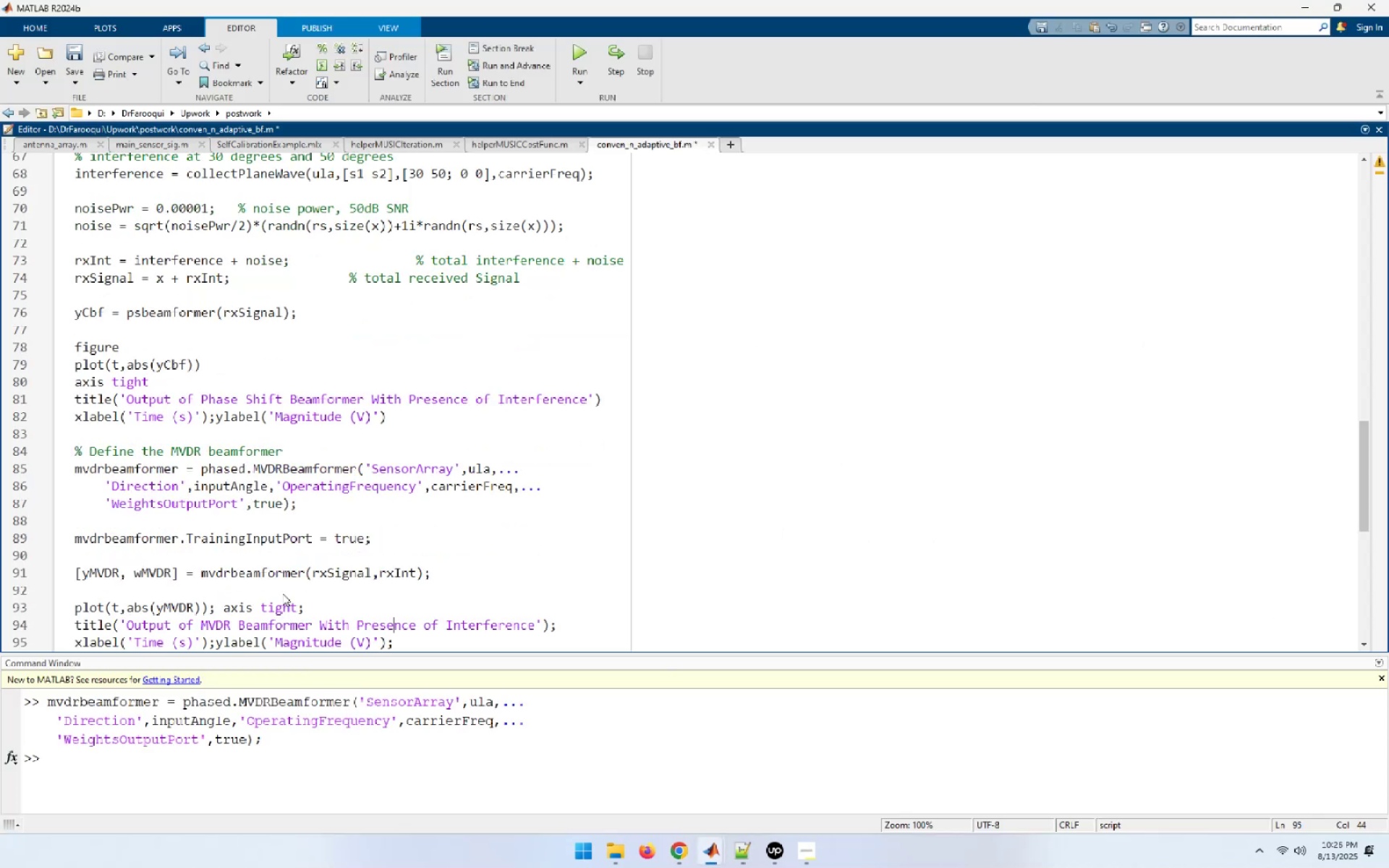 
key(ArrowUp)
 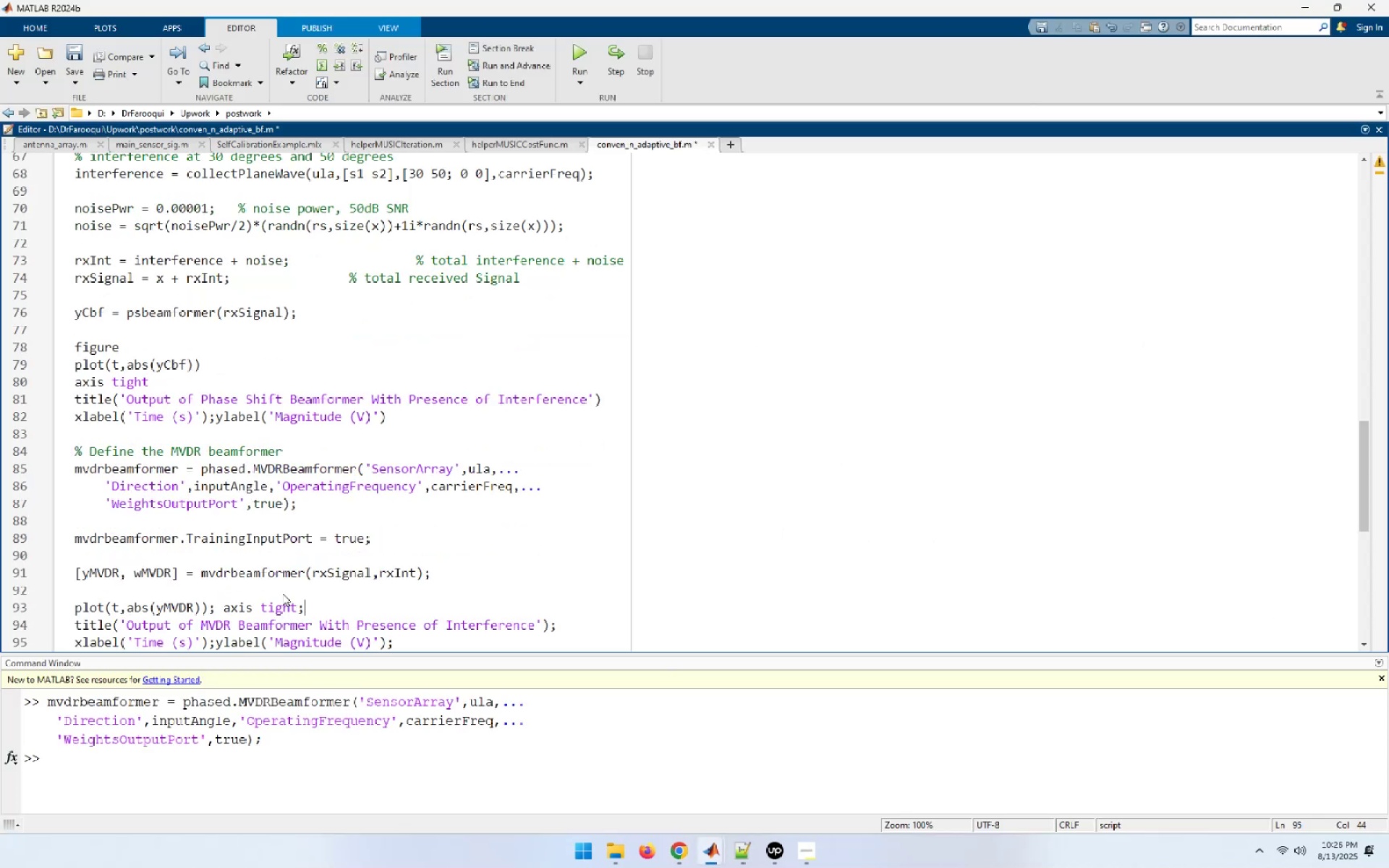 
key(ArrowUp)
 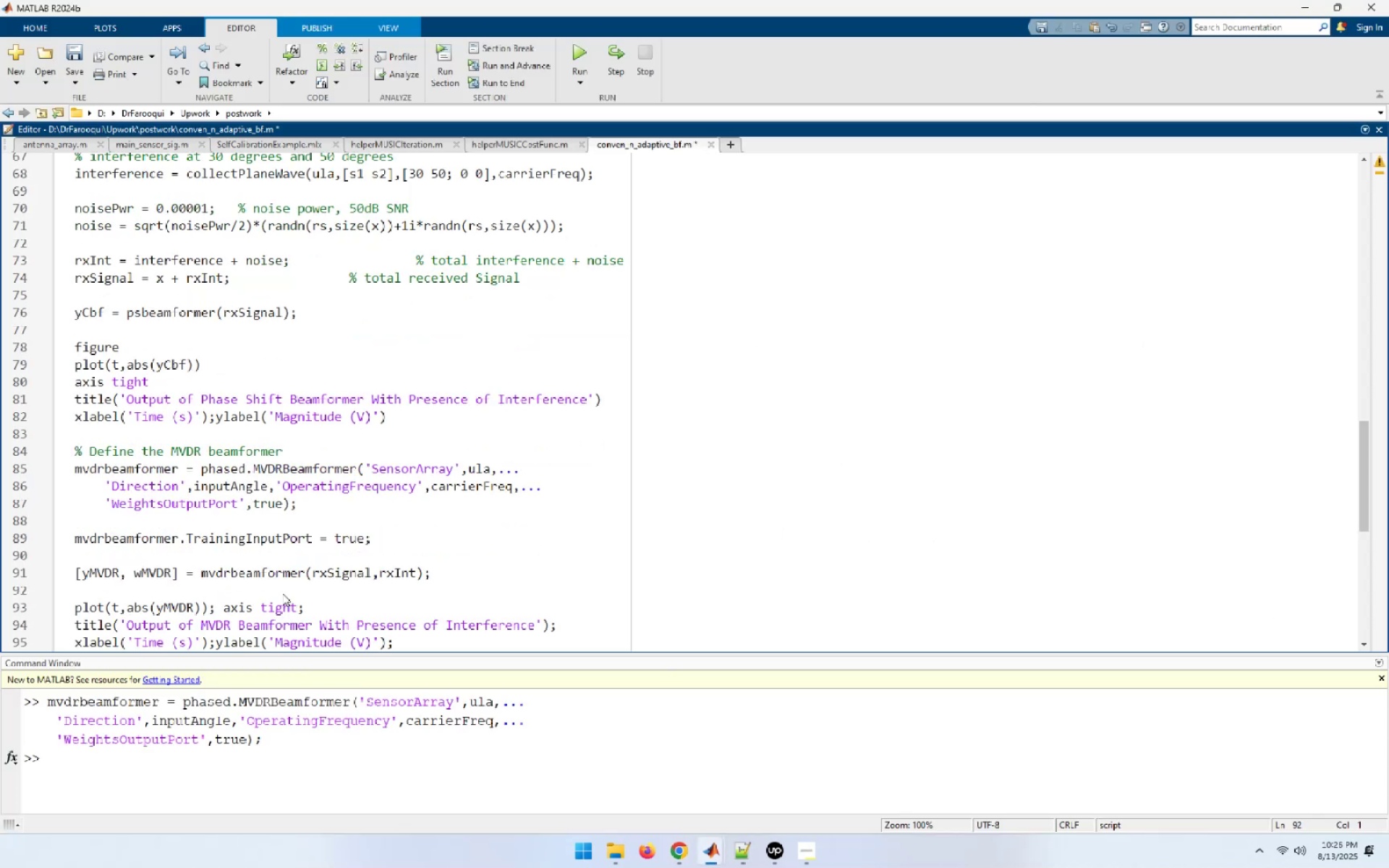 
key(Enter)
 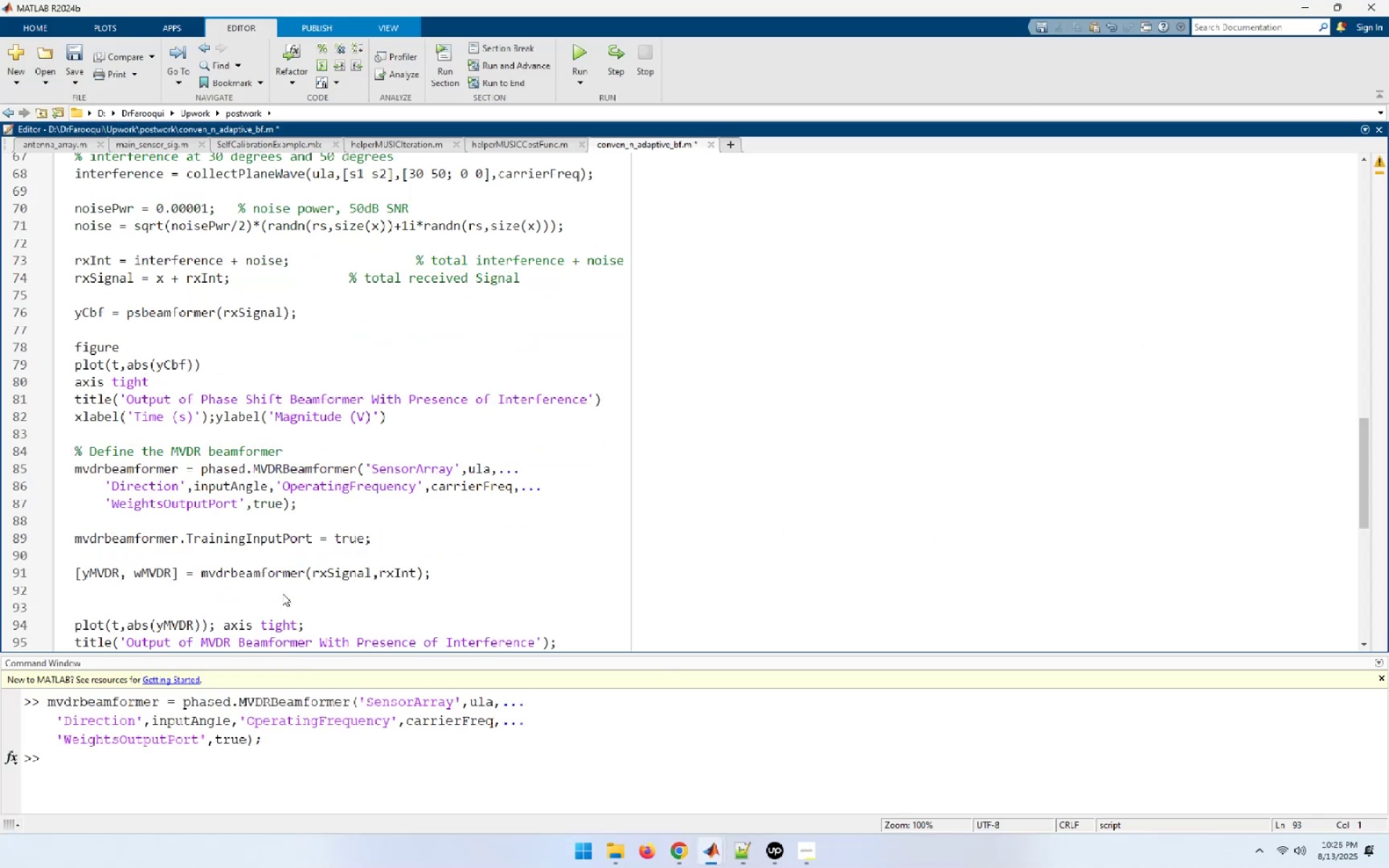 
type(figure)
 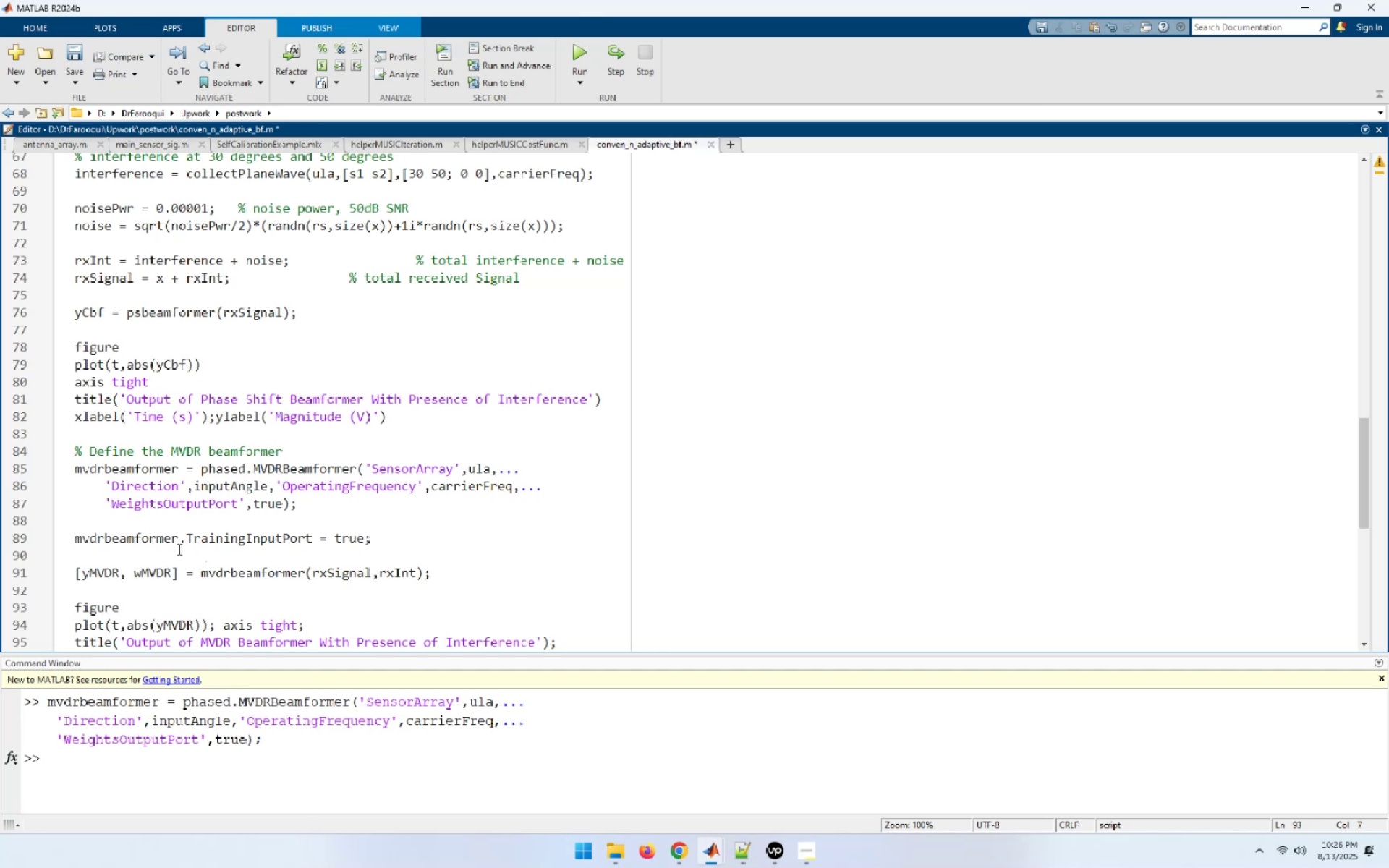 
double_click([159, 471])
 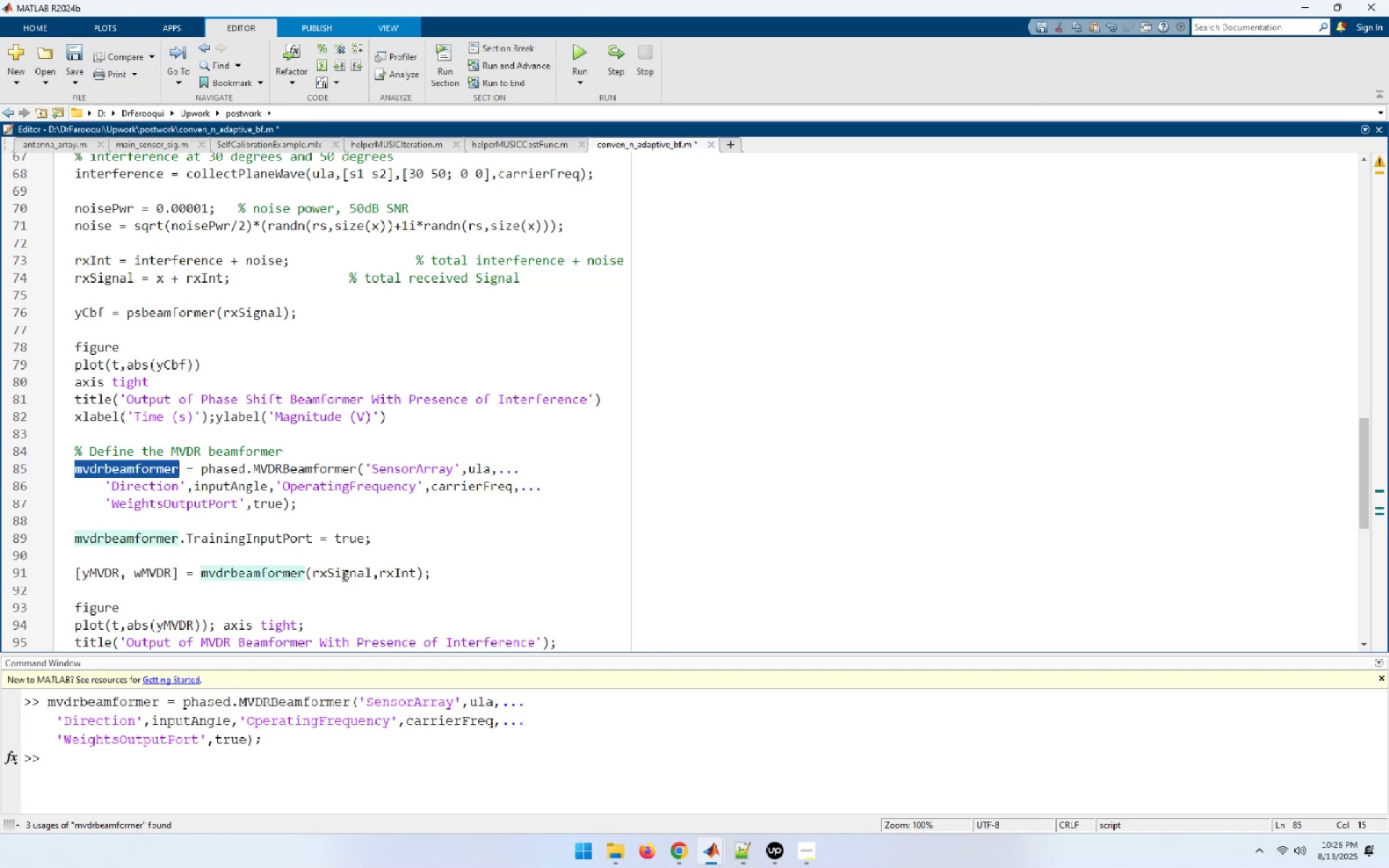 
double_click([344, 575])
 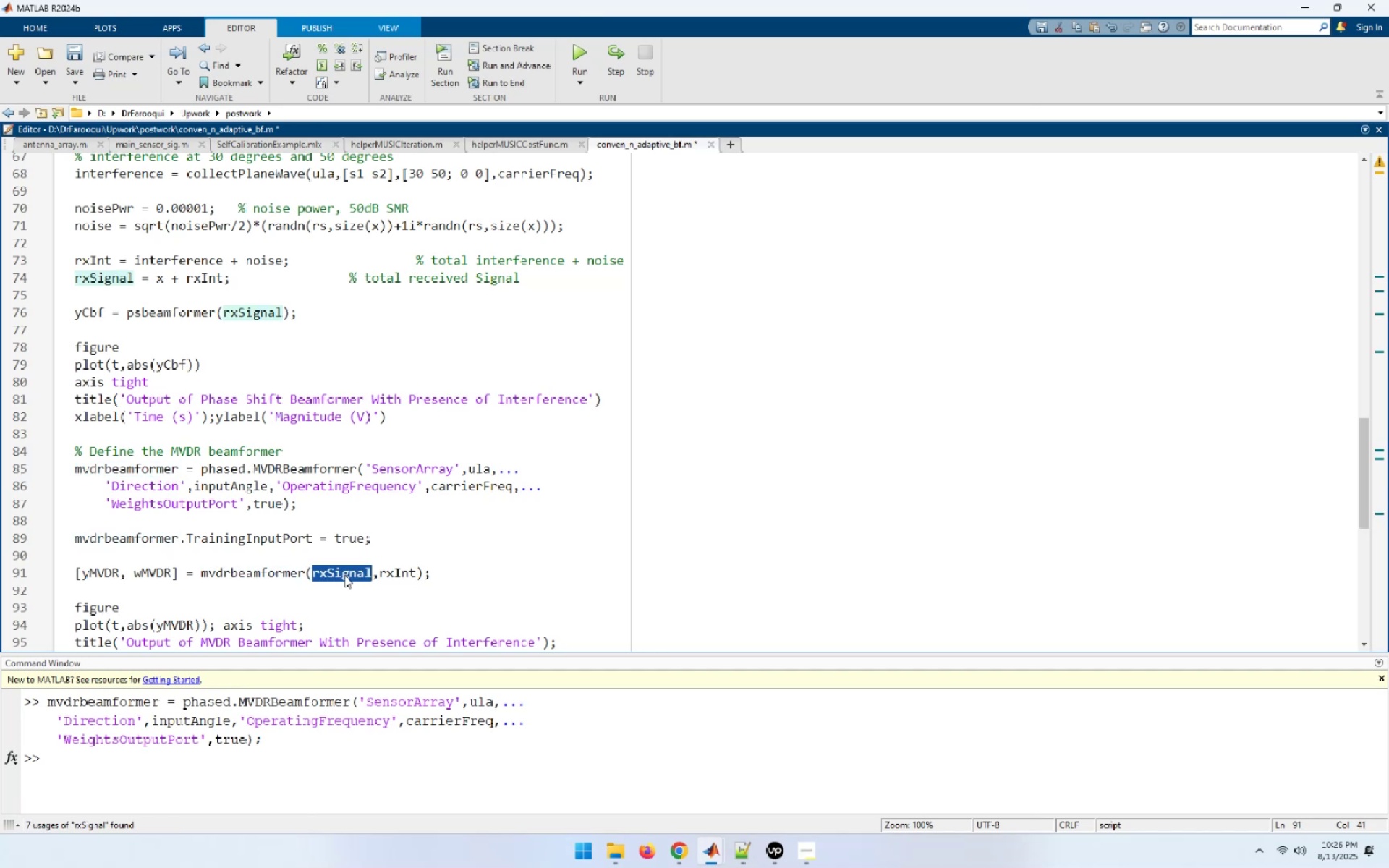 
mouse_move([377, 574])
 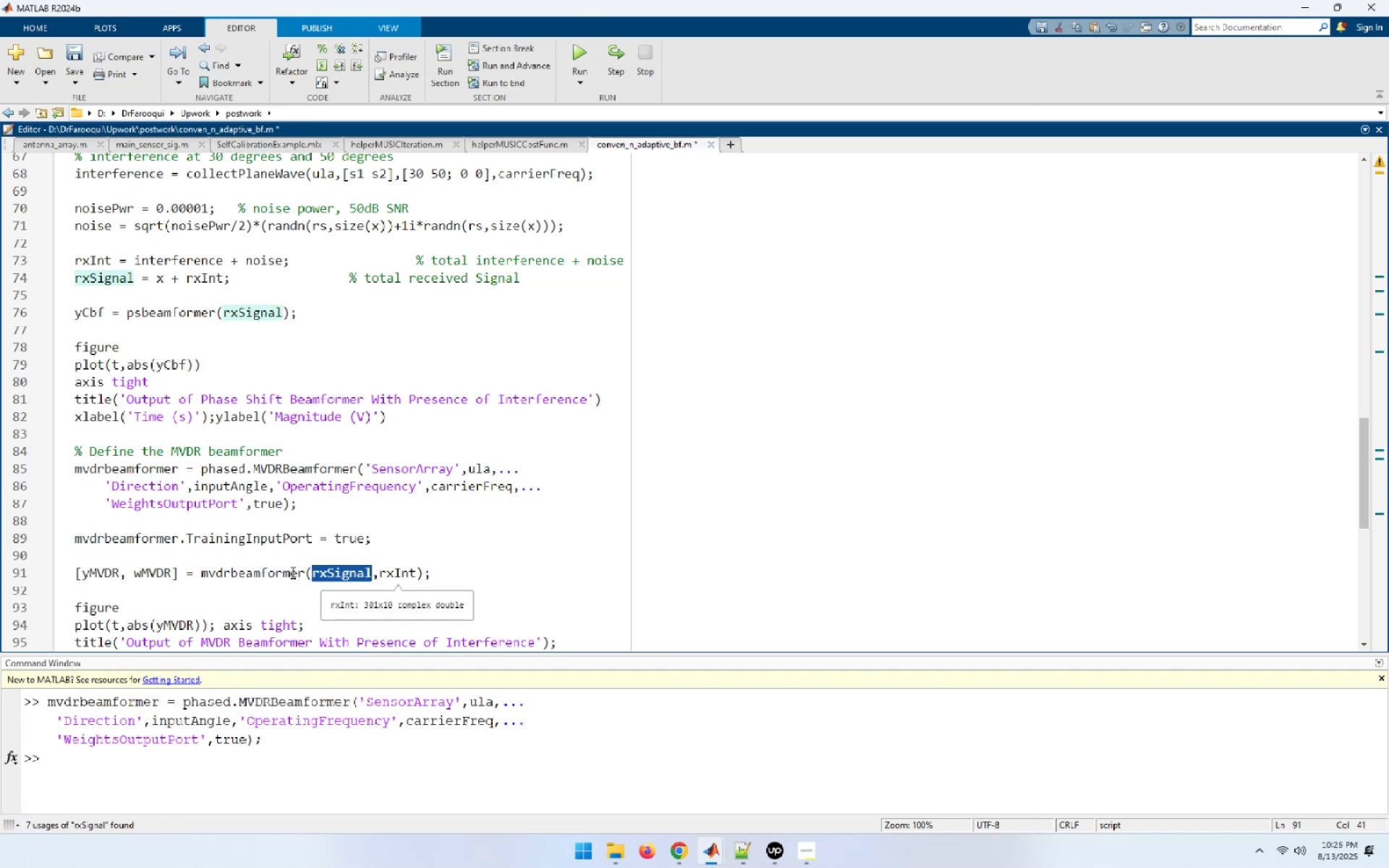 
double_click([292, 572])
 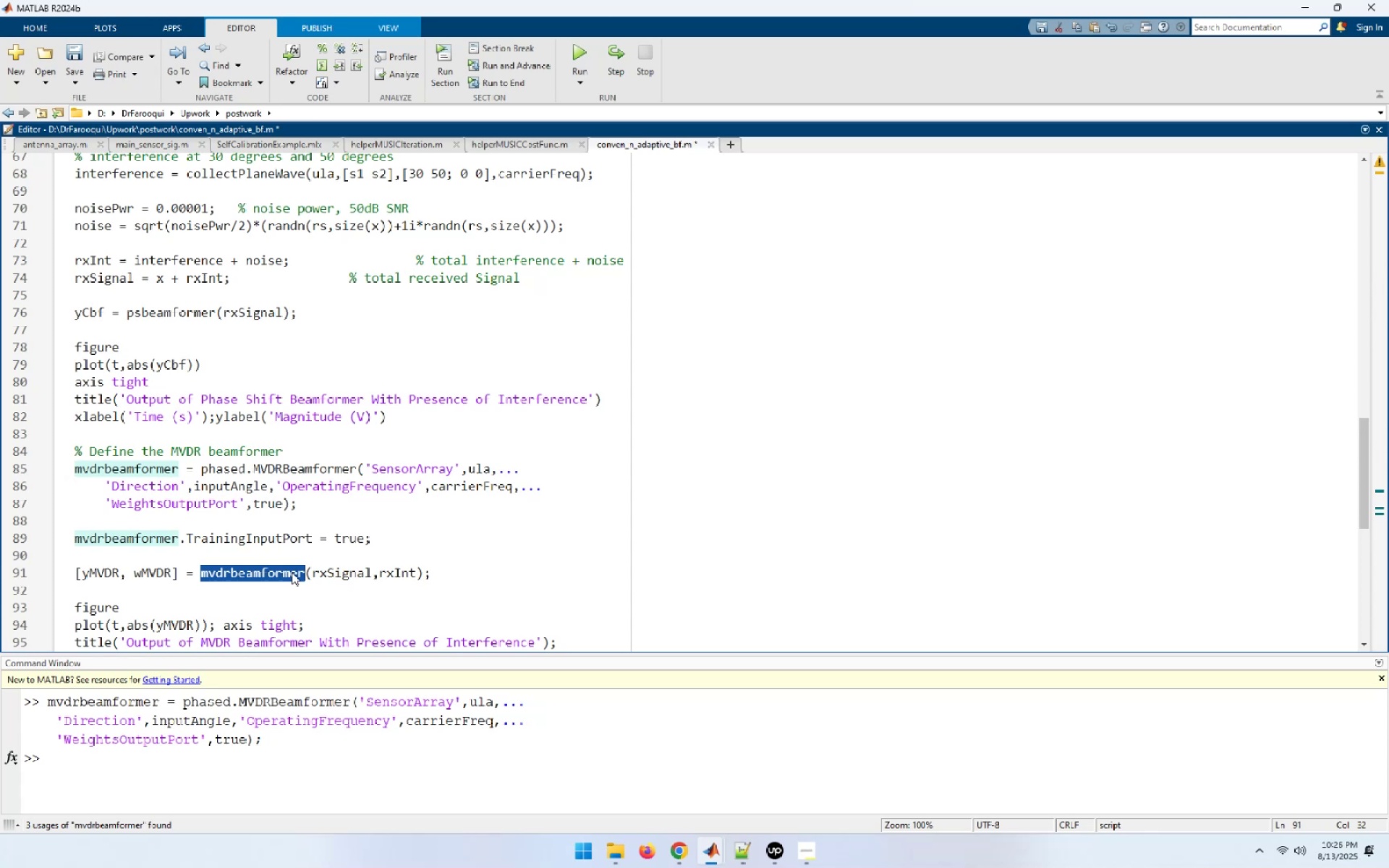 
key(Control+C)
 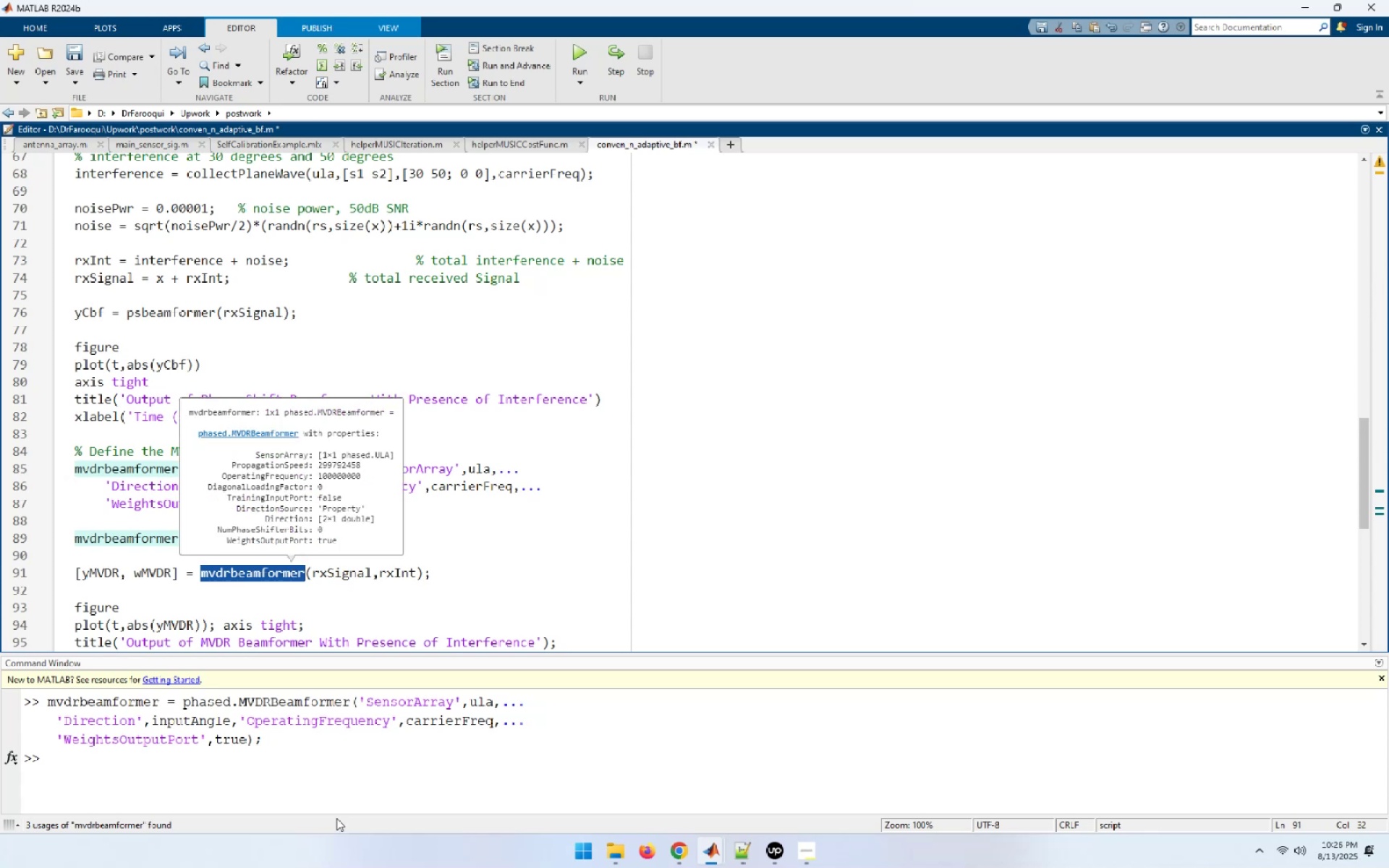 
left_click([341, 780])
 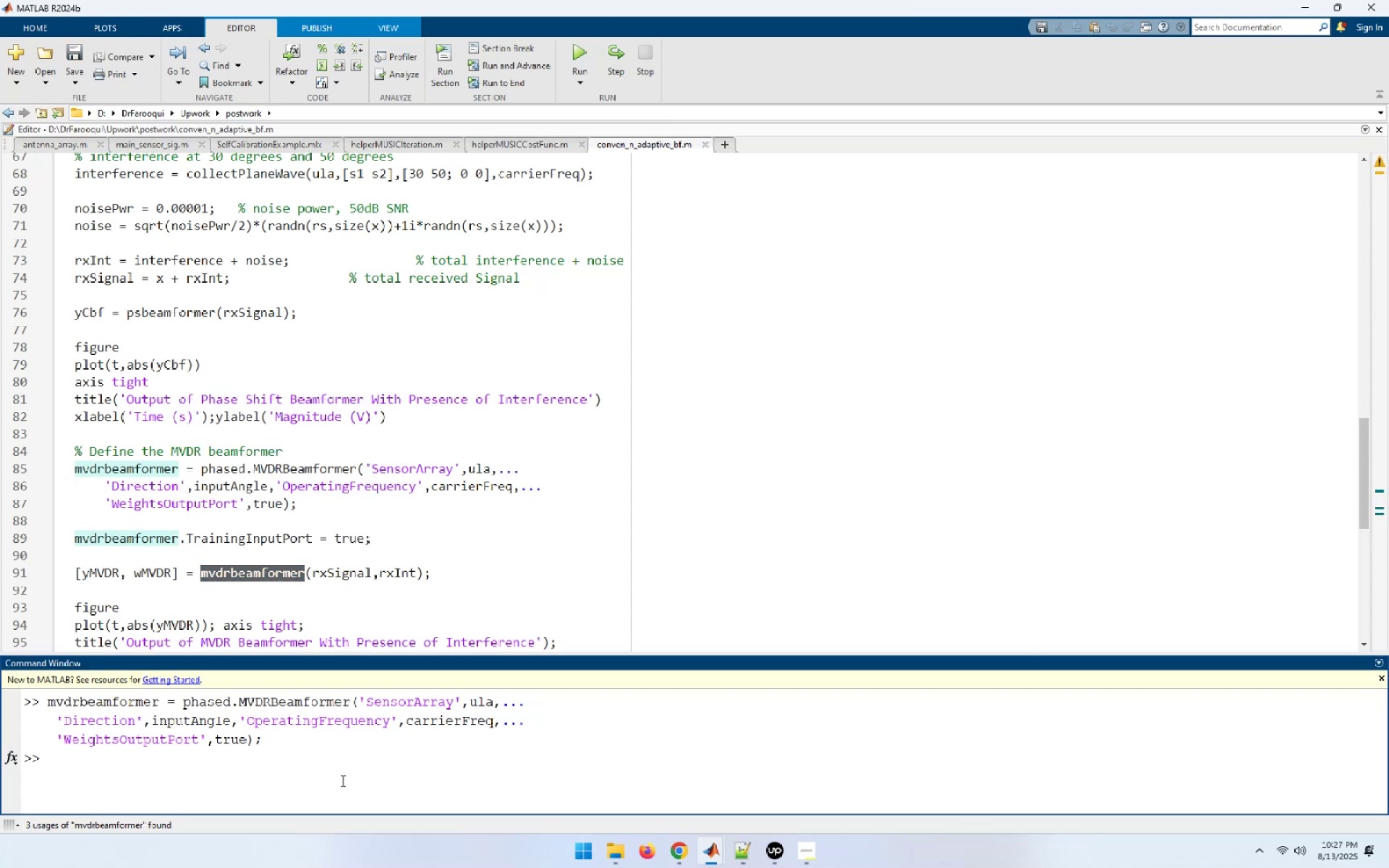 
type(doc )
 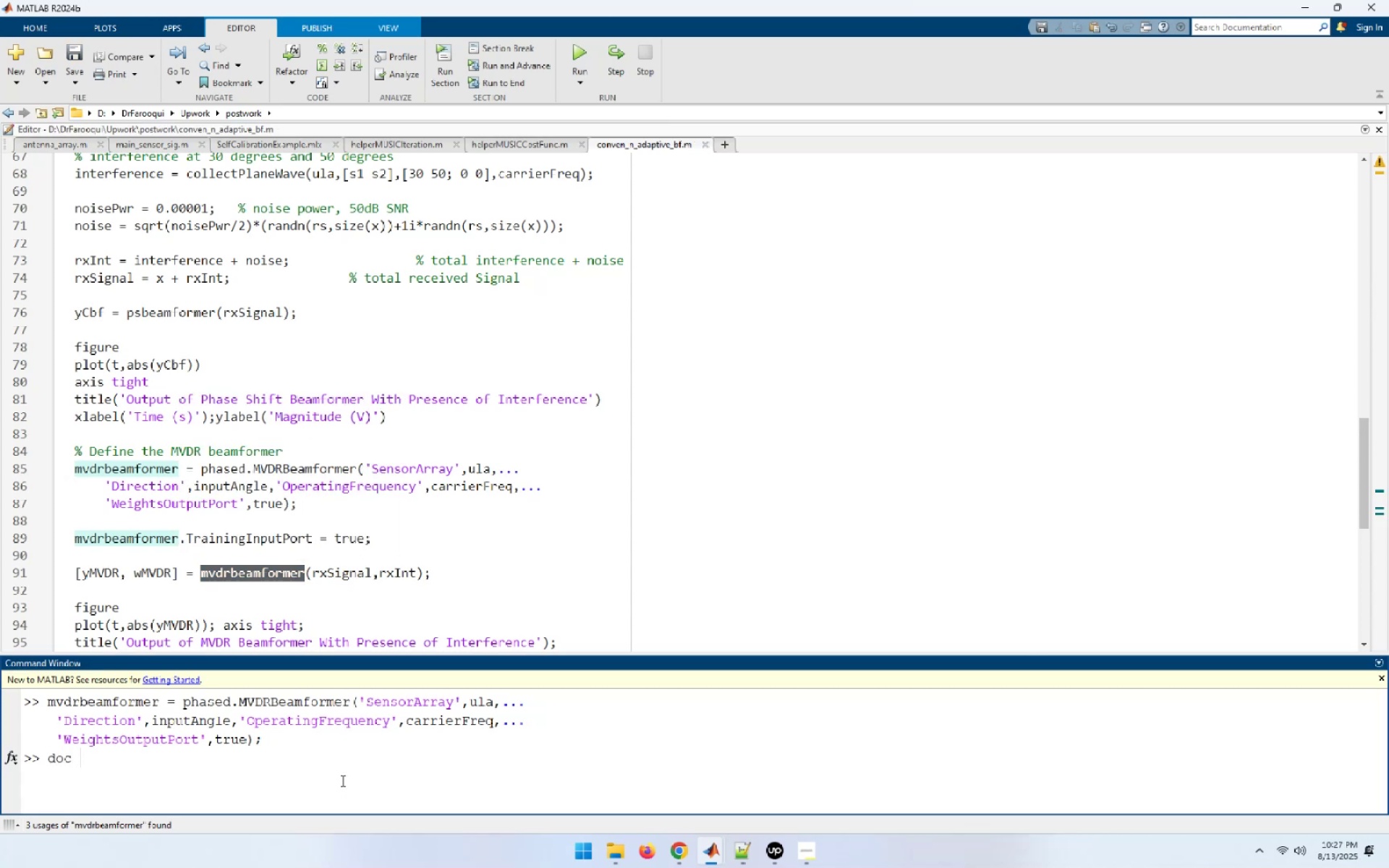 
key(Control+ControlLeft)
 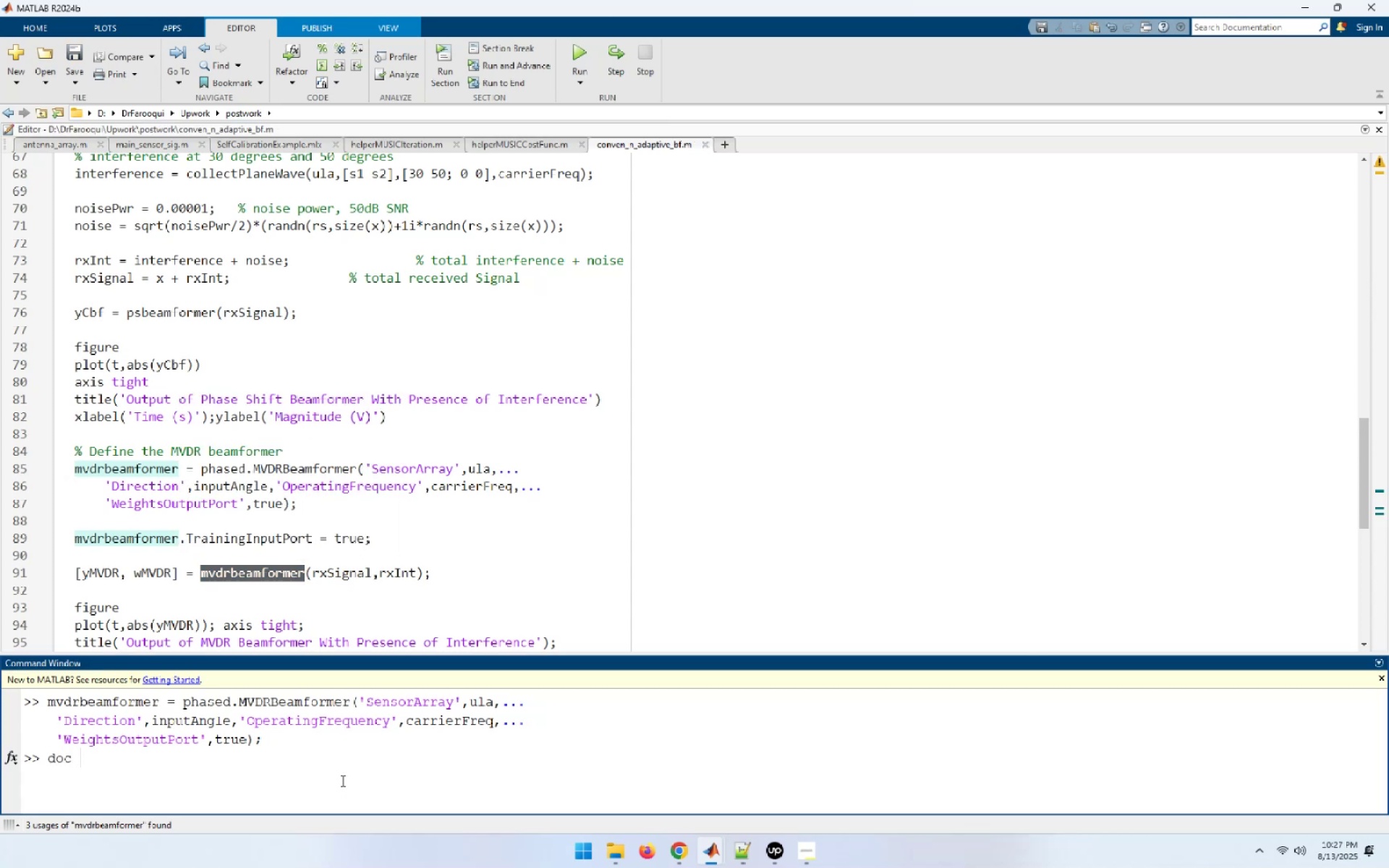 
key(Control+V)
 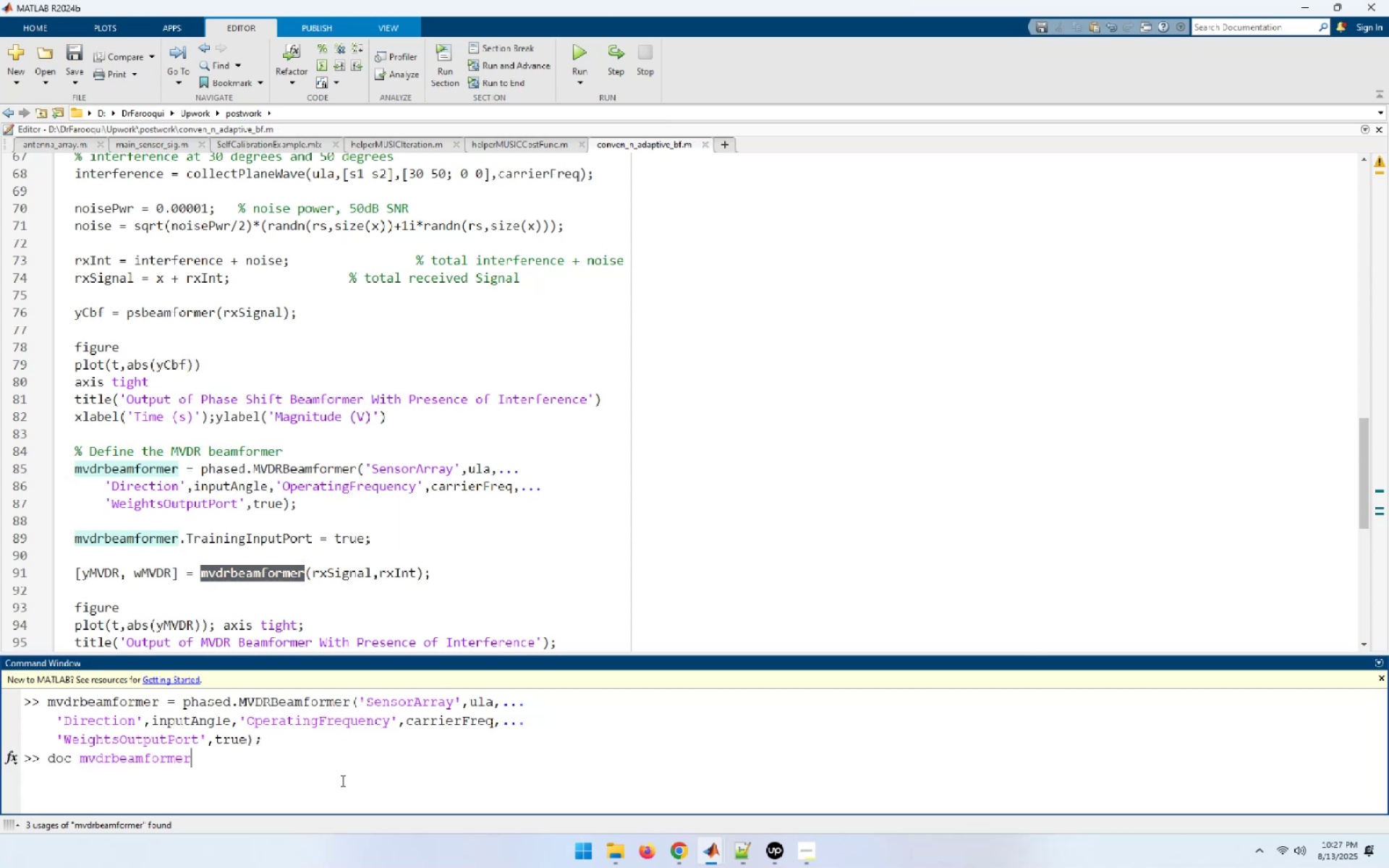 
key(Enter)
 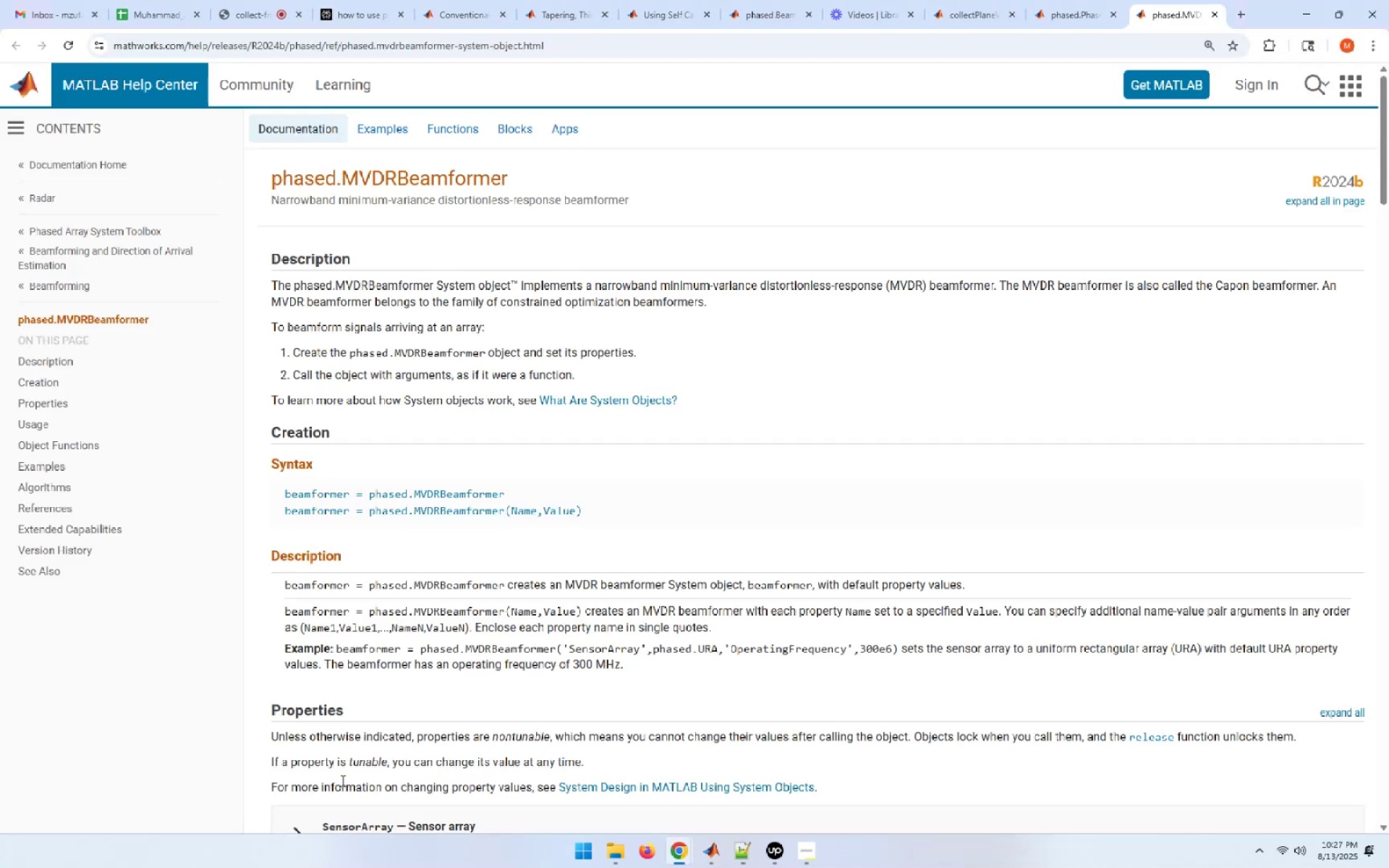 
wait(7.23)
 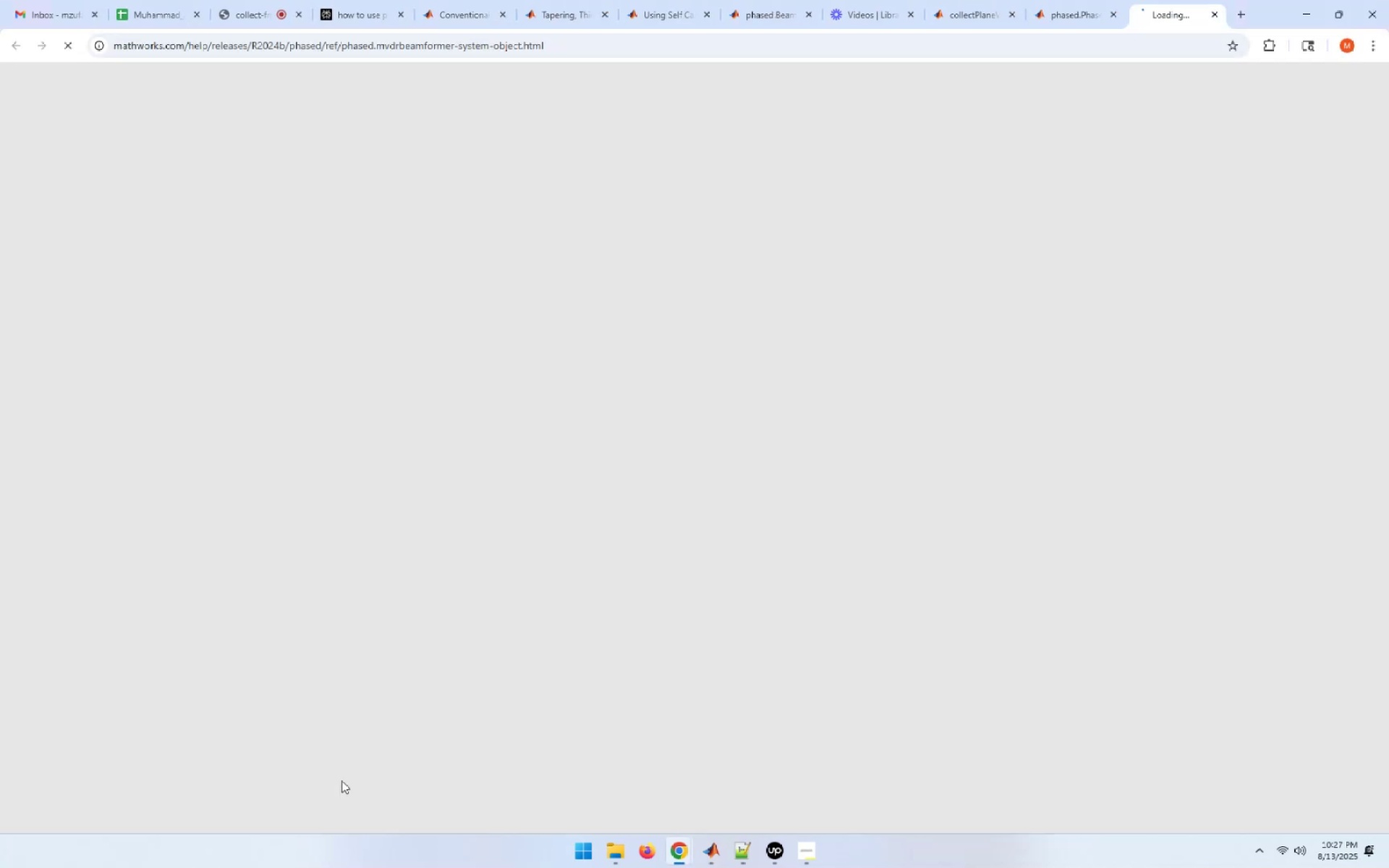 
scroll: coordinate [617, 749], scroll_direction: down, amount: 6.0
 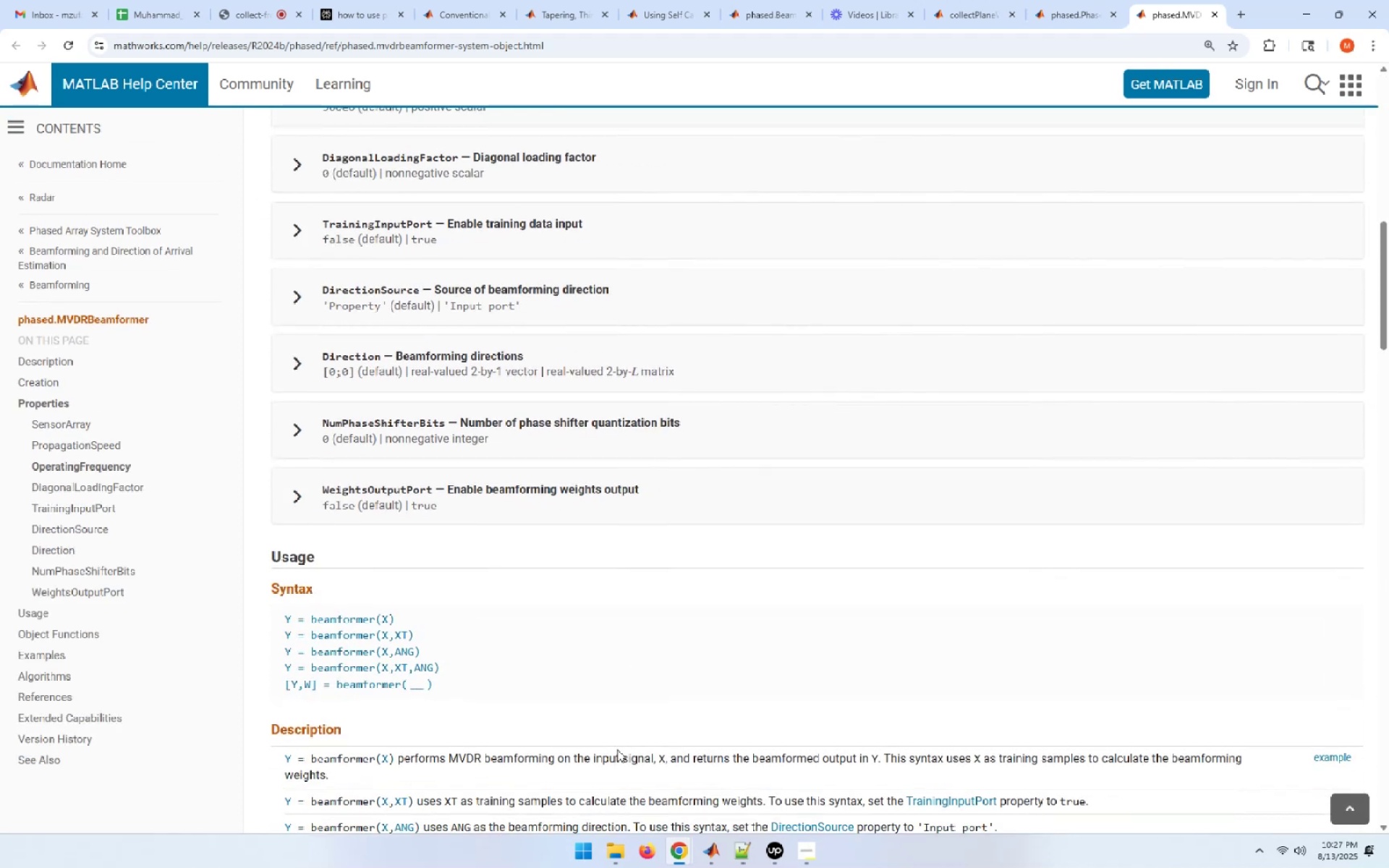 
wait(8.55)
 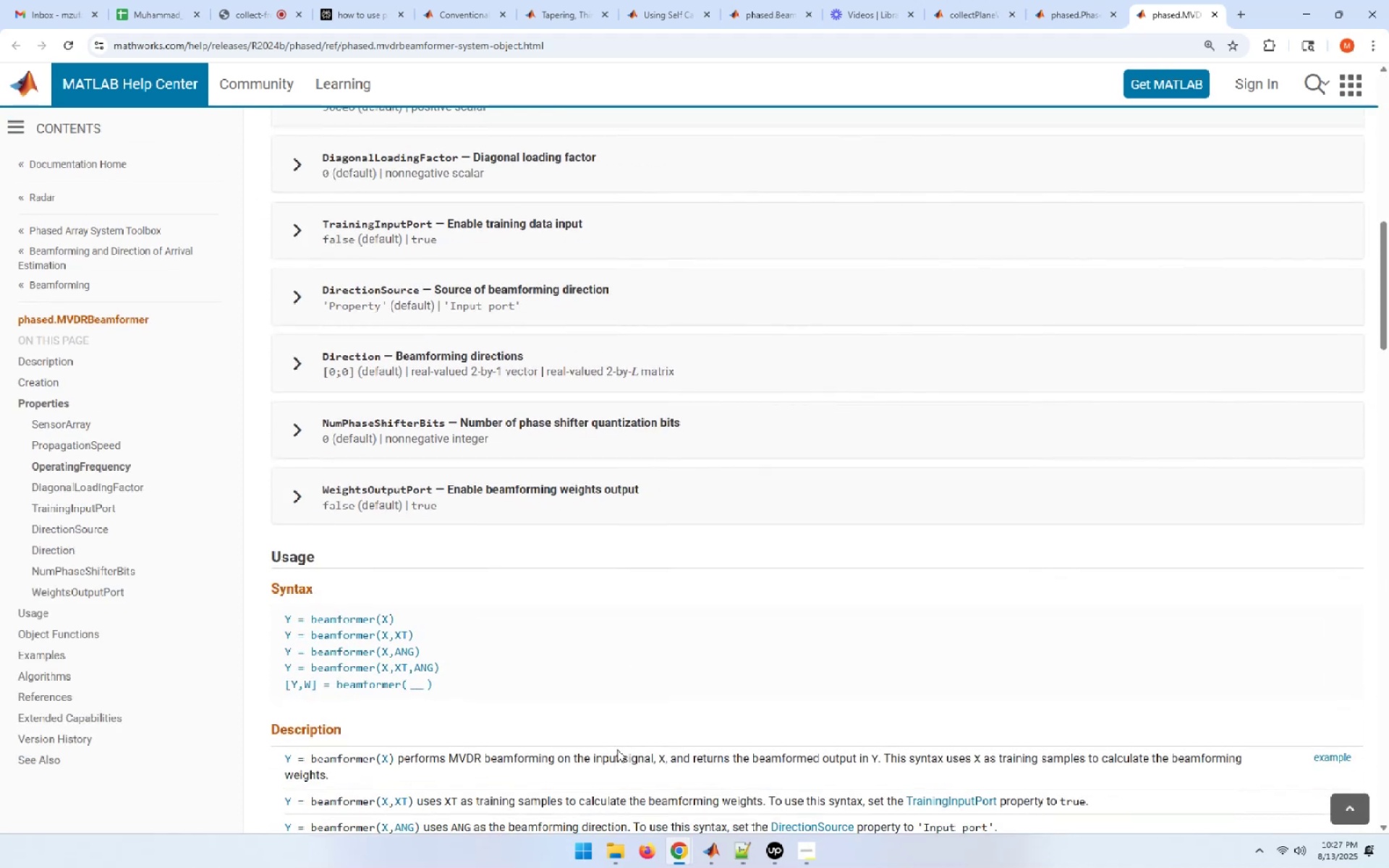 
scroll: coordinate [617, 749], scroll_direction: down, amount: 1.0
 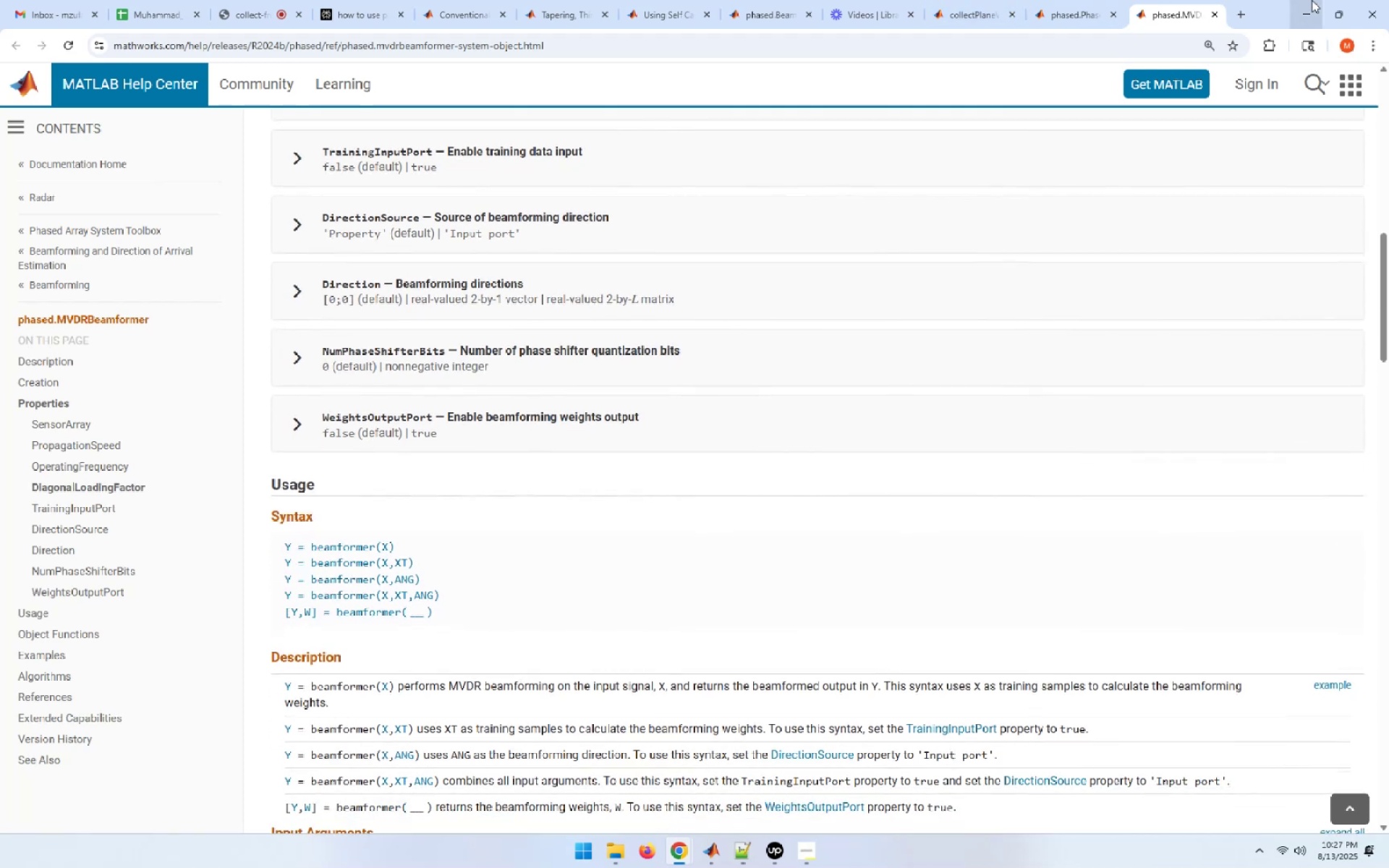 
left_click([449, 0])
 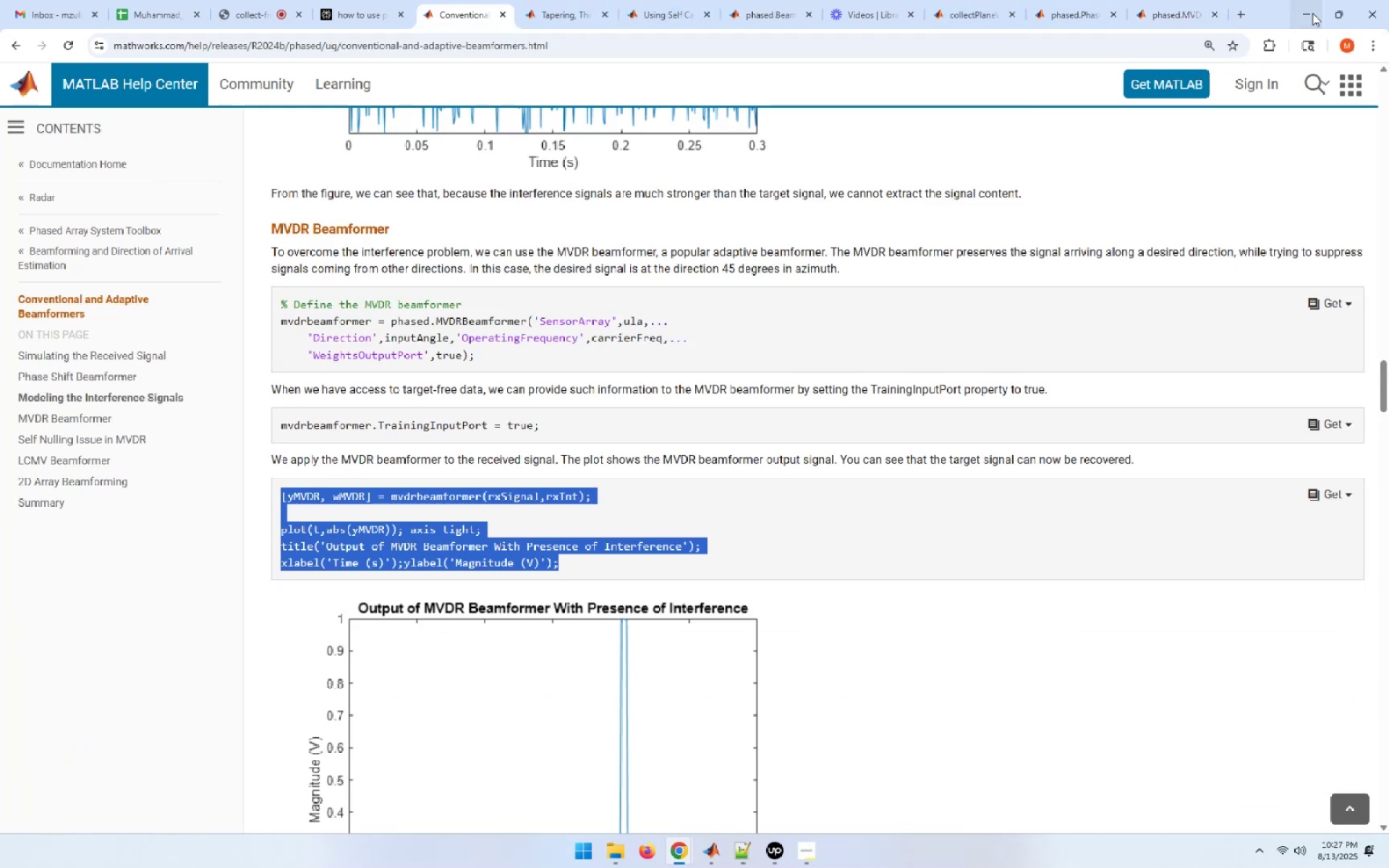 
left_click([1319, 9])
 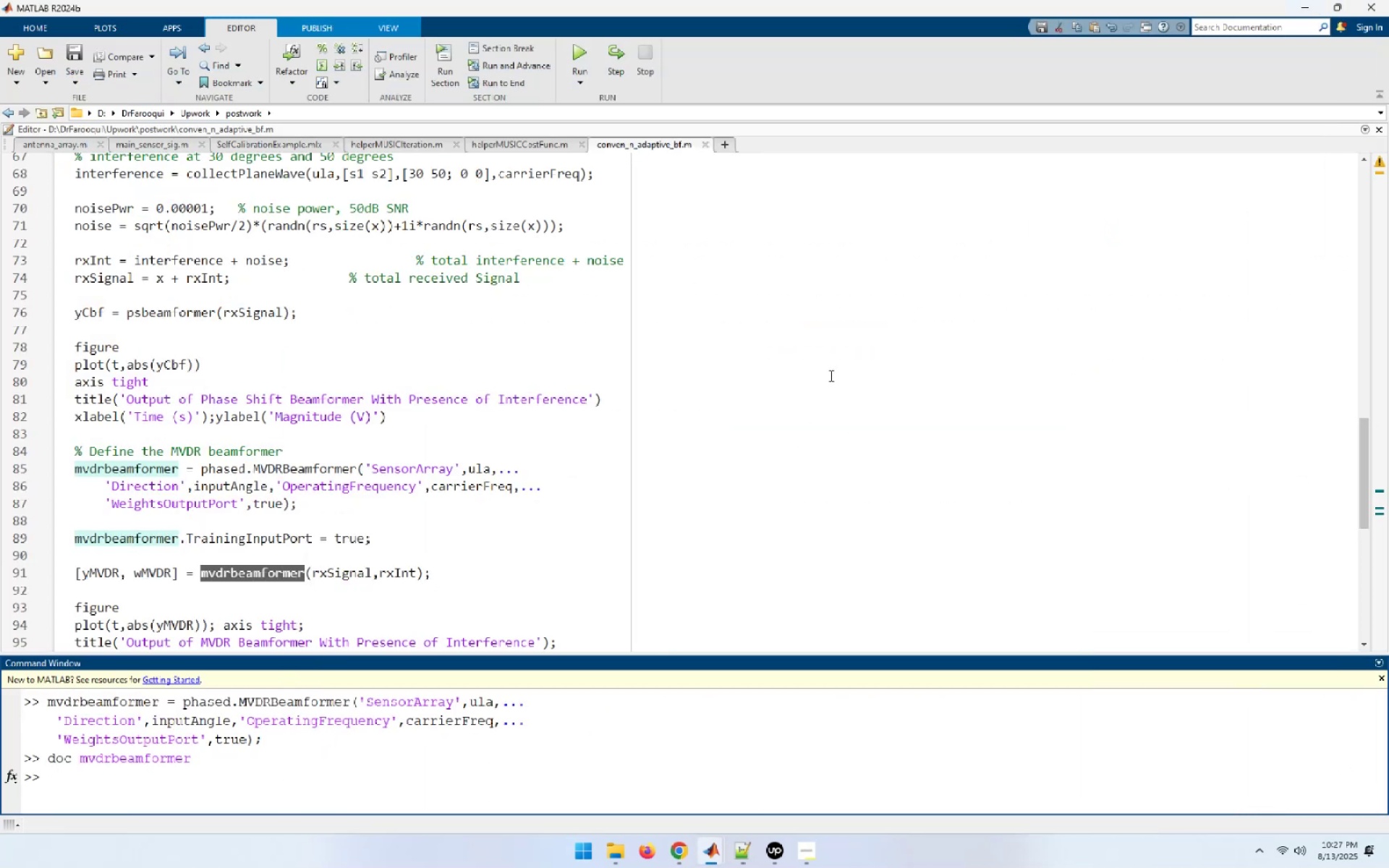 
scroll: coordinate [830, 375], scroll_direction: down, amount: 1.0
 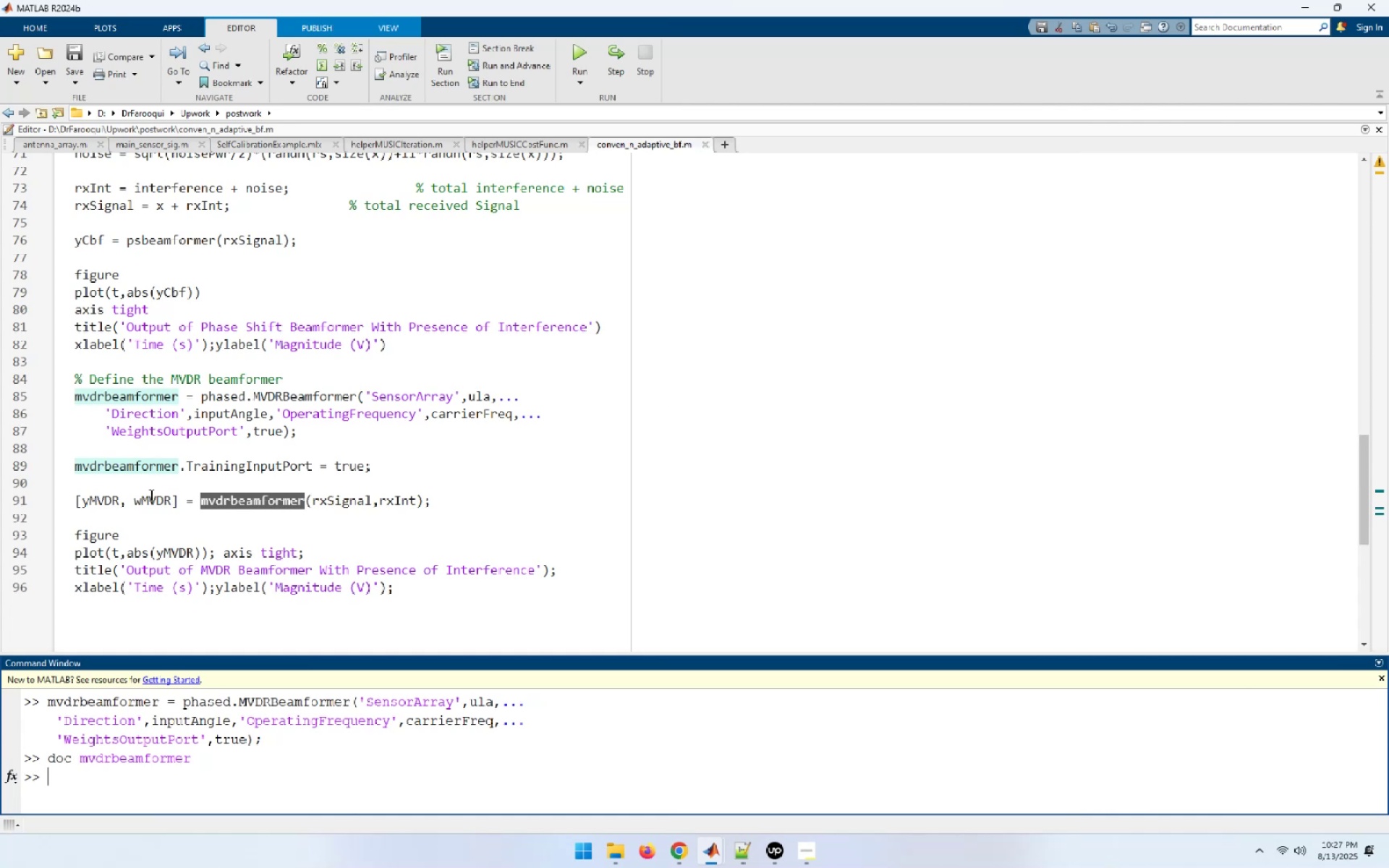 
wait(5.58)
 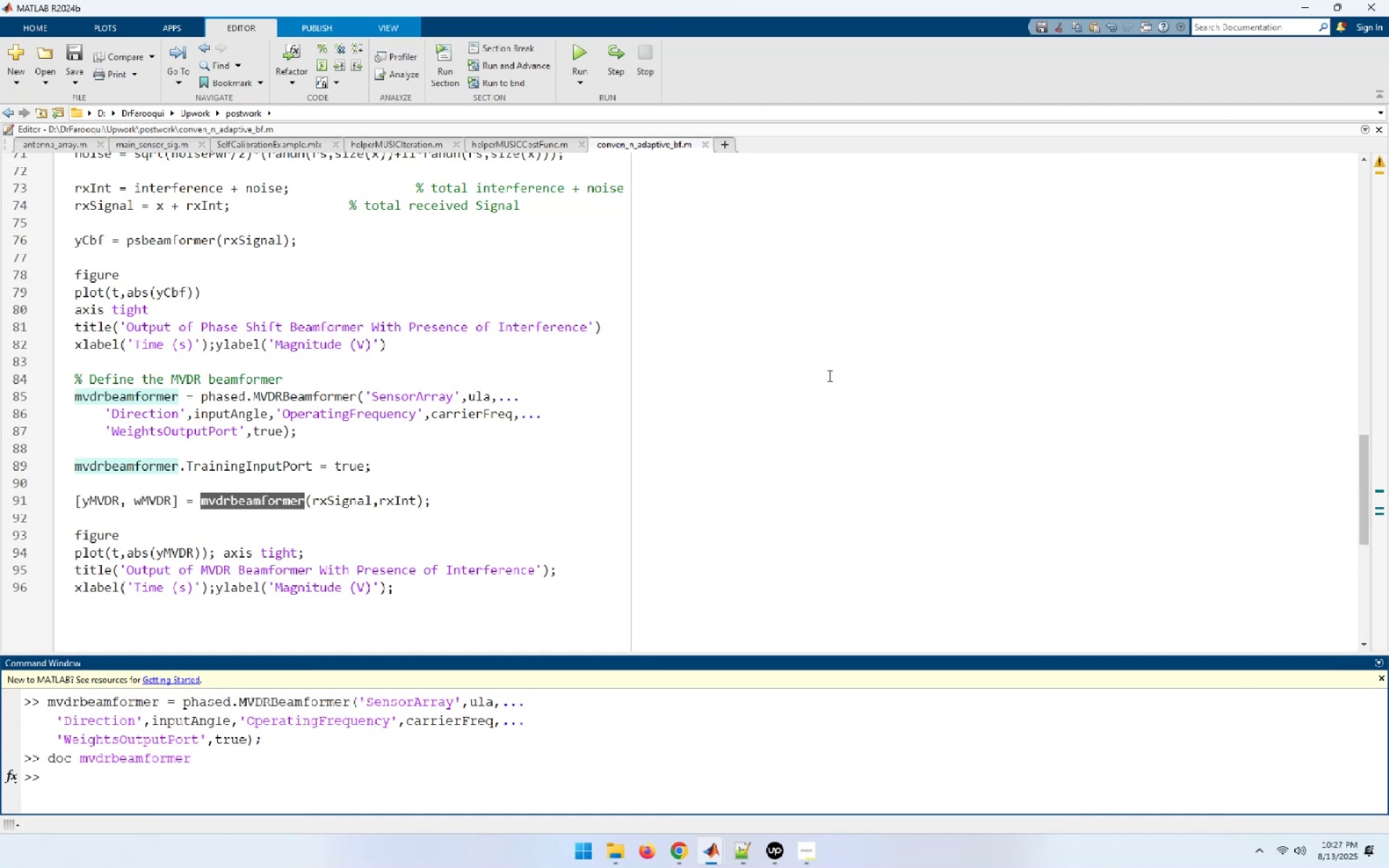 
left_click([574, 54])
 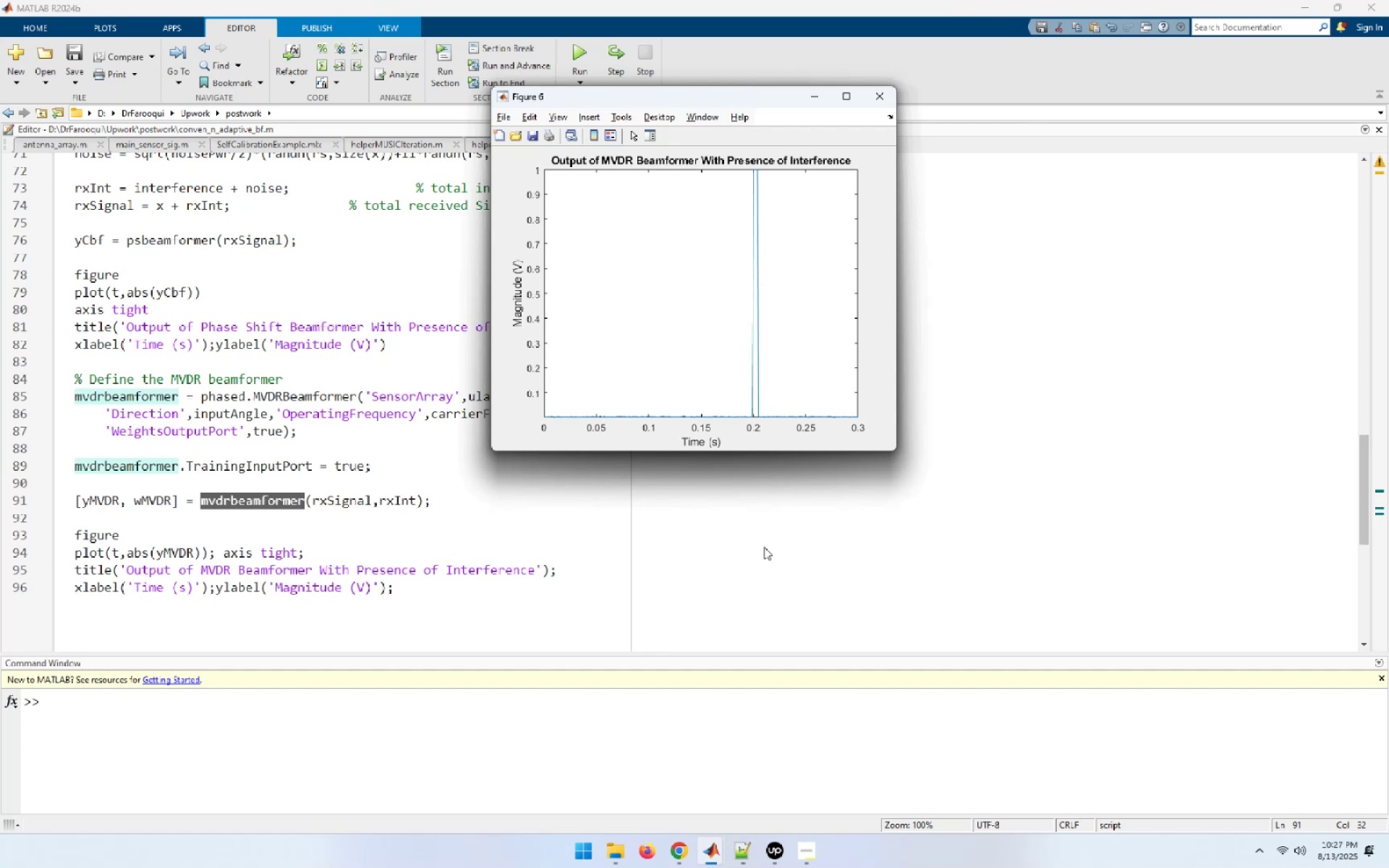 
wait(20.84)
 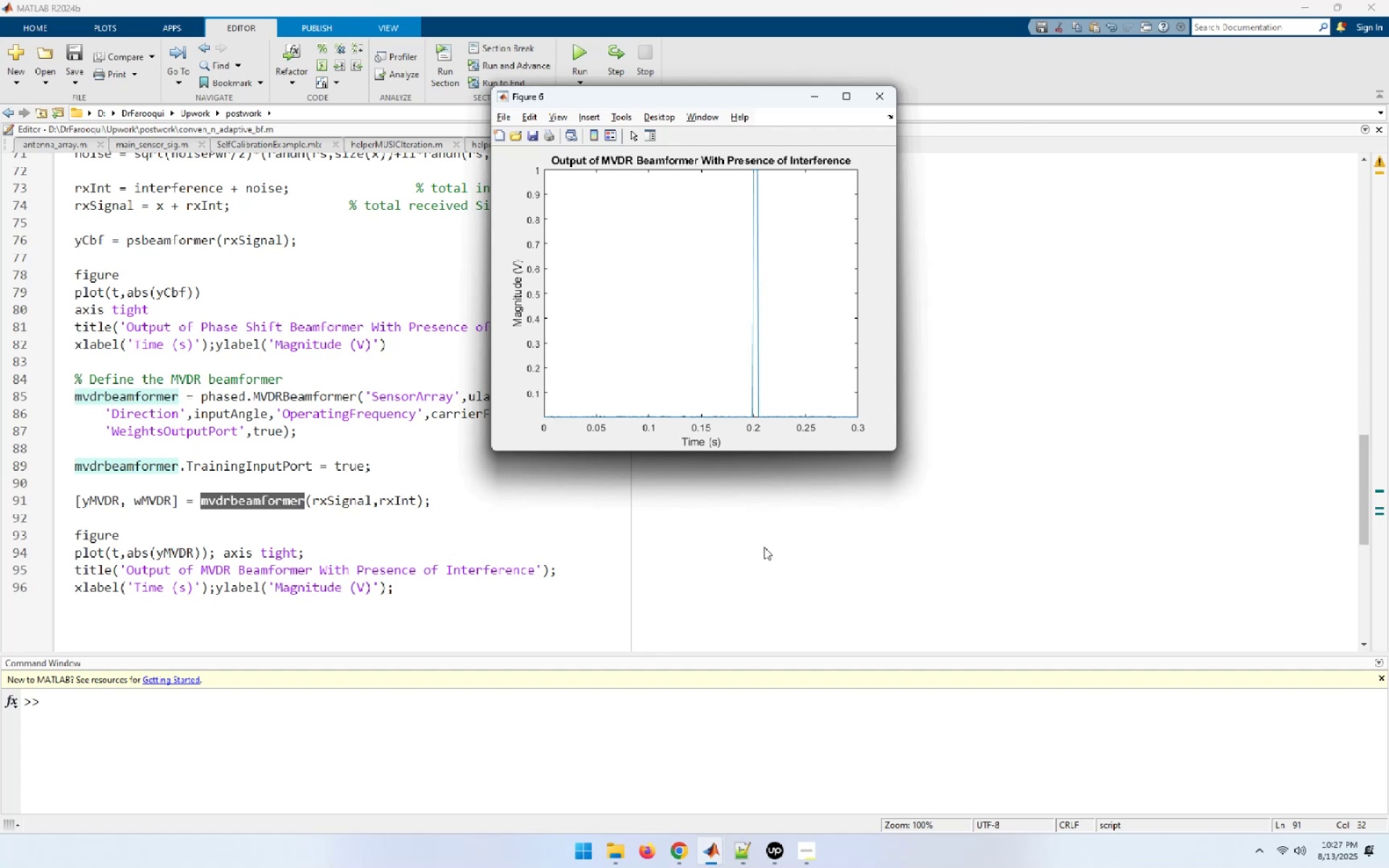 
left_click([604, 781])
 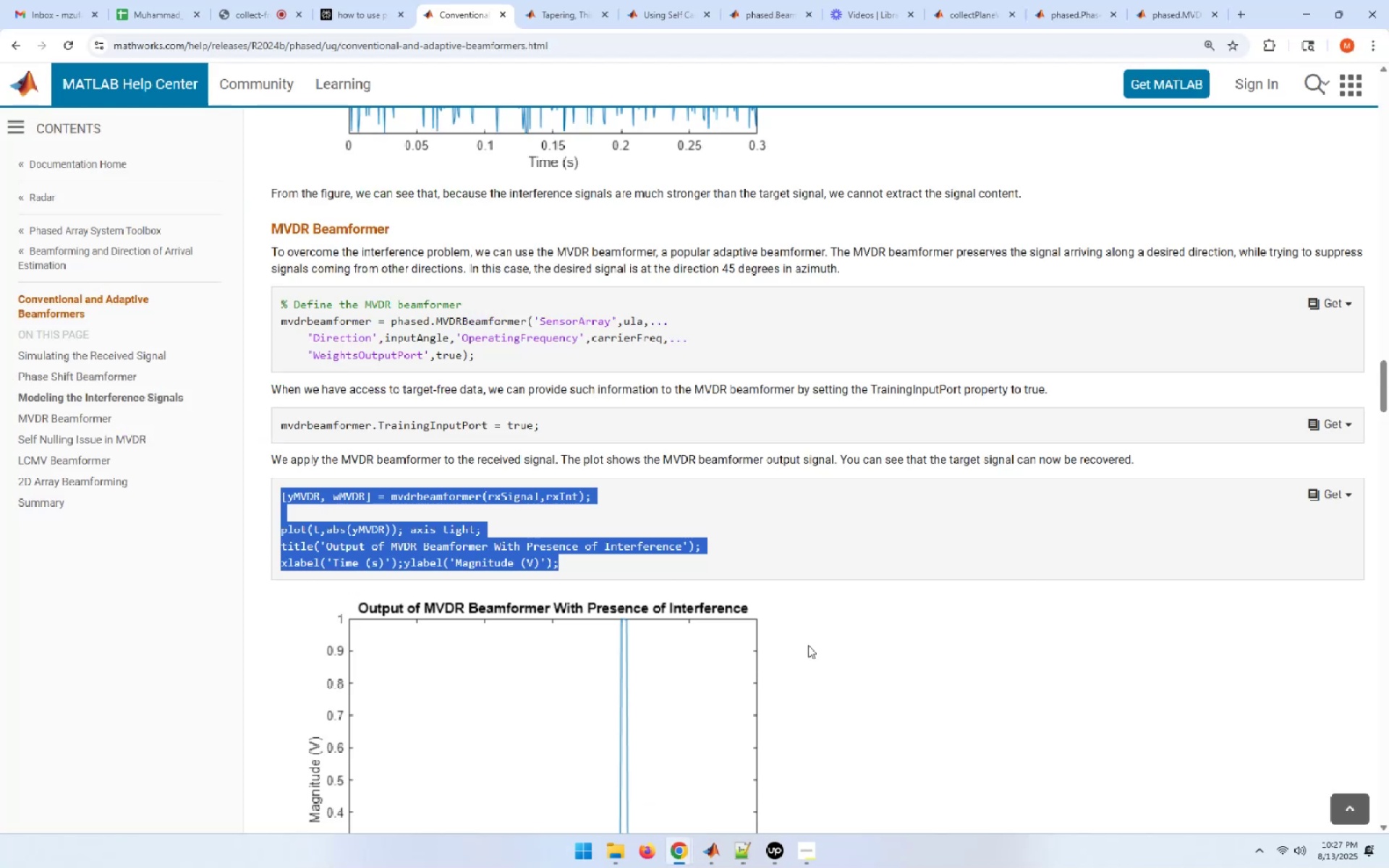 
scroll: coordinate [808, 645], scroll_direction: down, amount: 9.0
 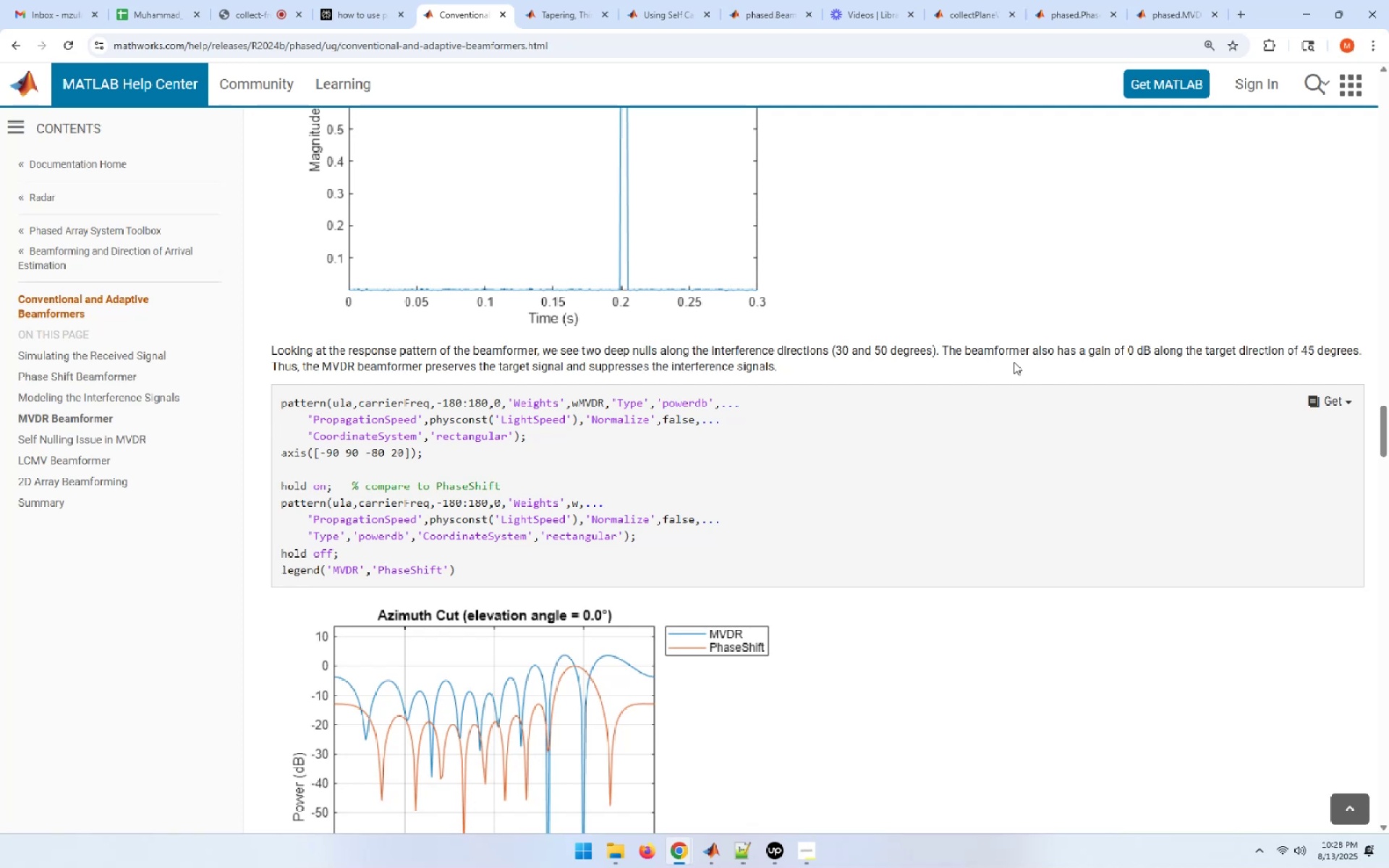 
wait(15.0)
 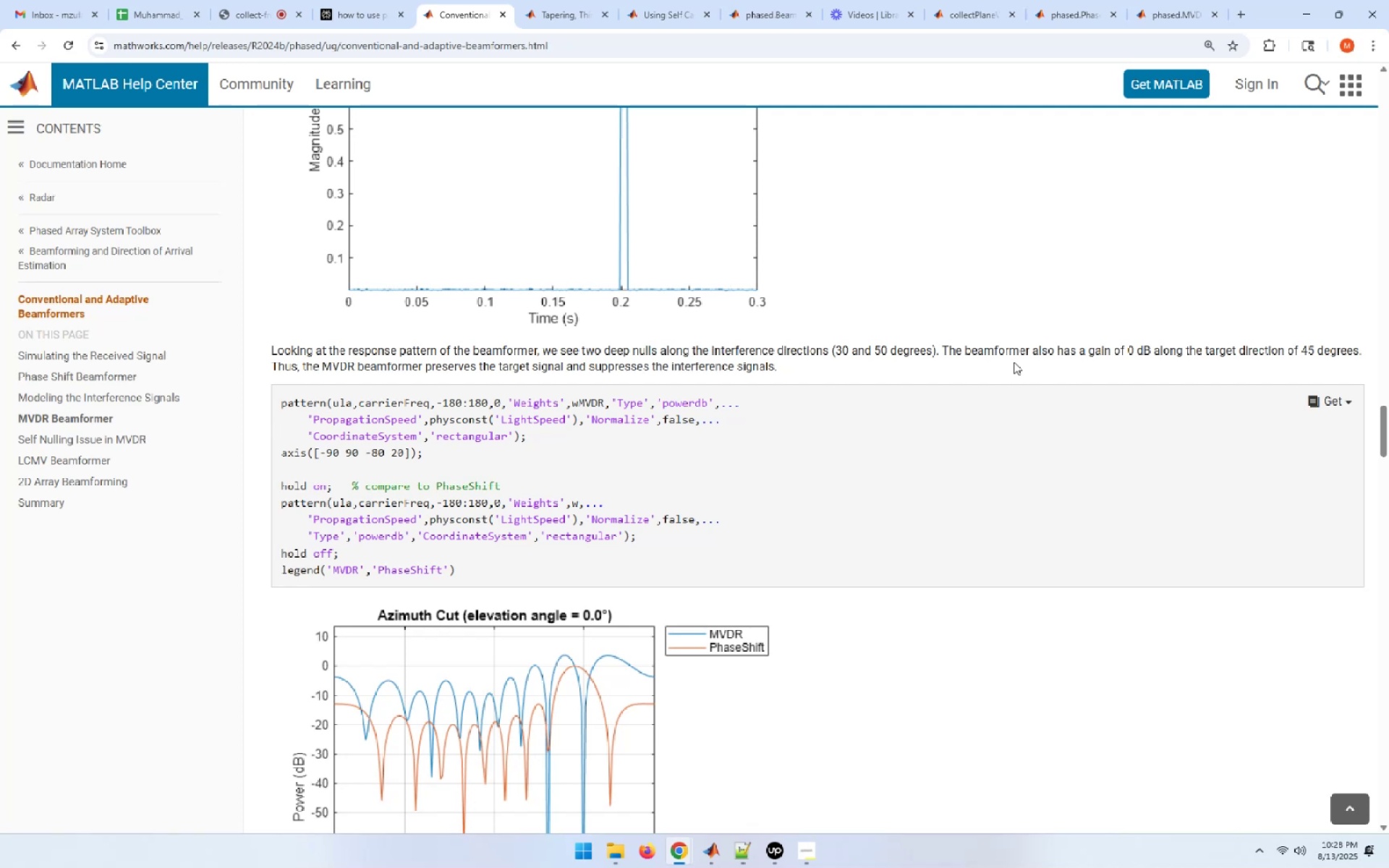 
scroll: coordinate [1014, 362], scroll_direction: down, amount: 1.0
 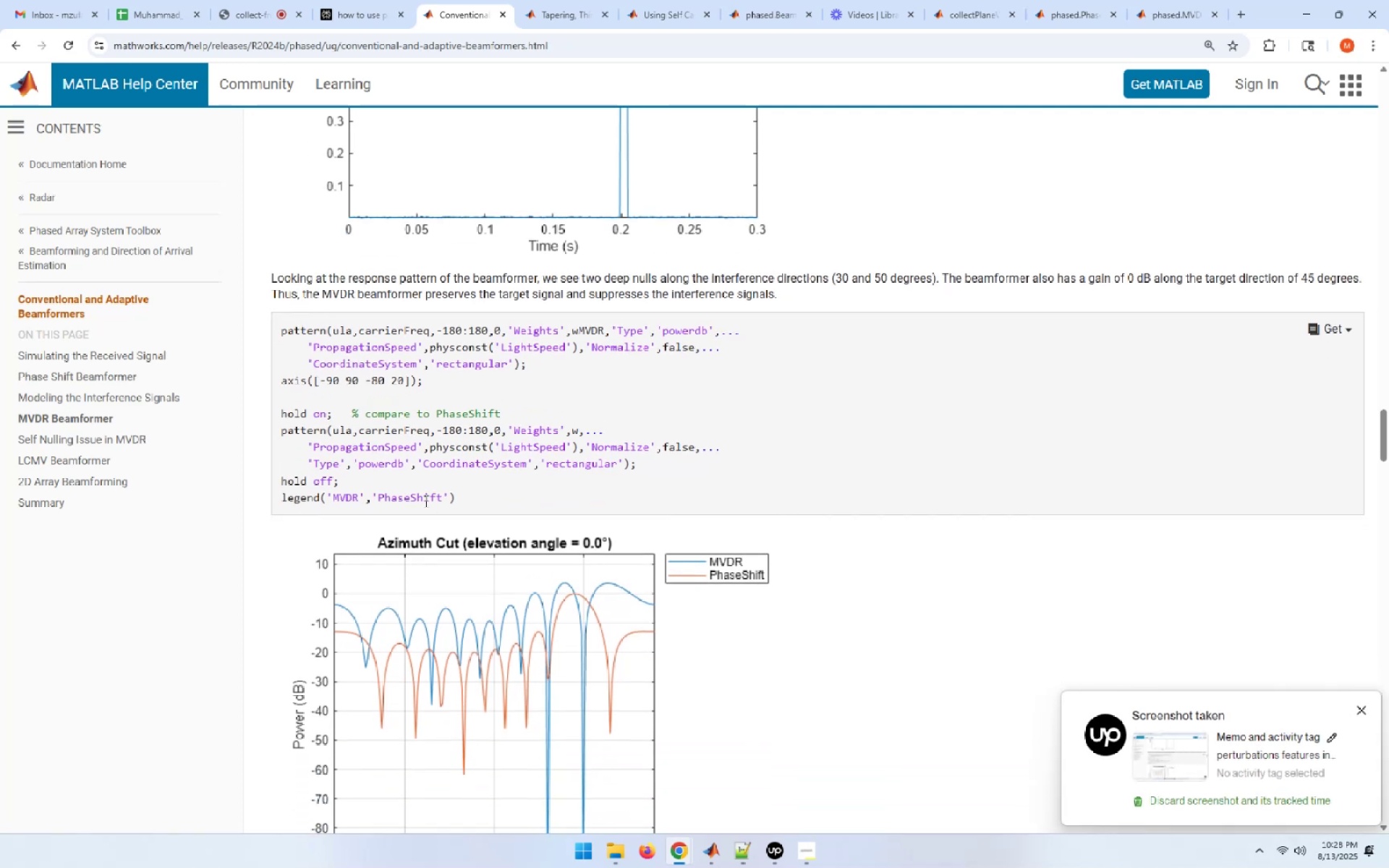 
left_click_drag(start_coordinate=[470, 498], to_coordinate=[282, 332])
 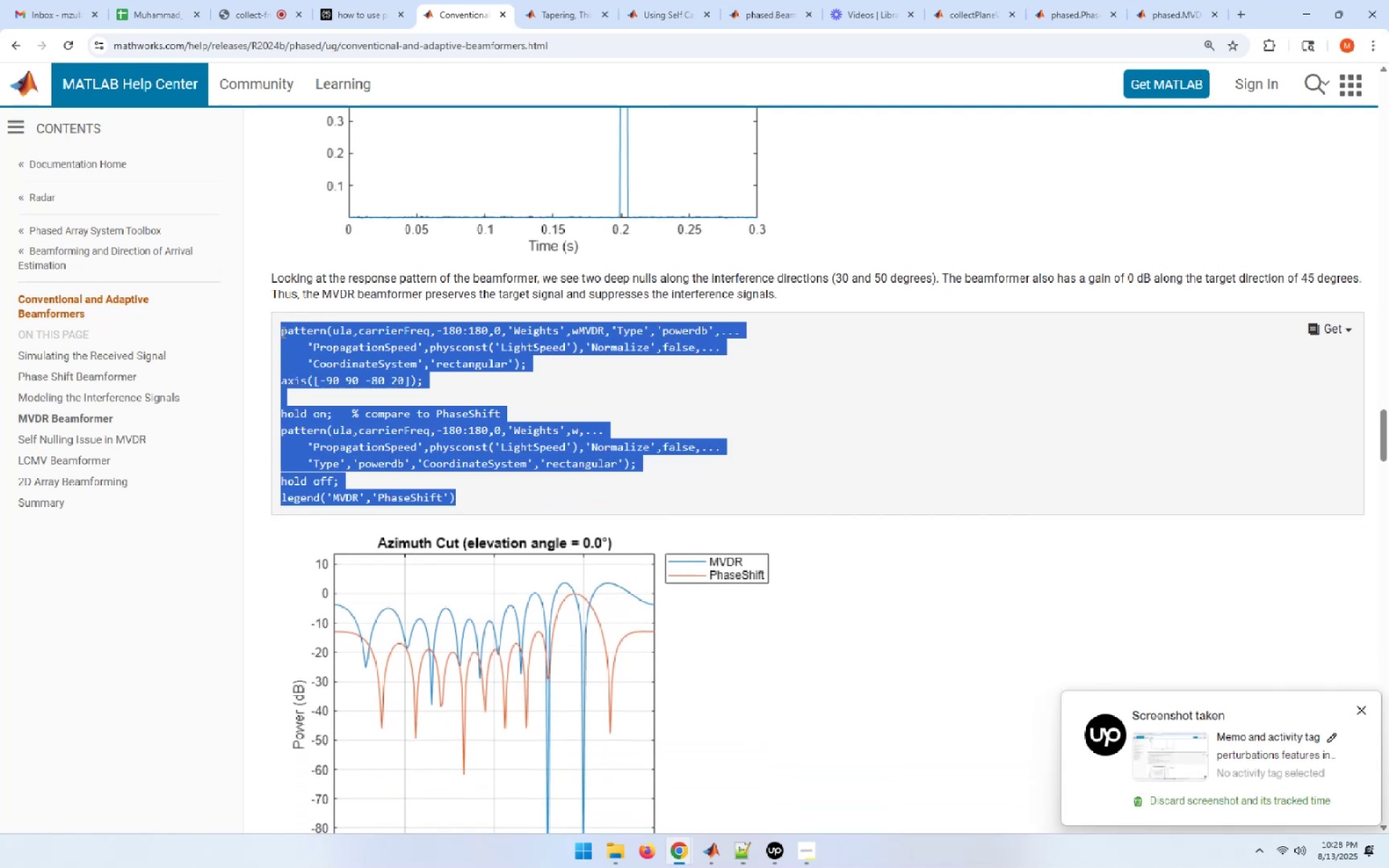 
right_click([282, 332])
 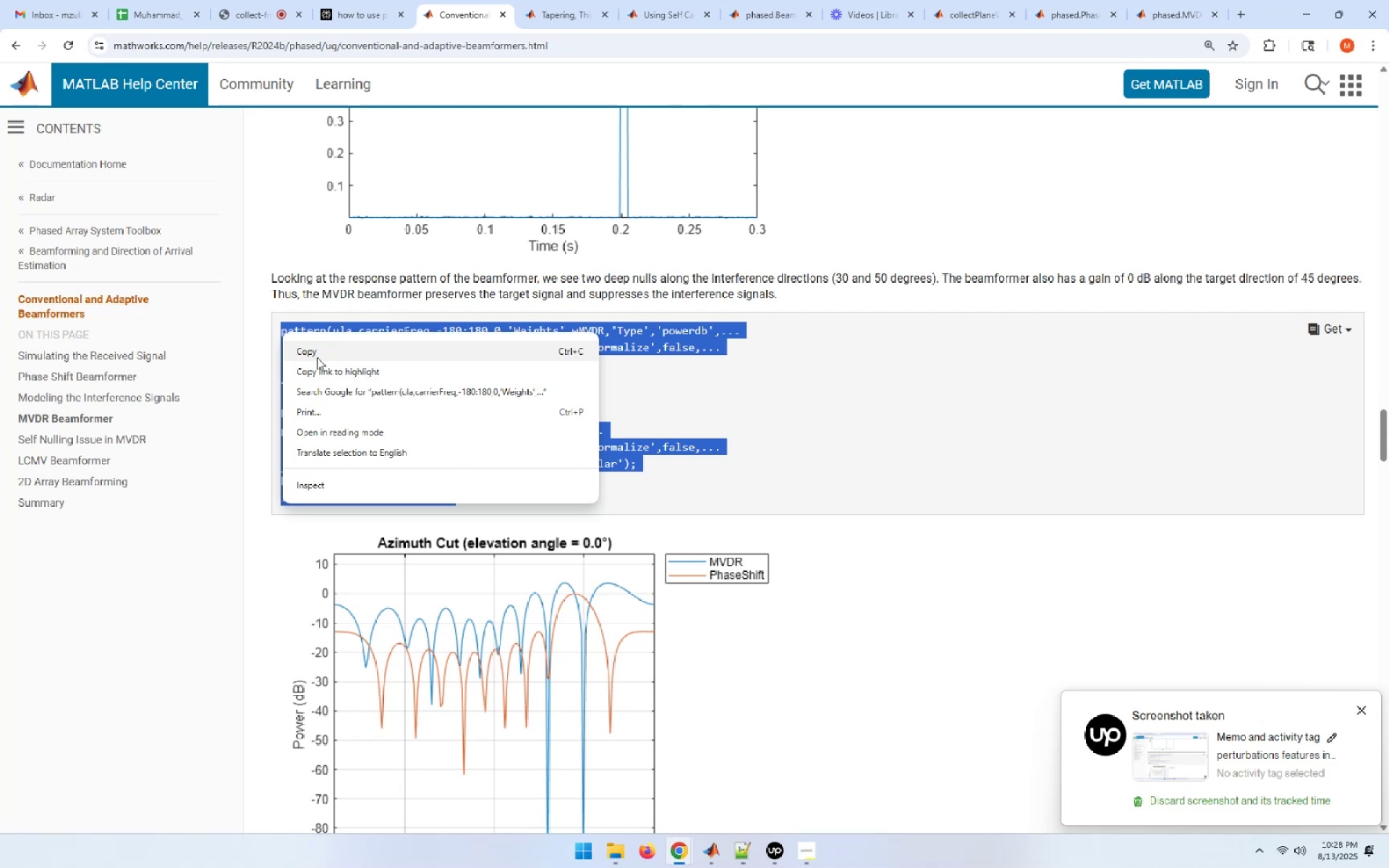 
left_click([317, 353])
 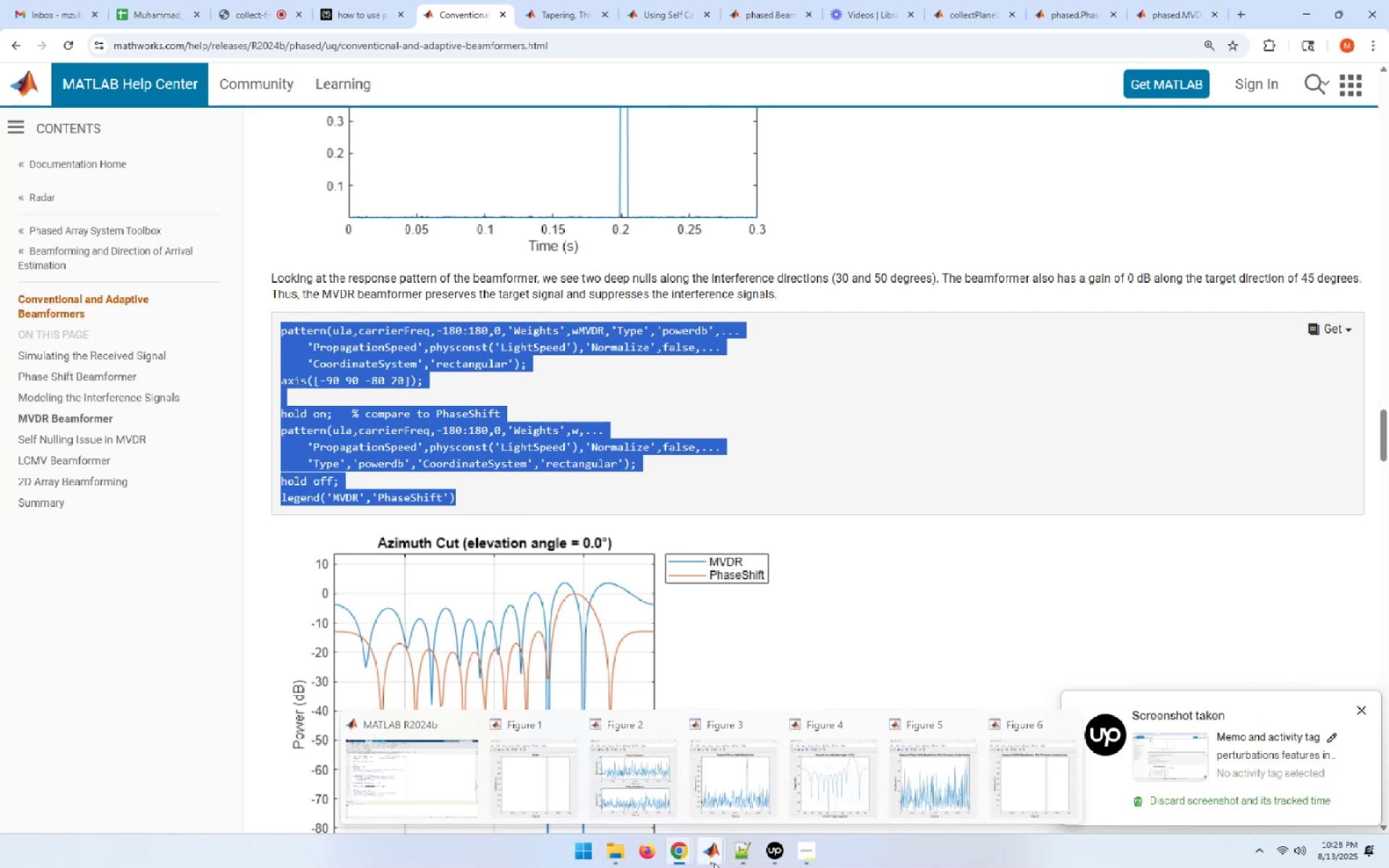 
left_click([472, 772])
 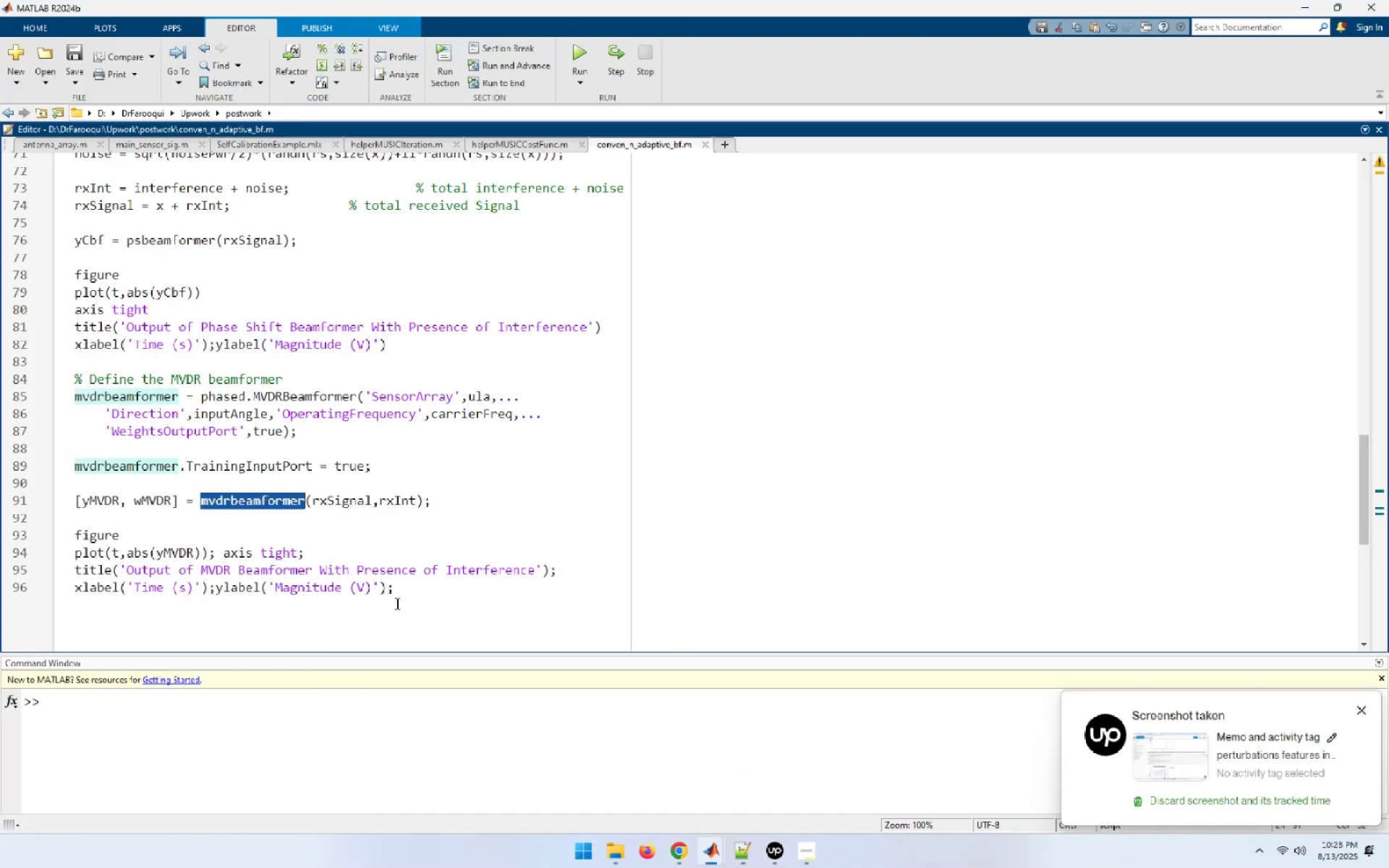 
left_click([400, 593])
 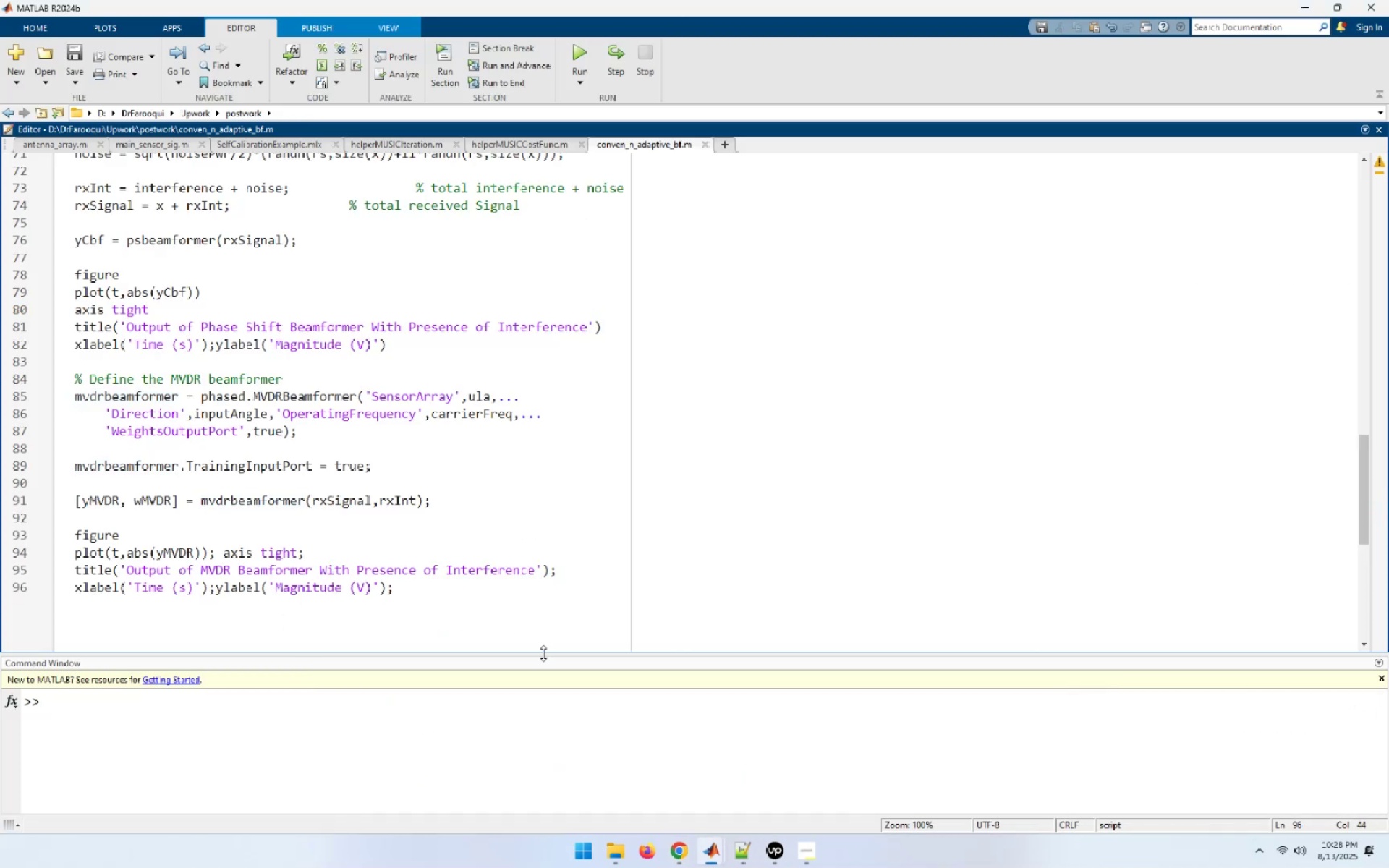 
key(Enter)
 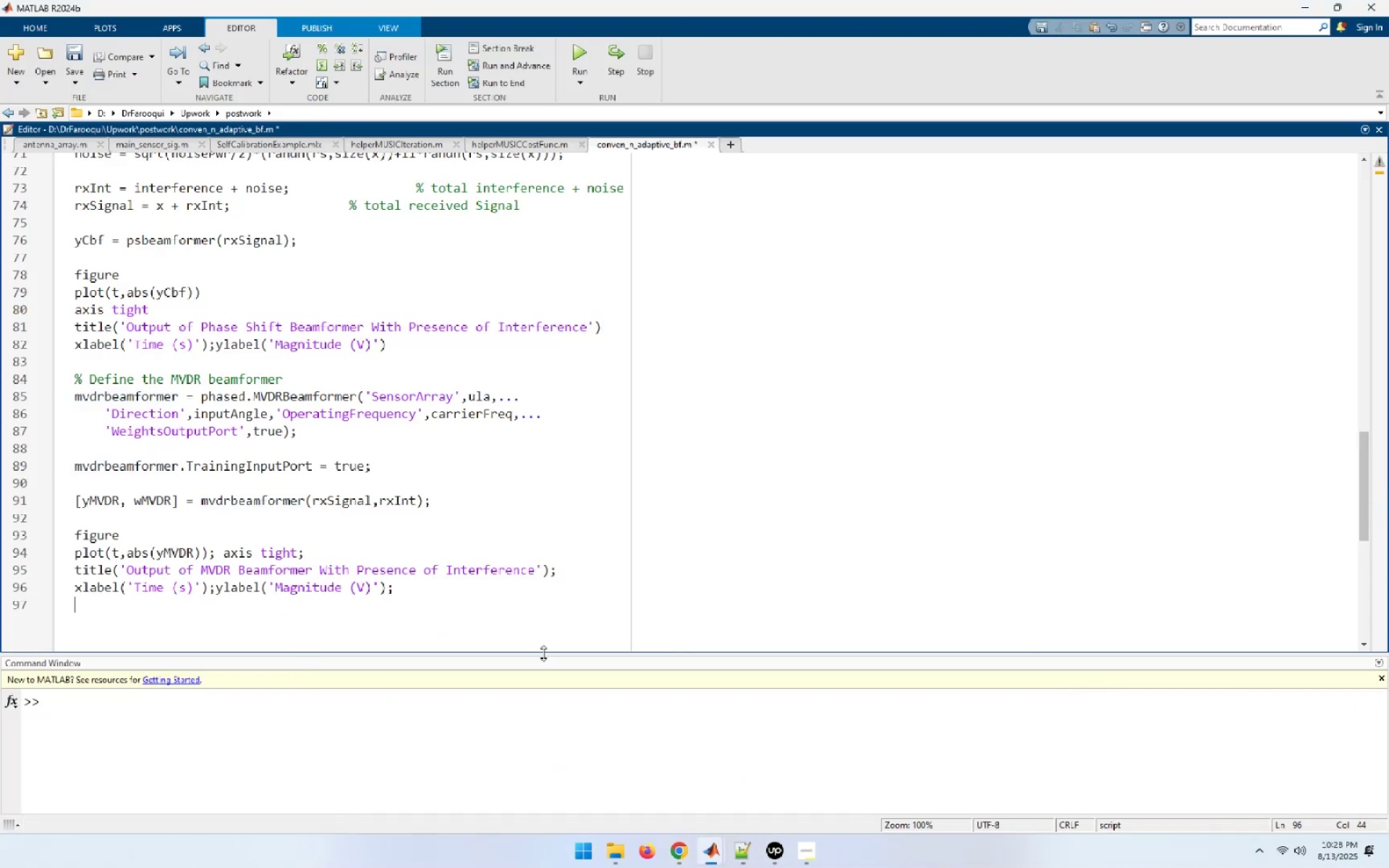 
key(Enter)
 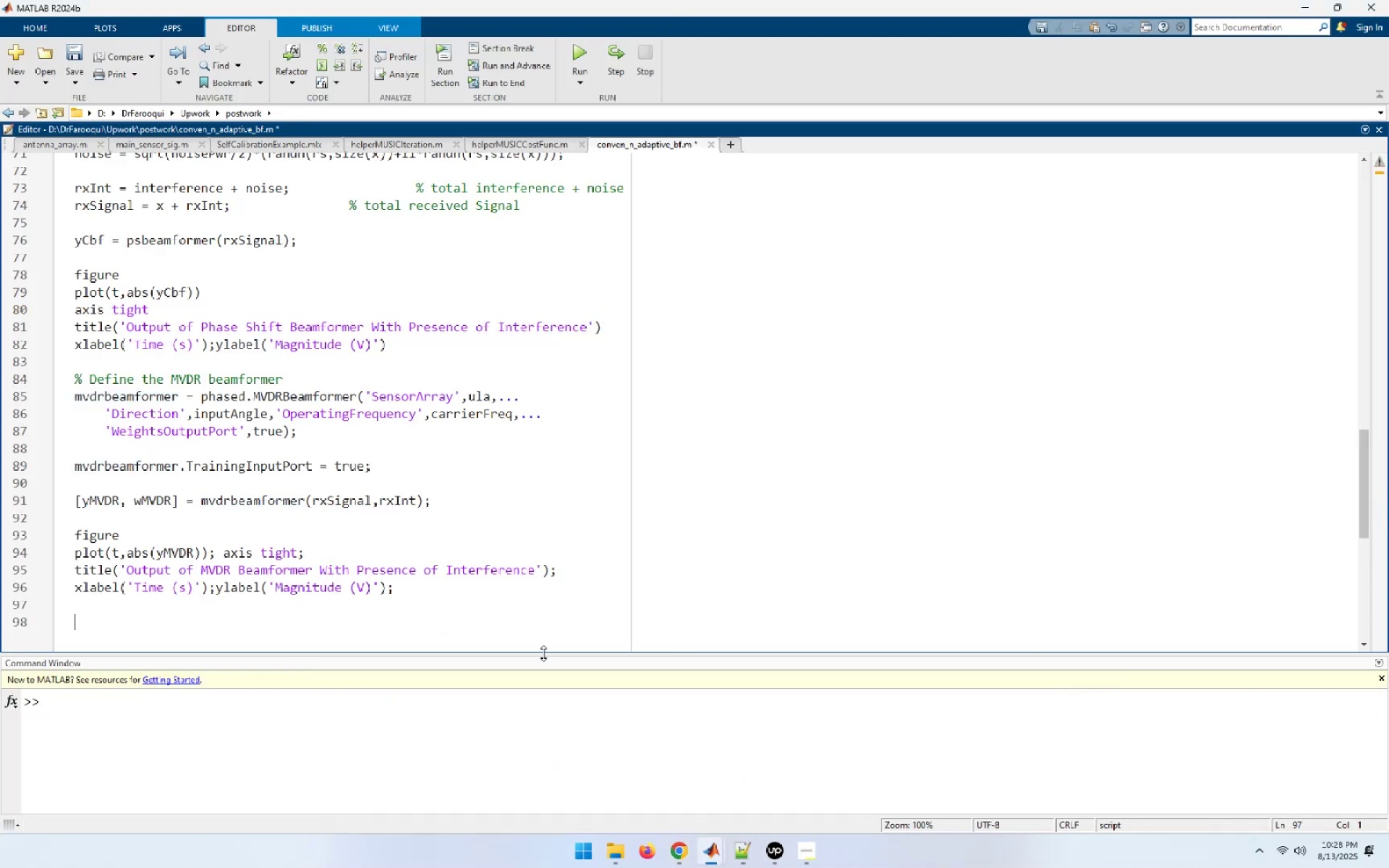 
key(Control+ControlLeft)
 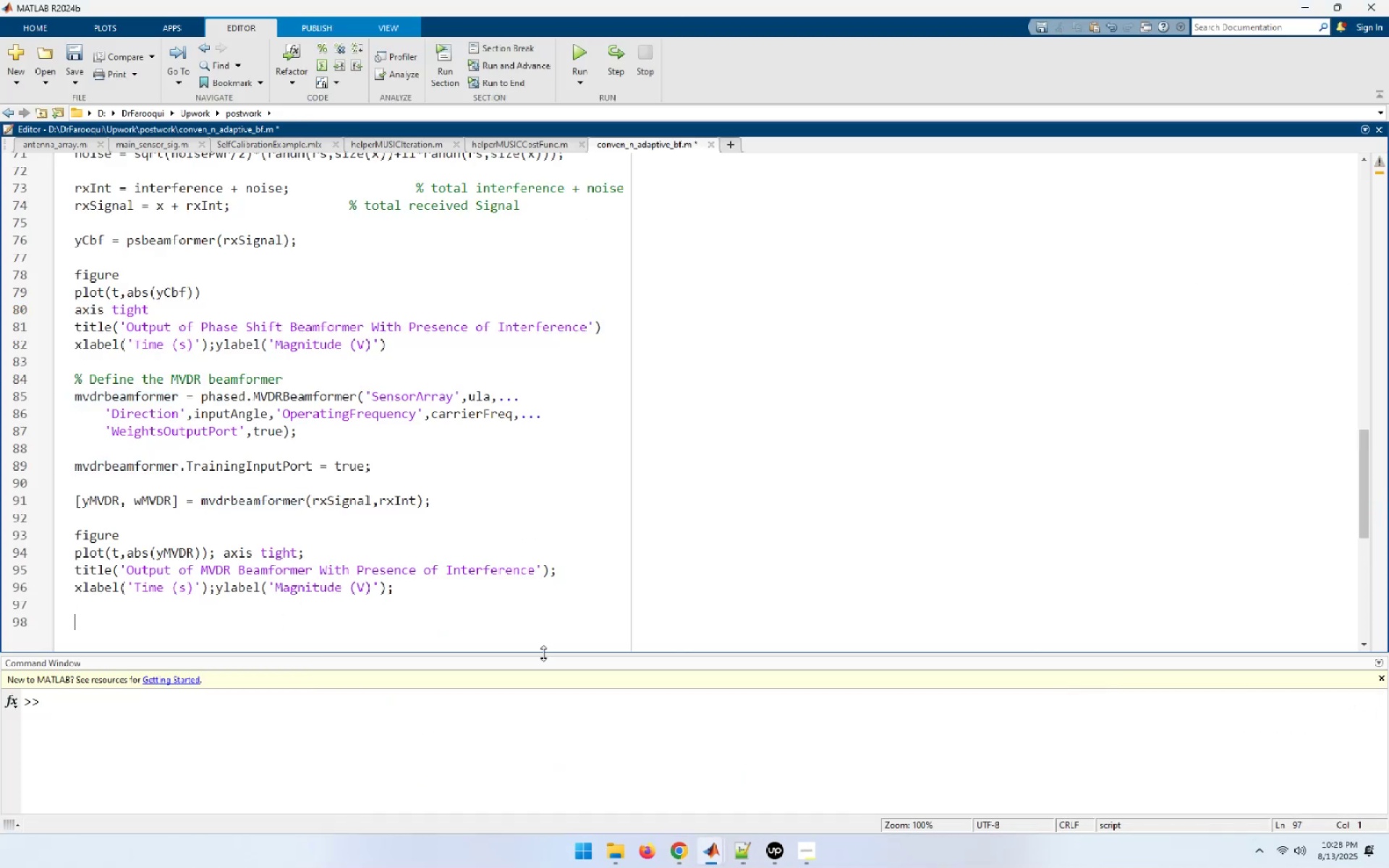 
key(Control+V)
 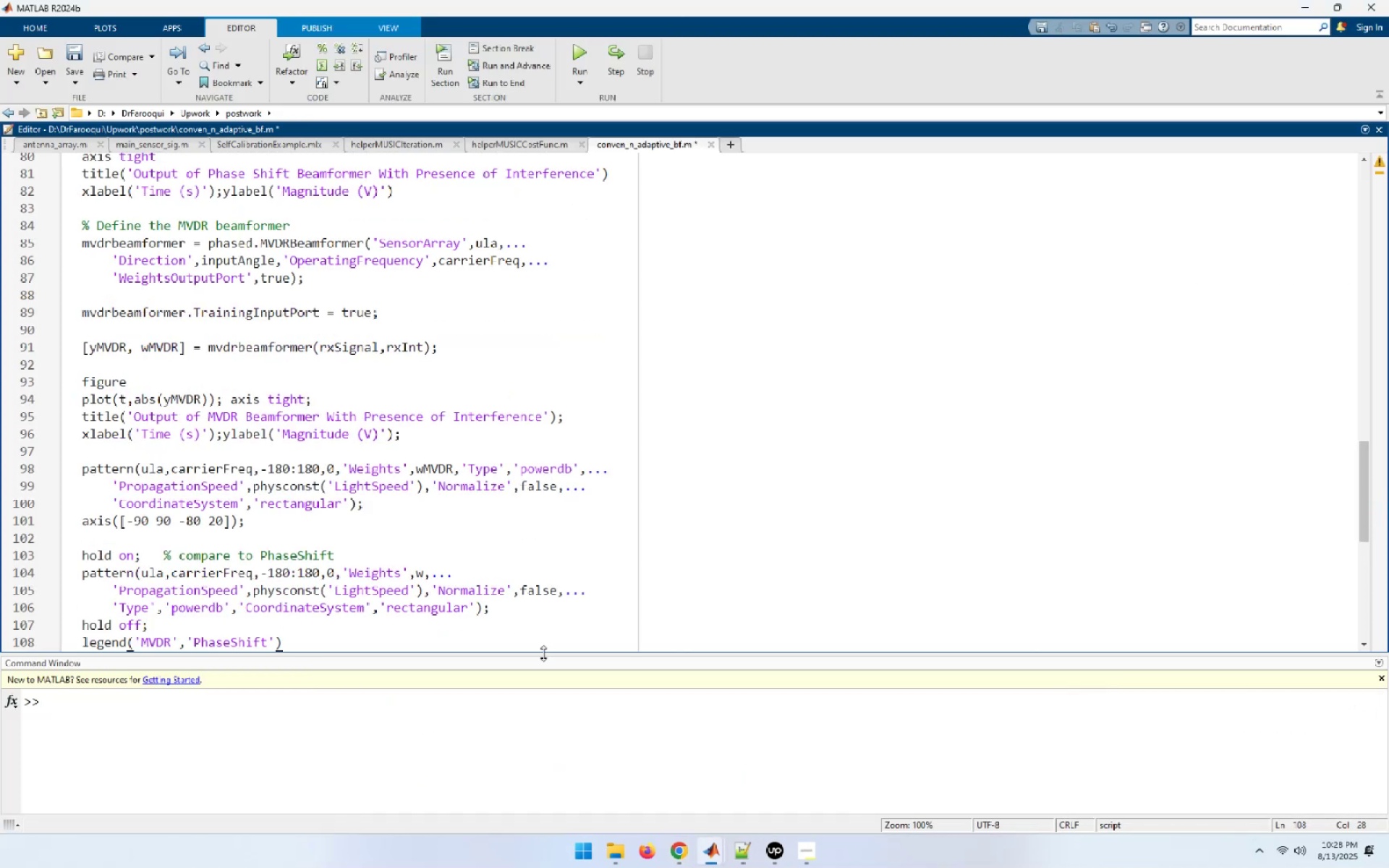 
key(ArrowDown)
 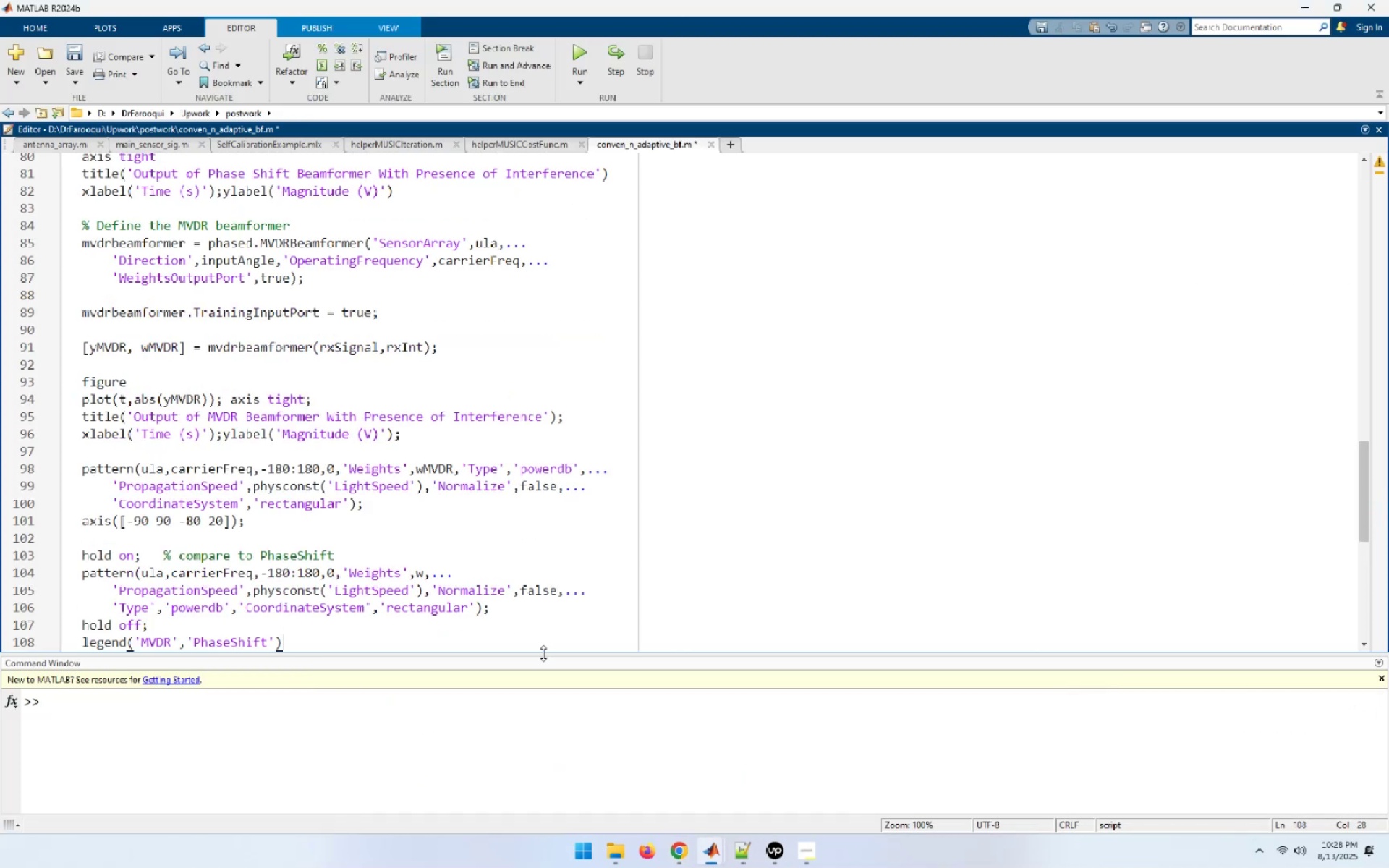 
key(ArrowDown)
 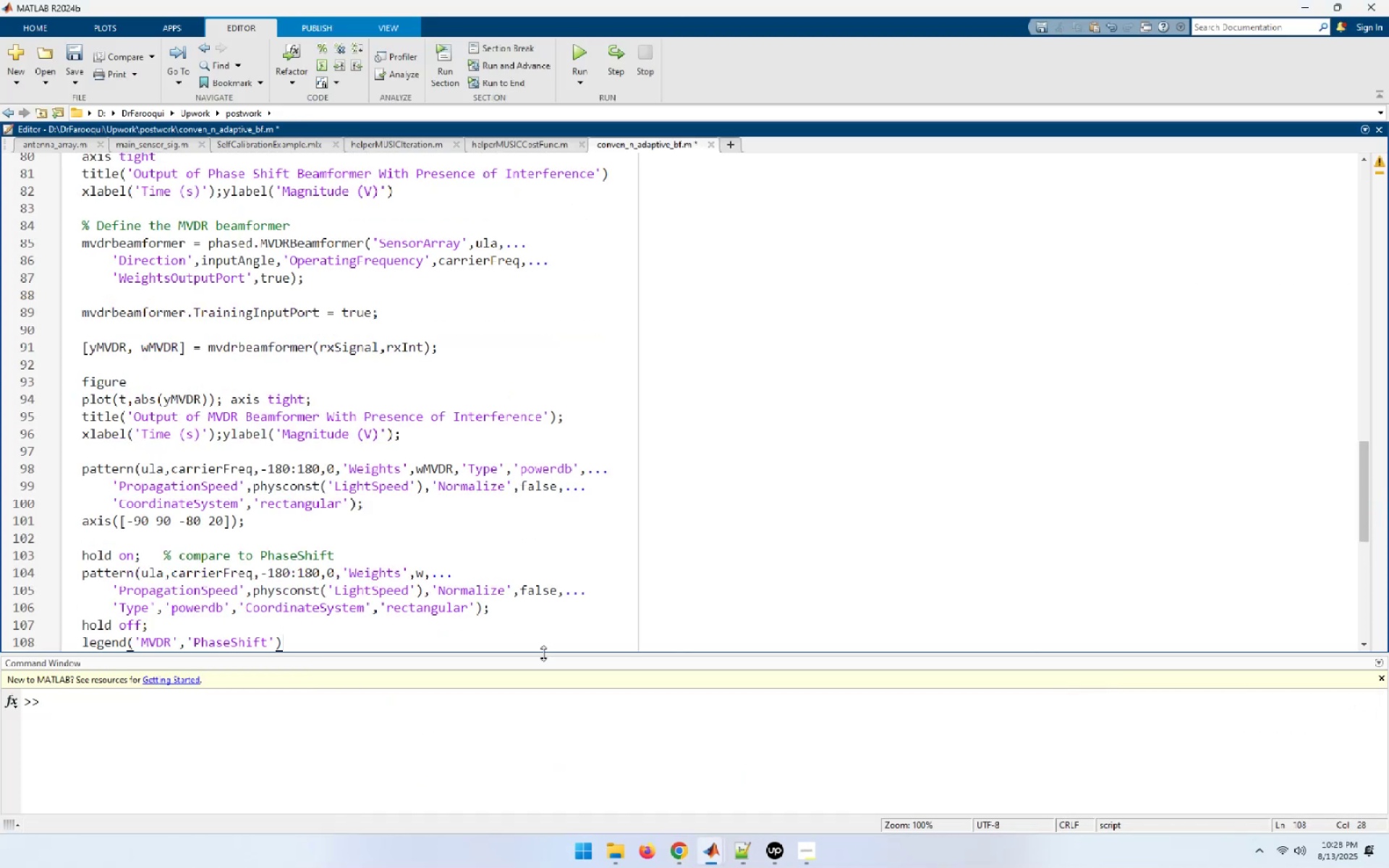 
key(ArrowDown)
 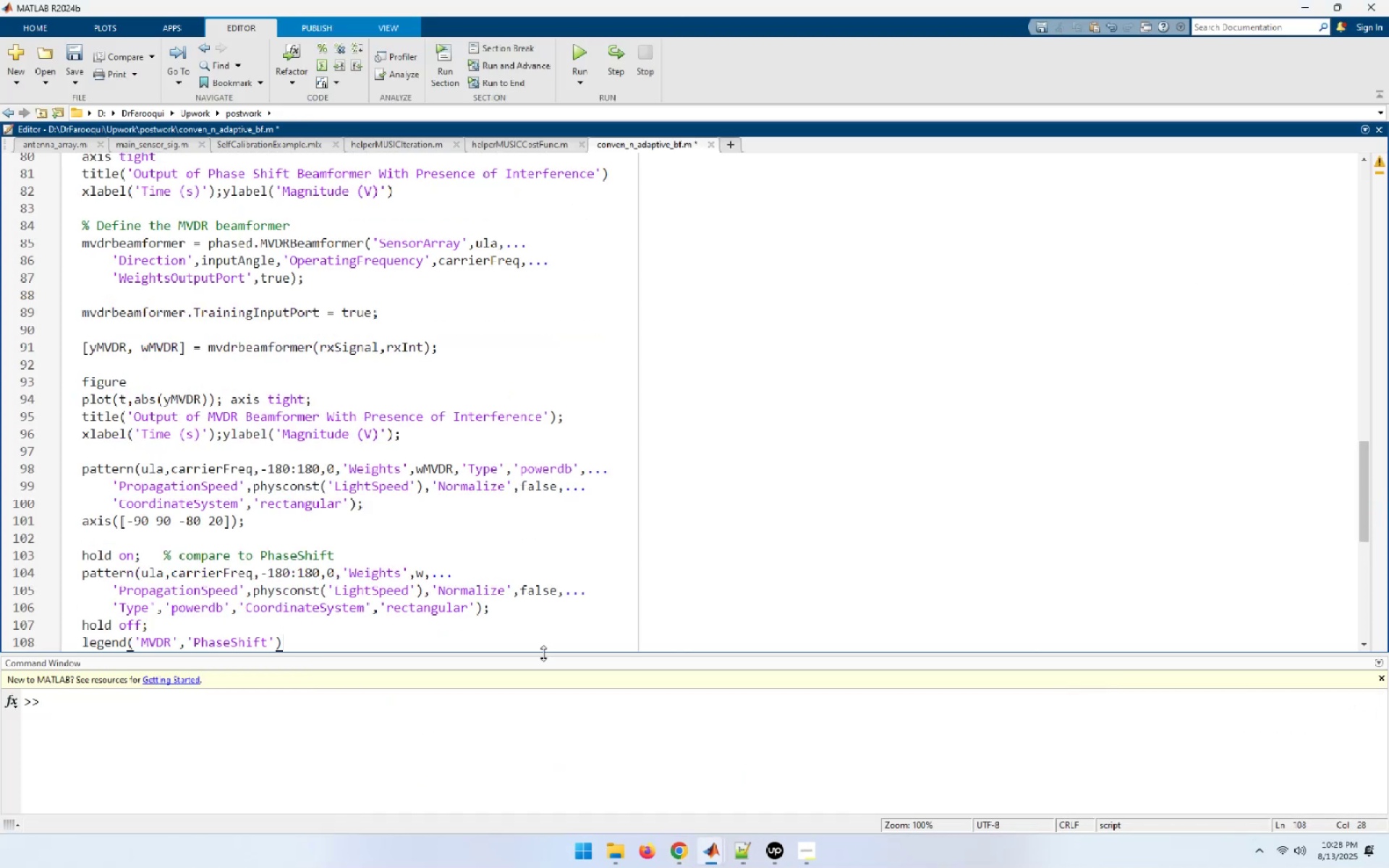 
key(ArrowDown)
 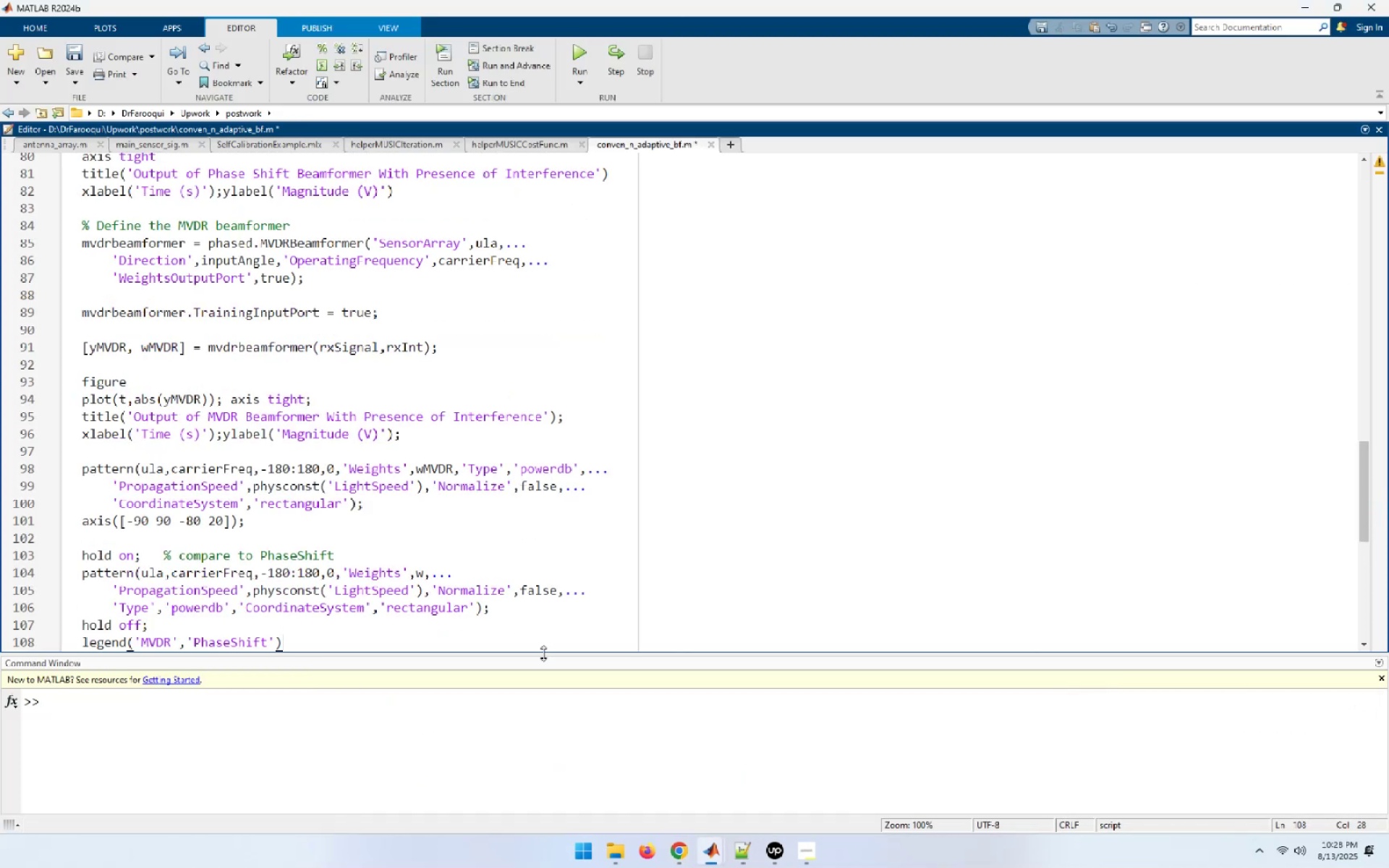 
key(ArrowDown)
 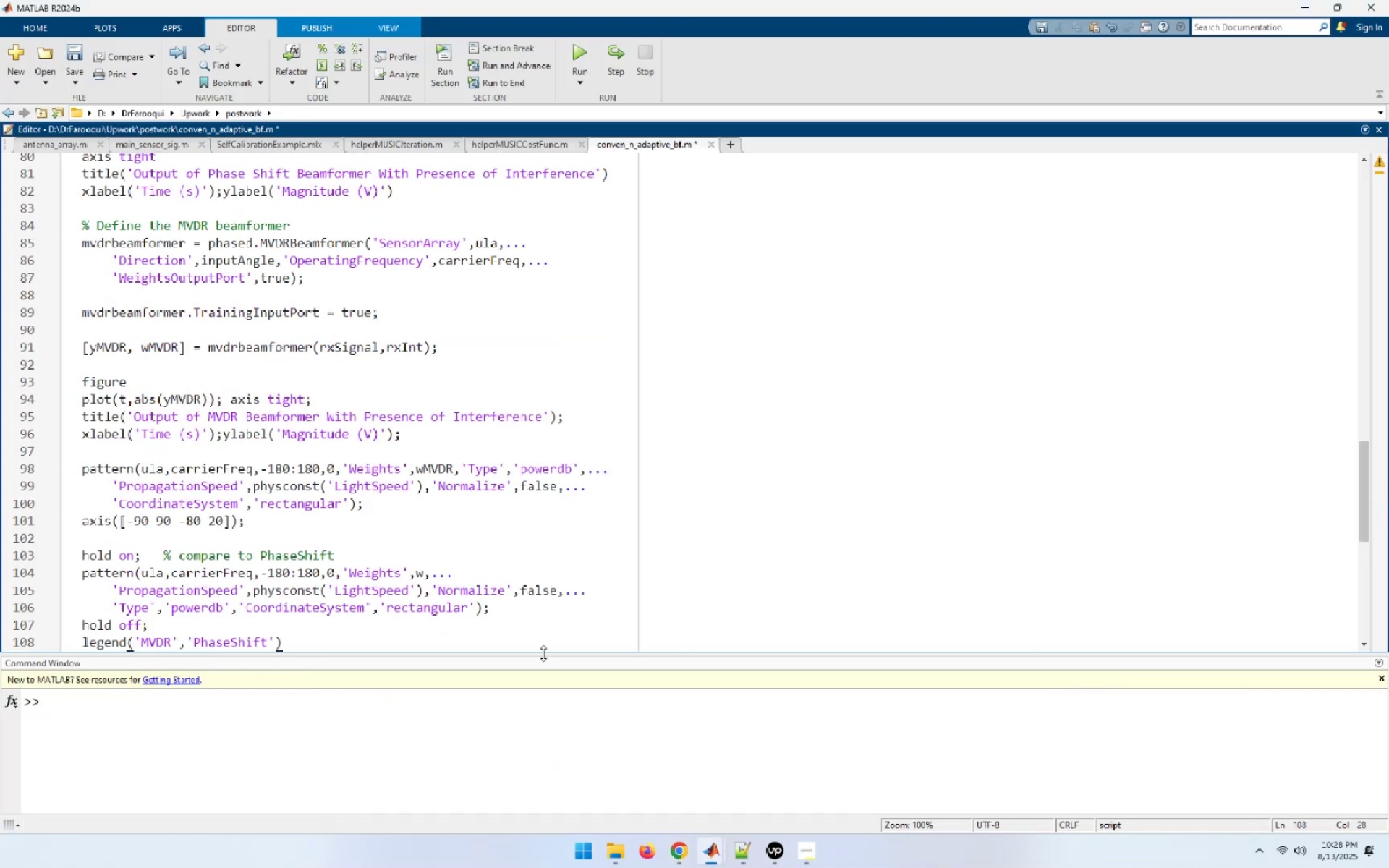 
key(ArrowDown)
 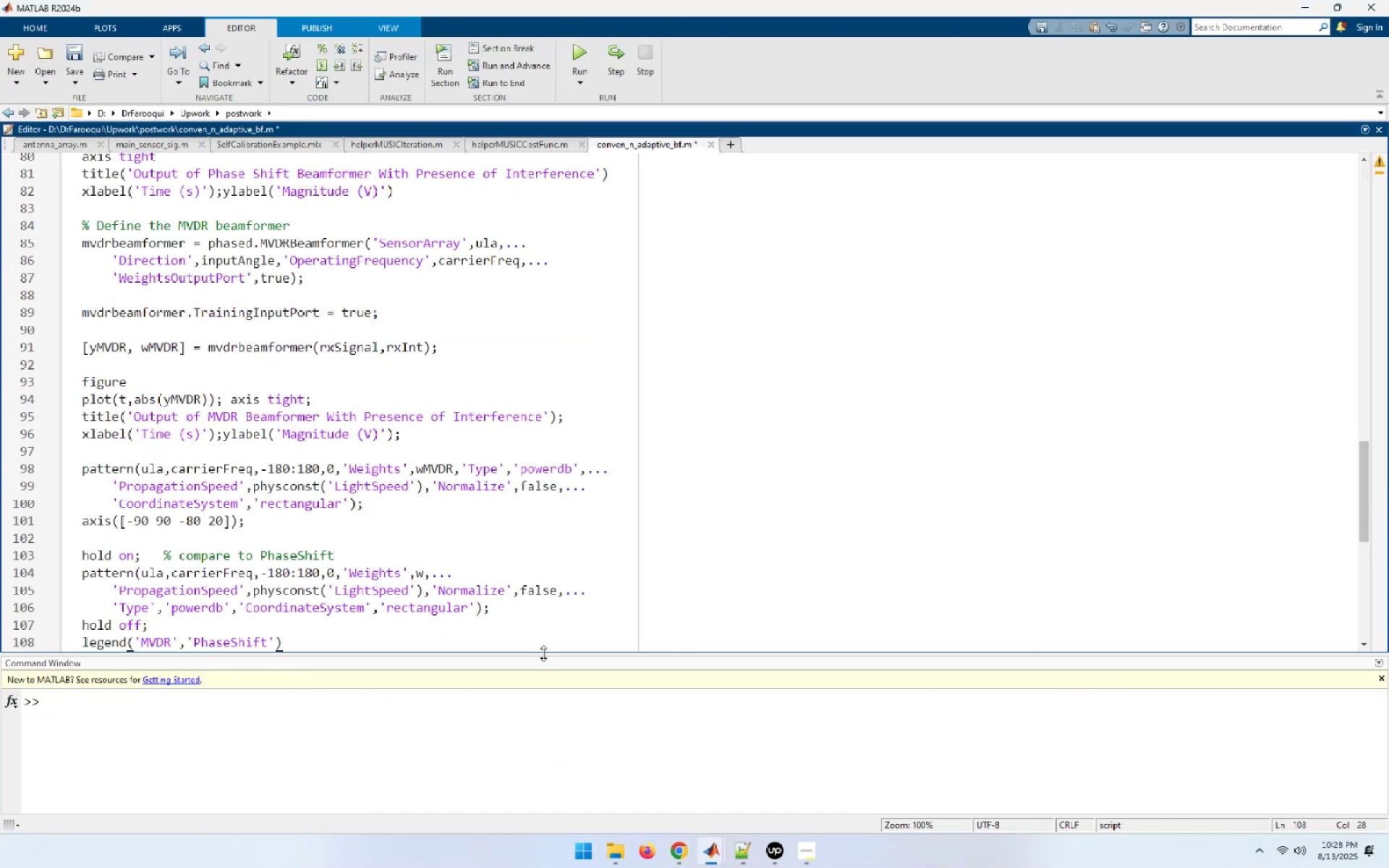 
key(ArrowDown)
 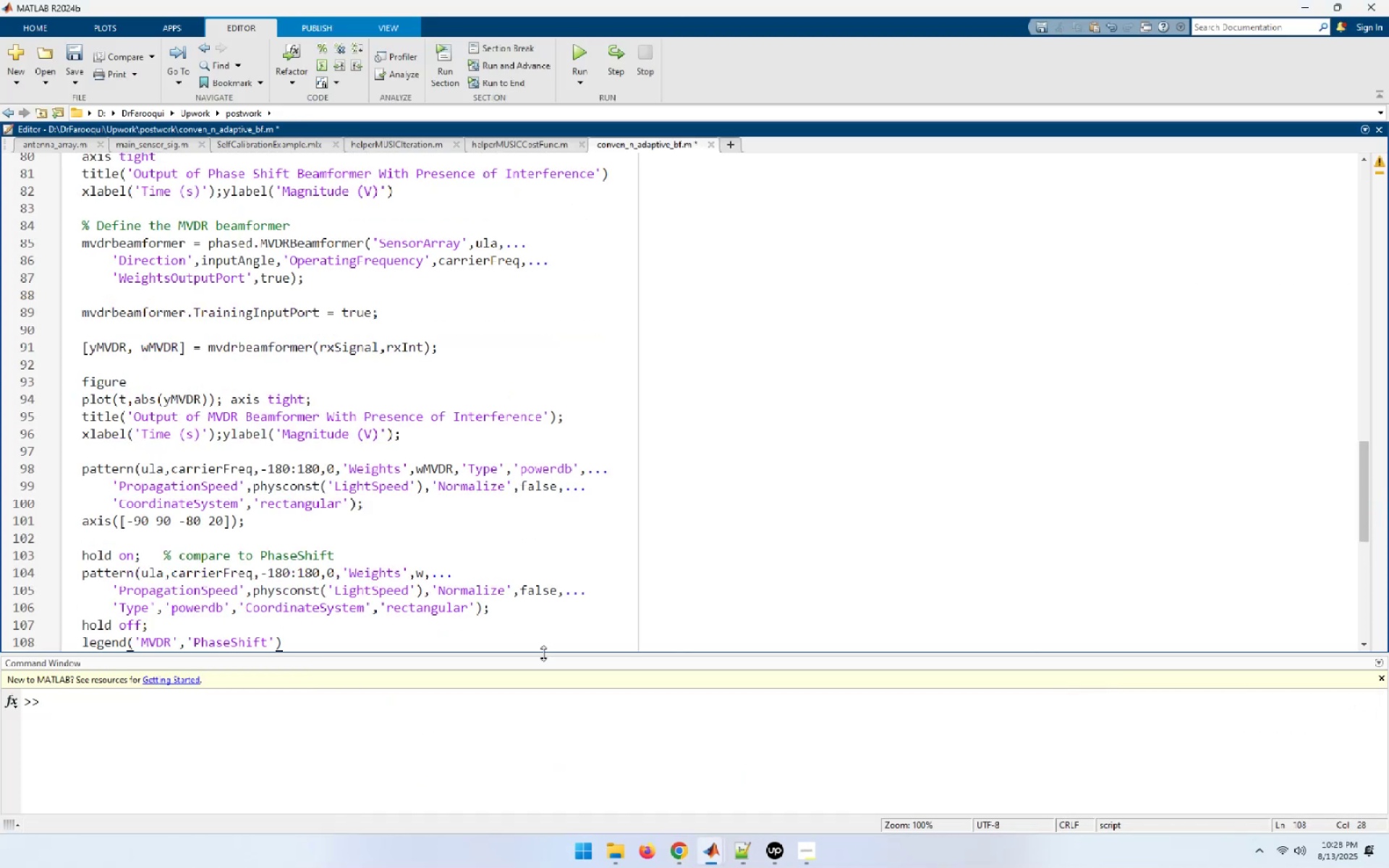 
key(ArrowDown)
 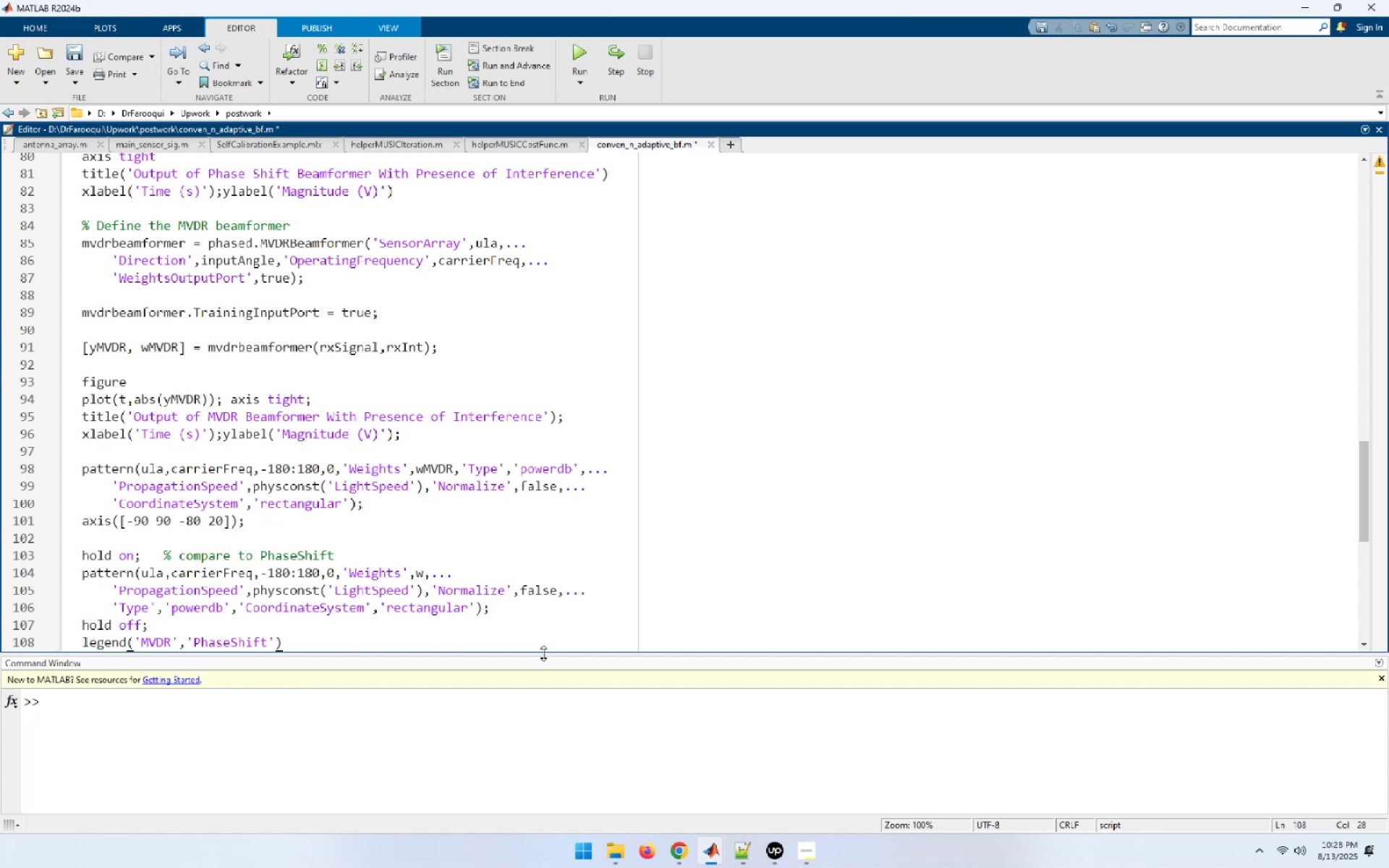 
key(F5)
 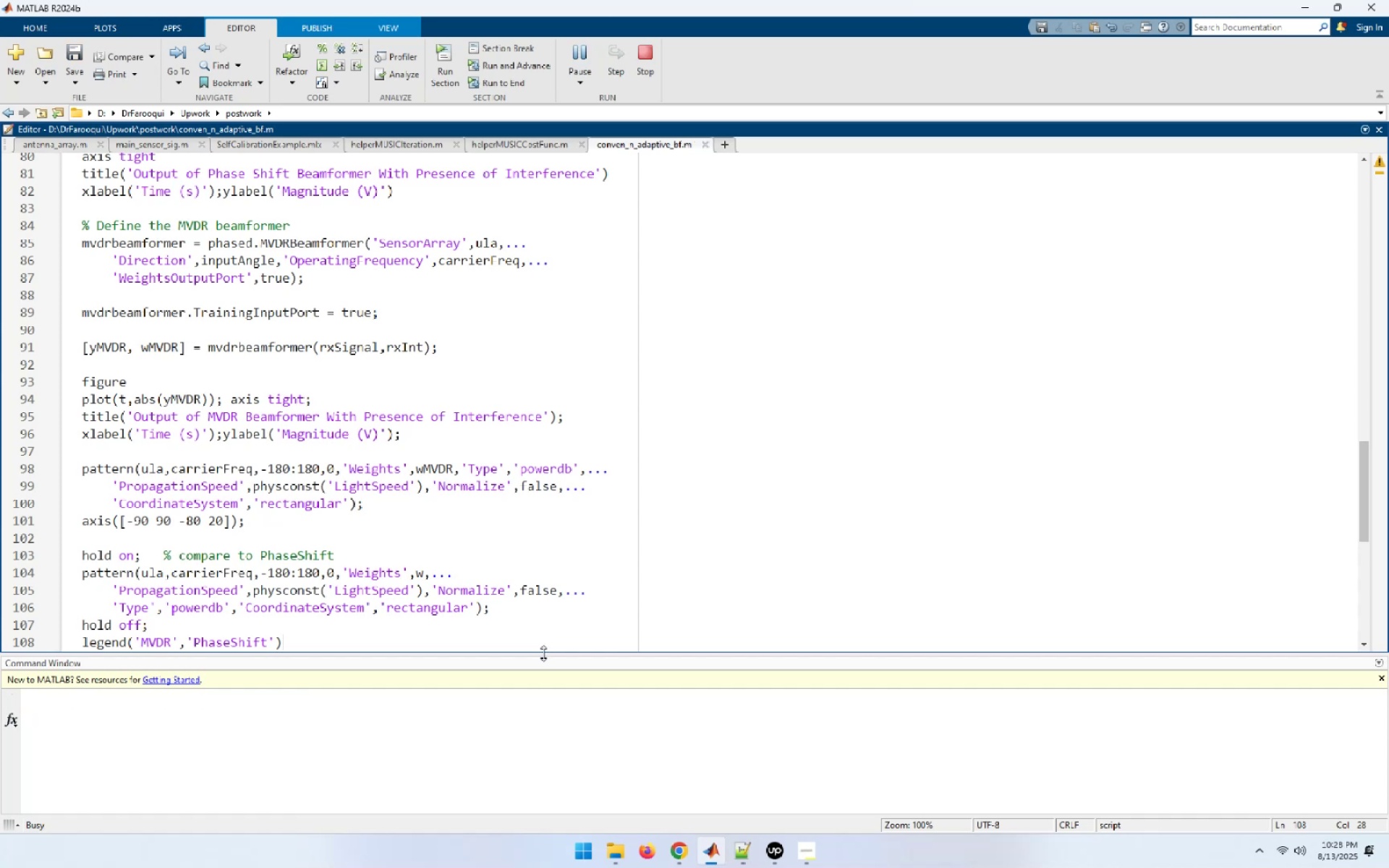 
wait(10.19)
 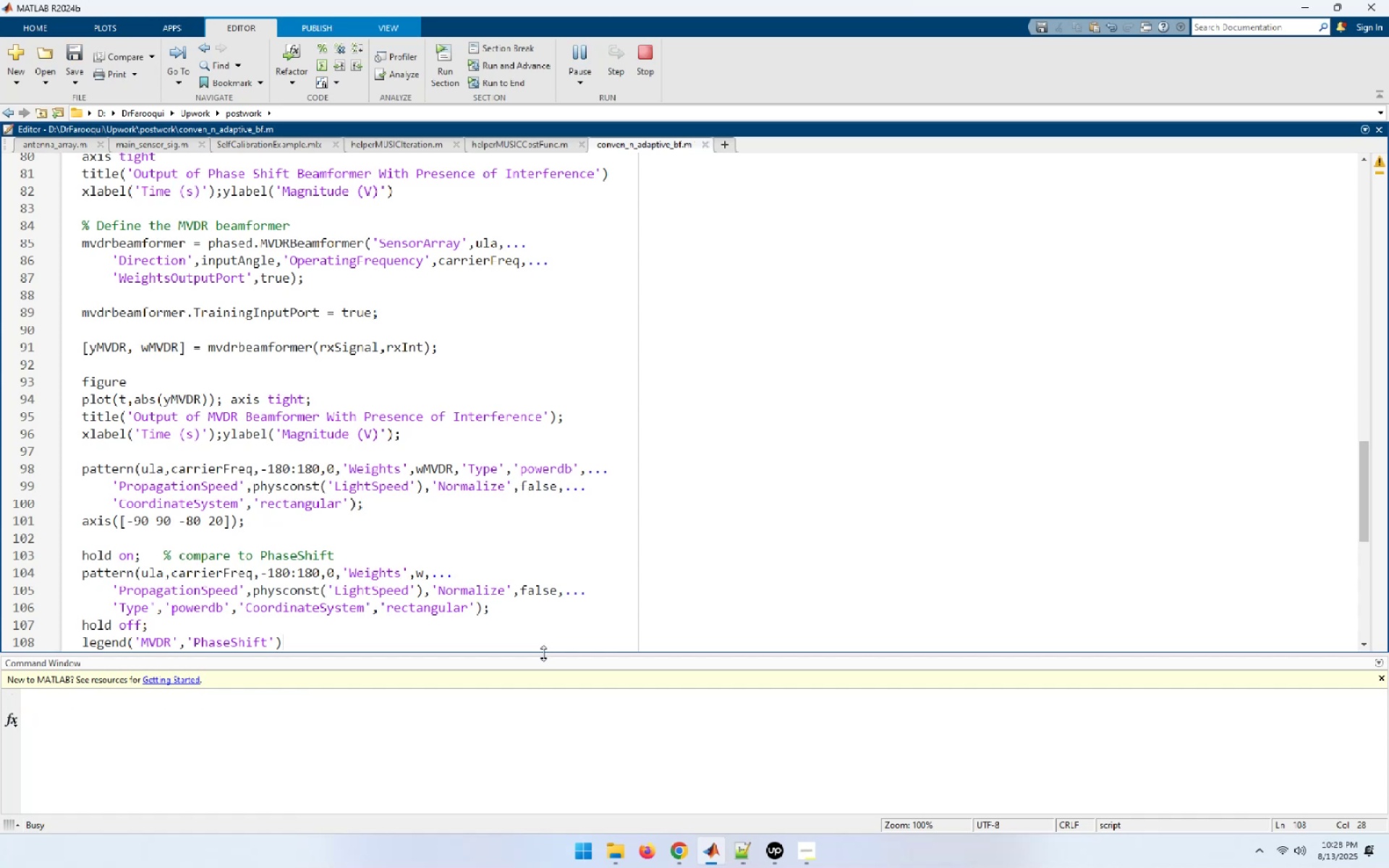 
left_click([95, 457])
 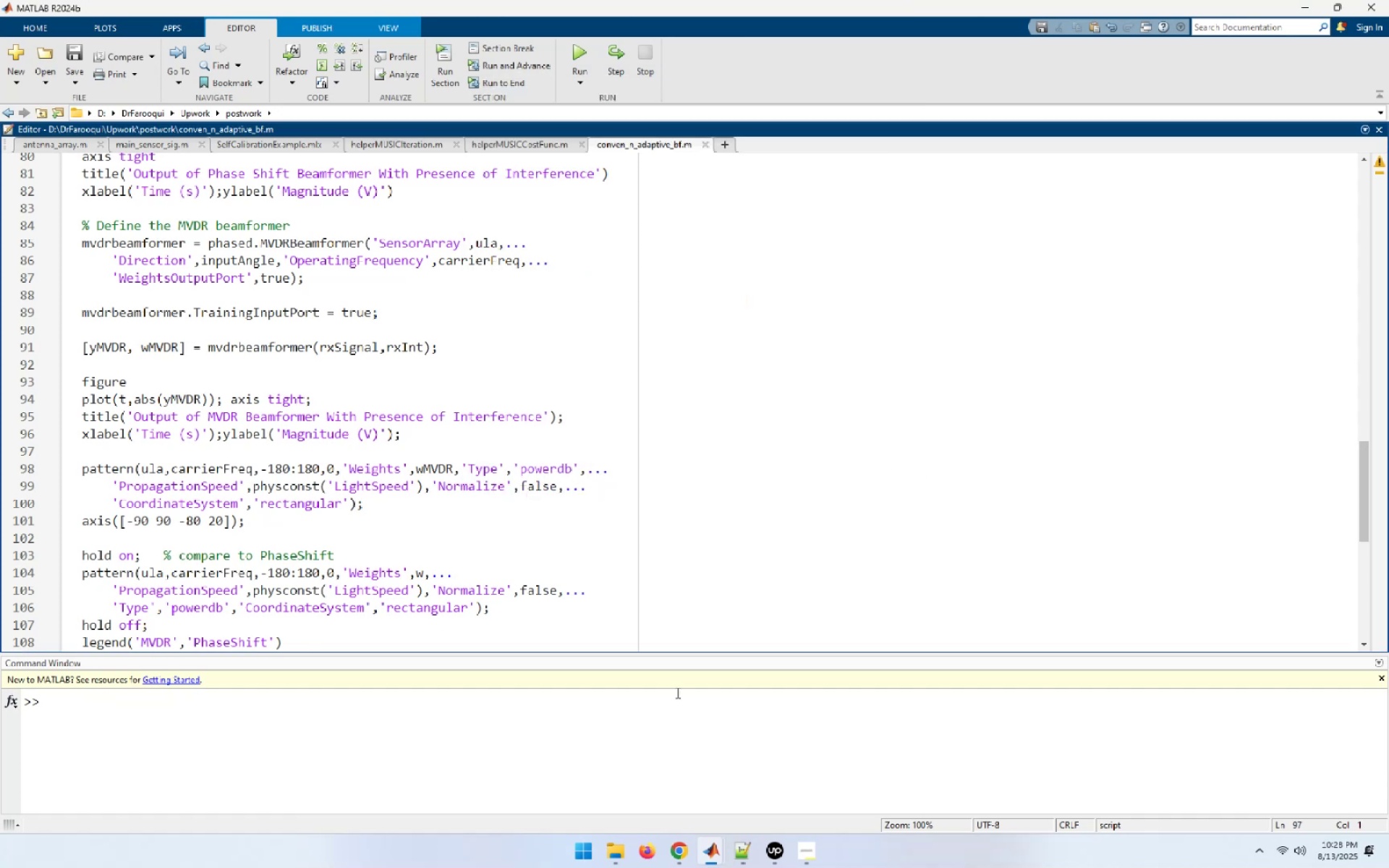 
key(Enter)
 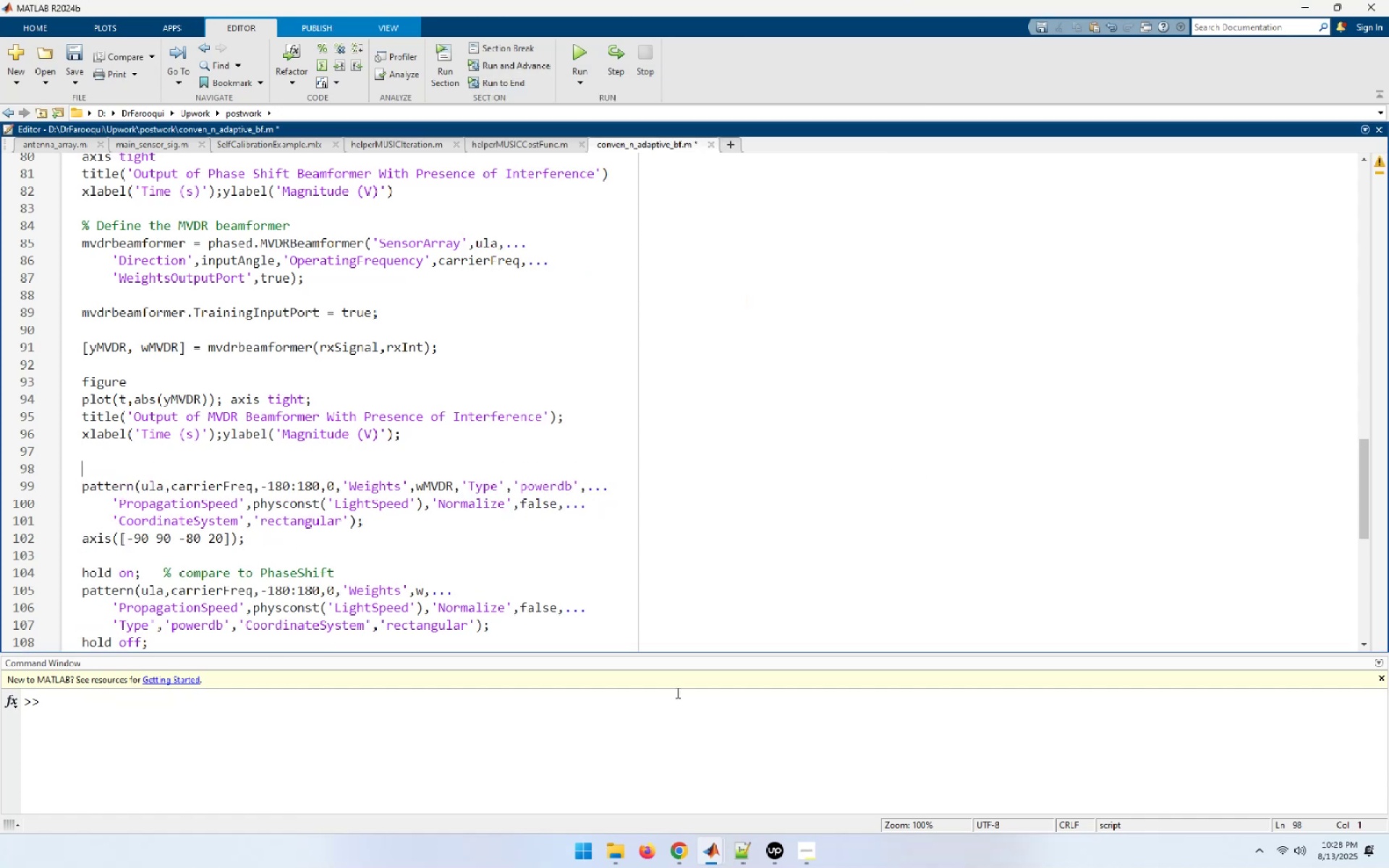 
type(figure)
 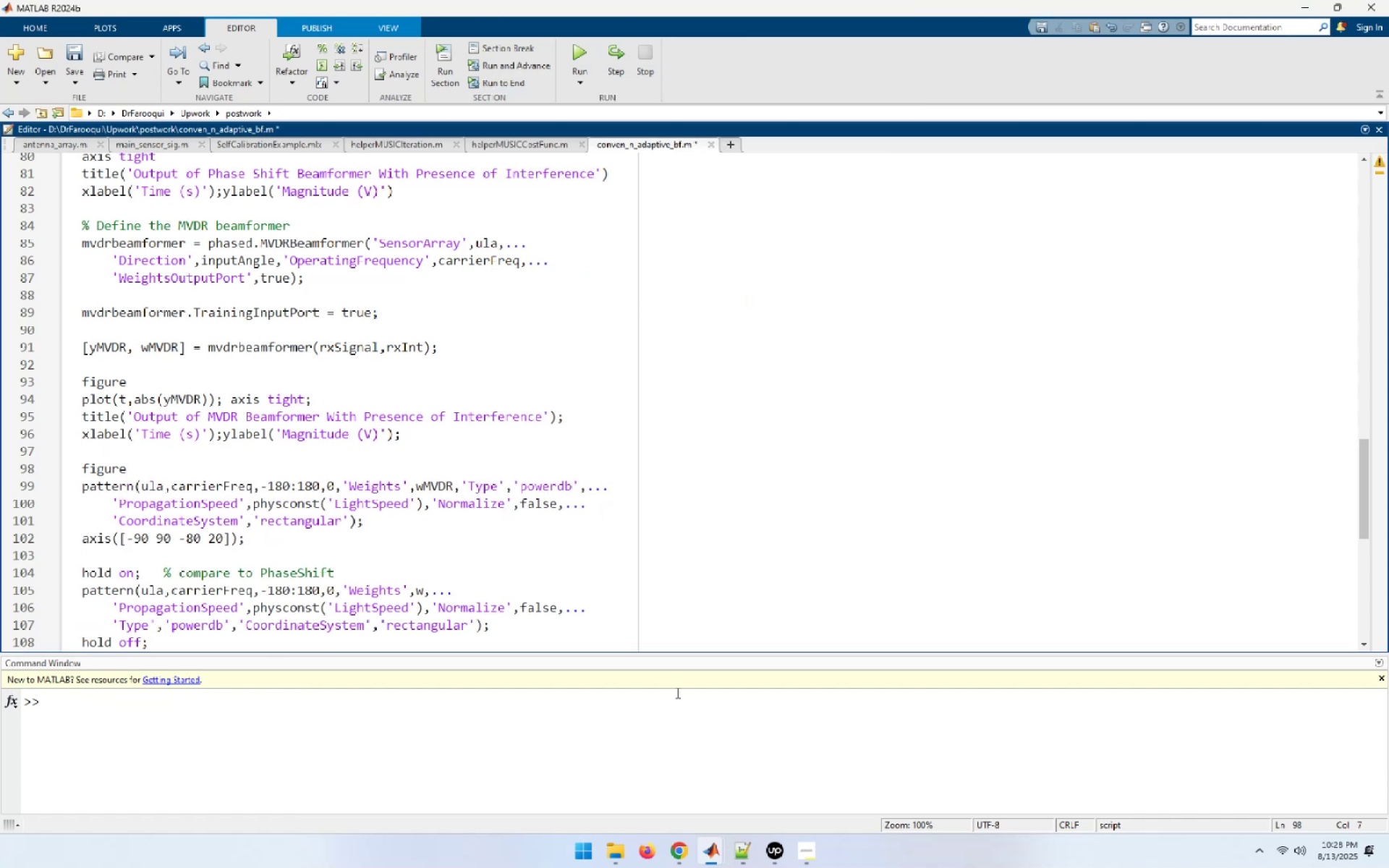 
key(ArrowDown)
 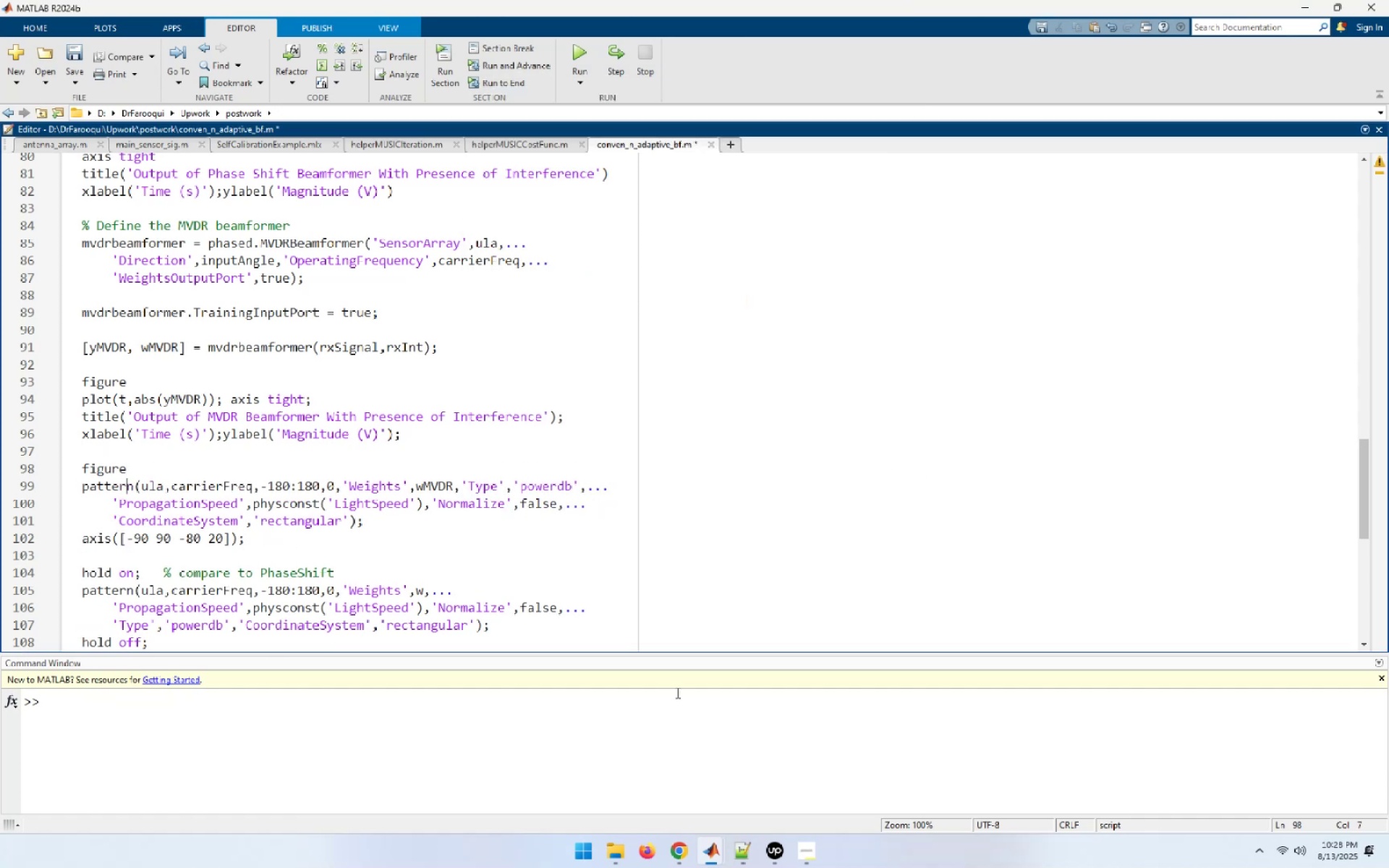 
key(ArrowDown)
 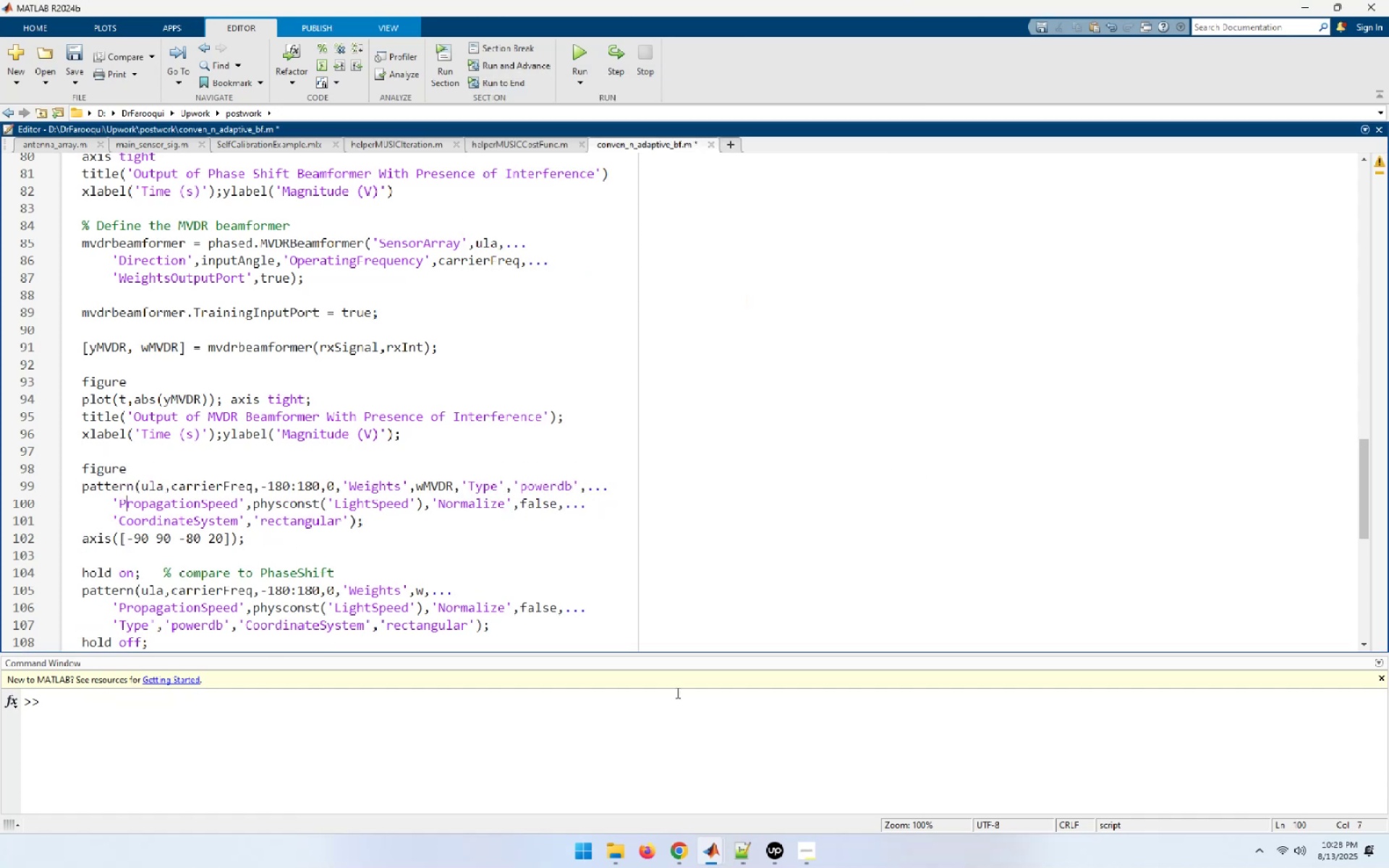 
key(ArrowDown)
 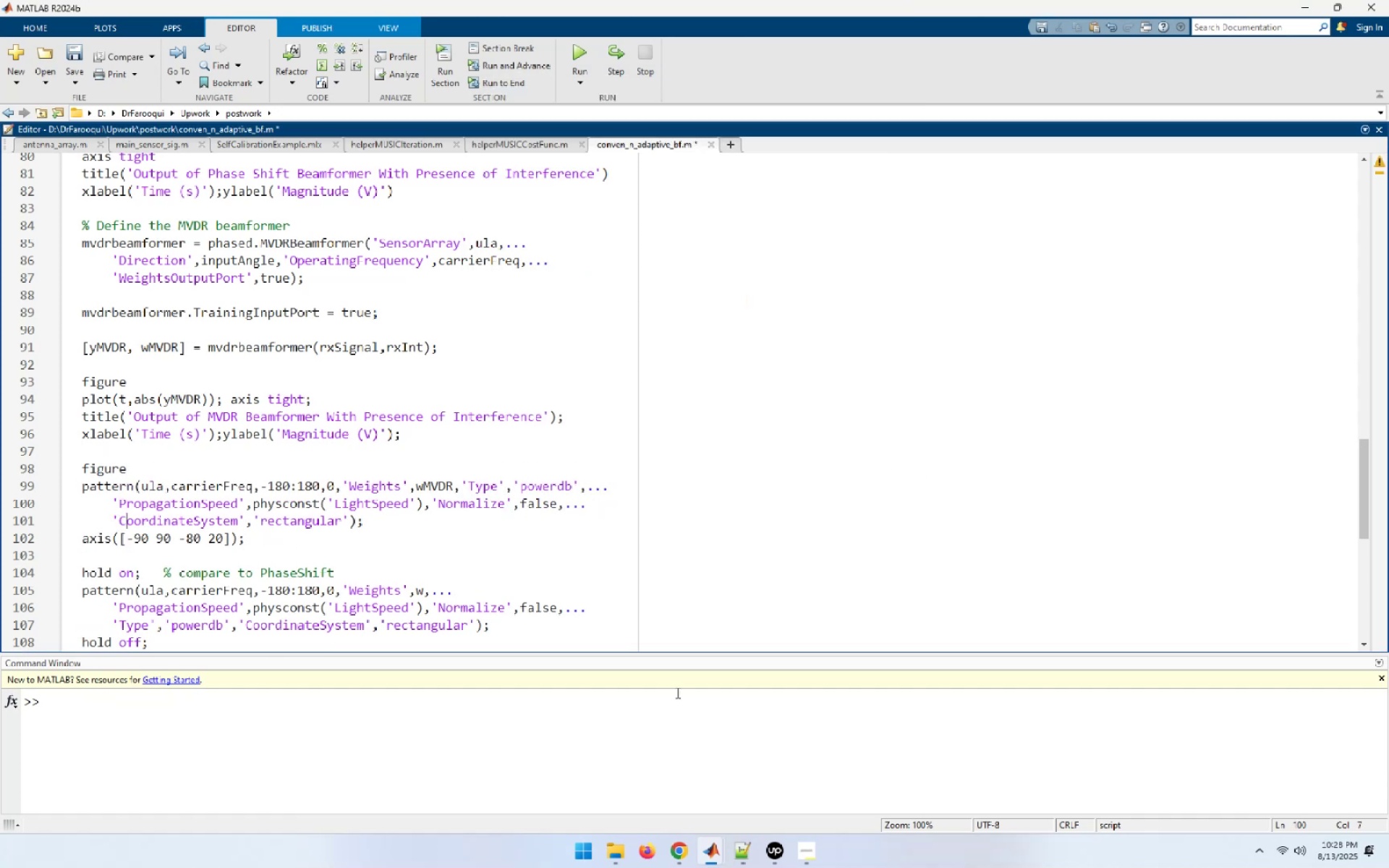 
key(ArrowDown)
 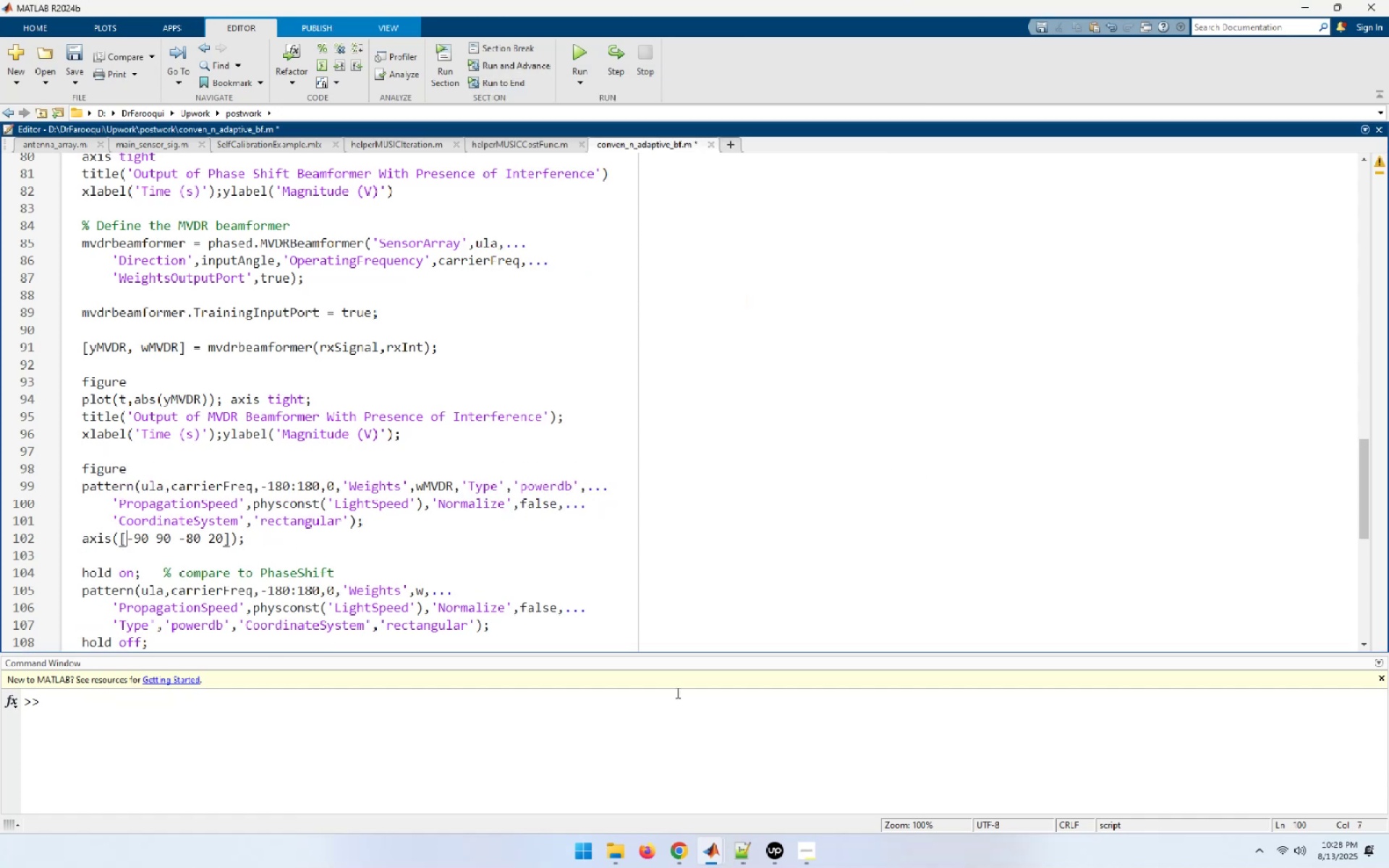 
key(ArrowDown)
 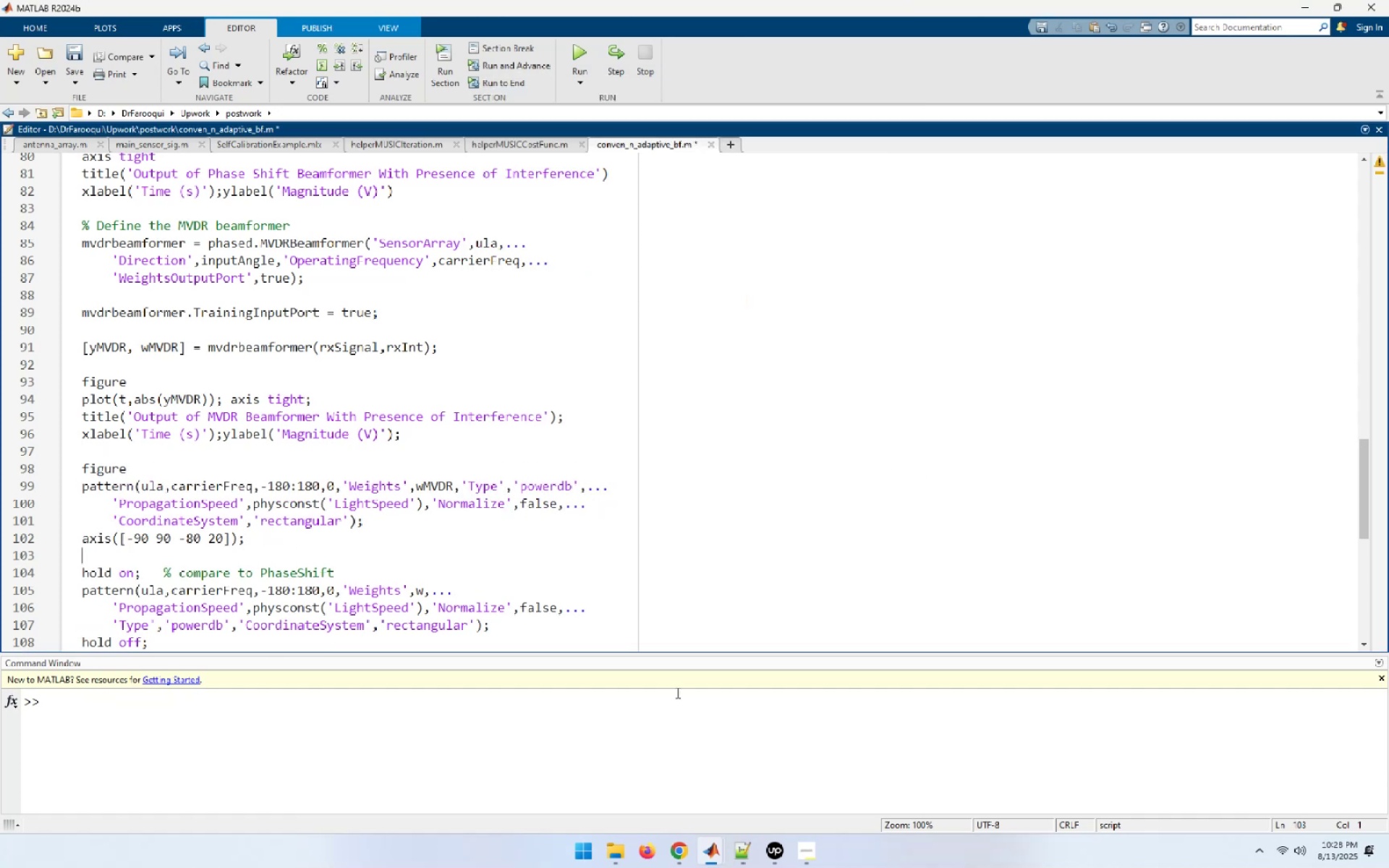 
key(ArrowDown)
 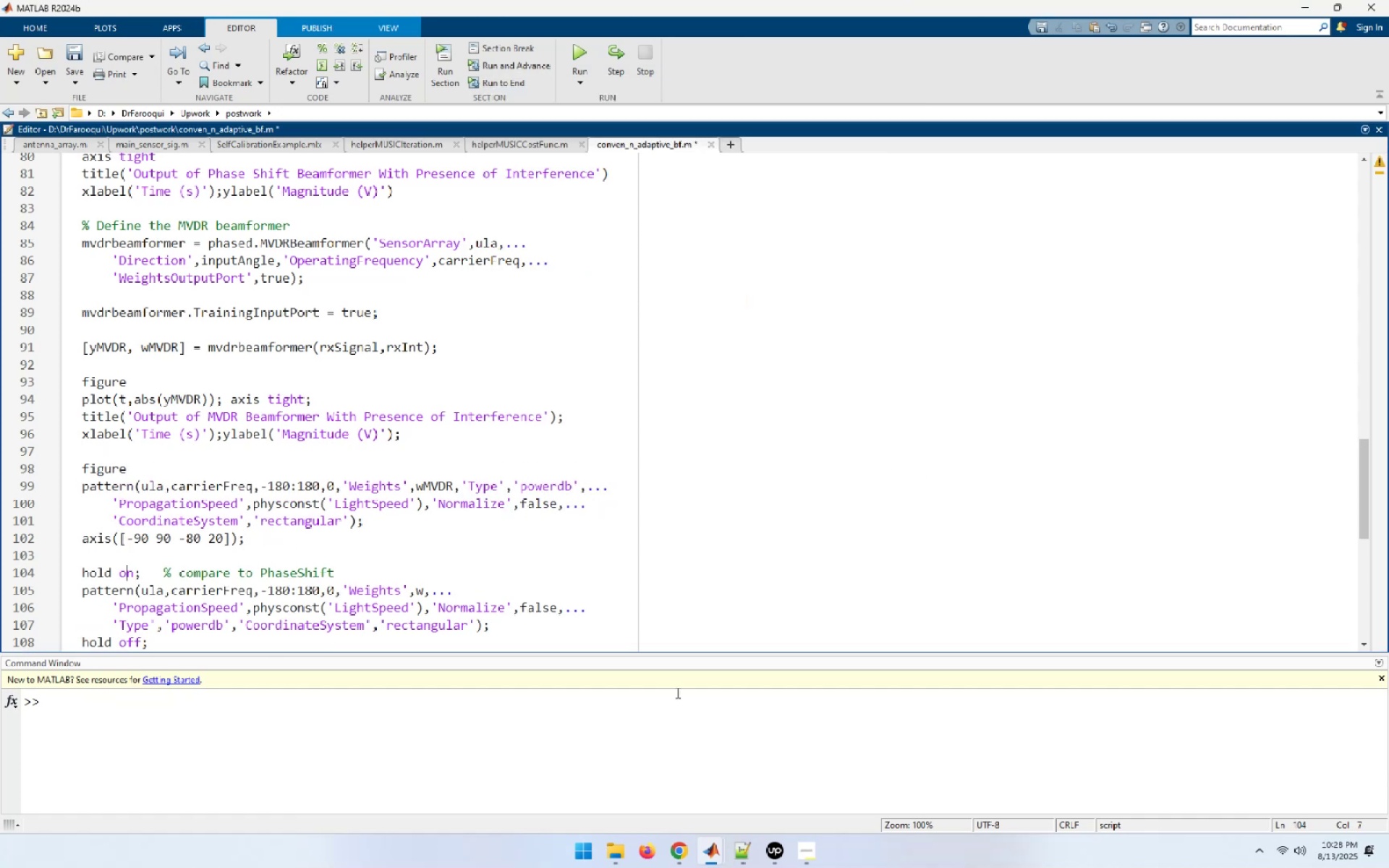 
key(ArrowDown)
 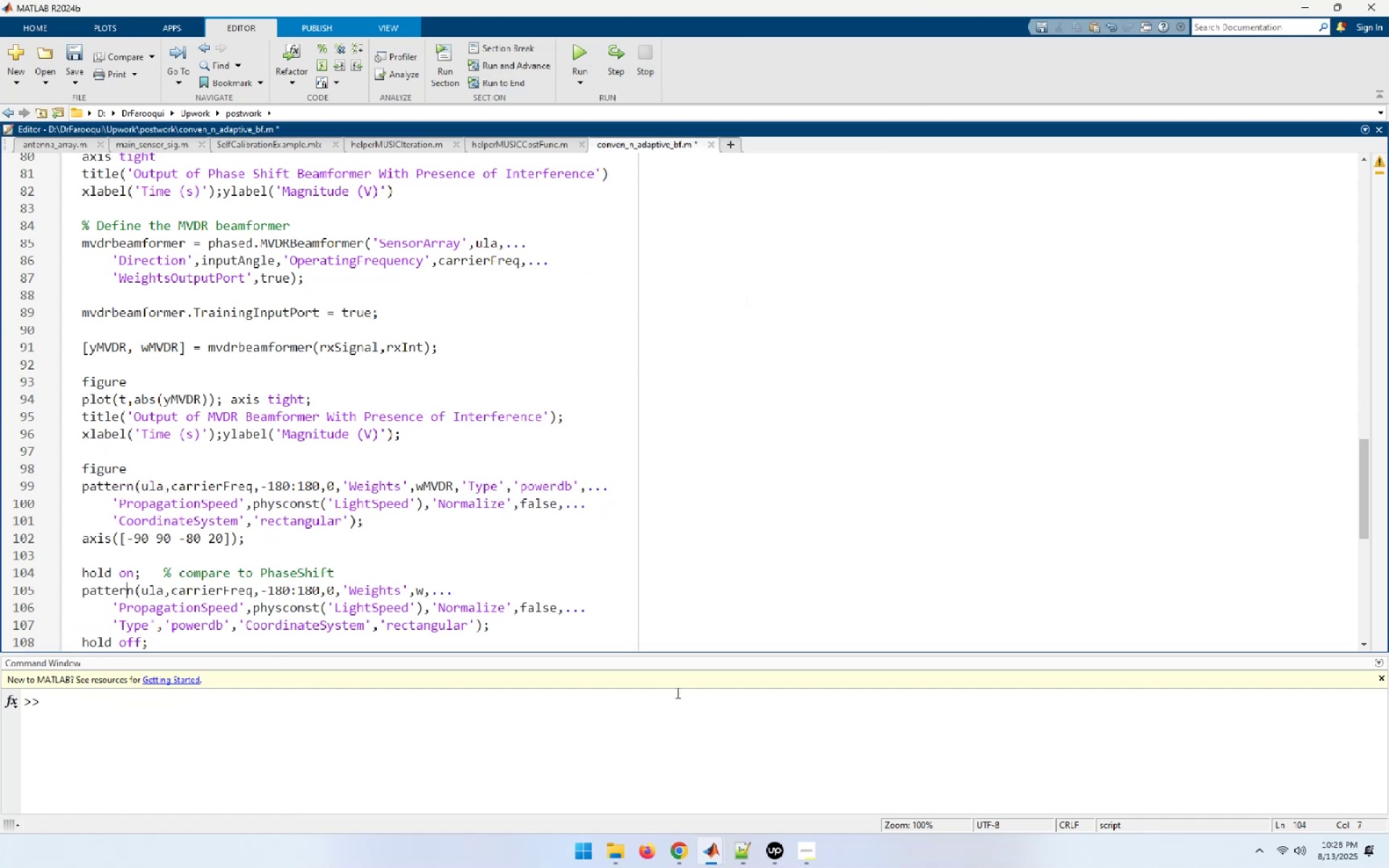 
key(Home)
 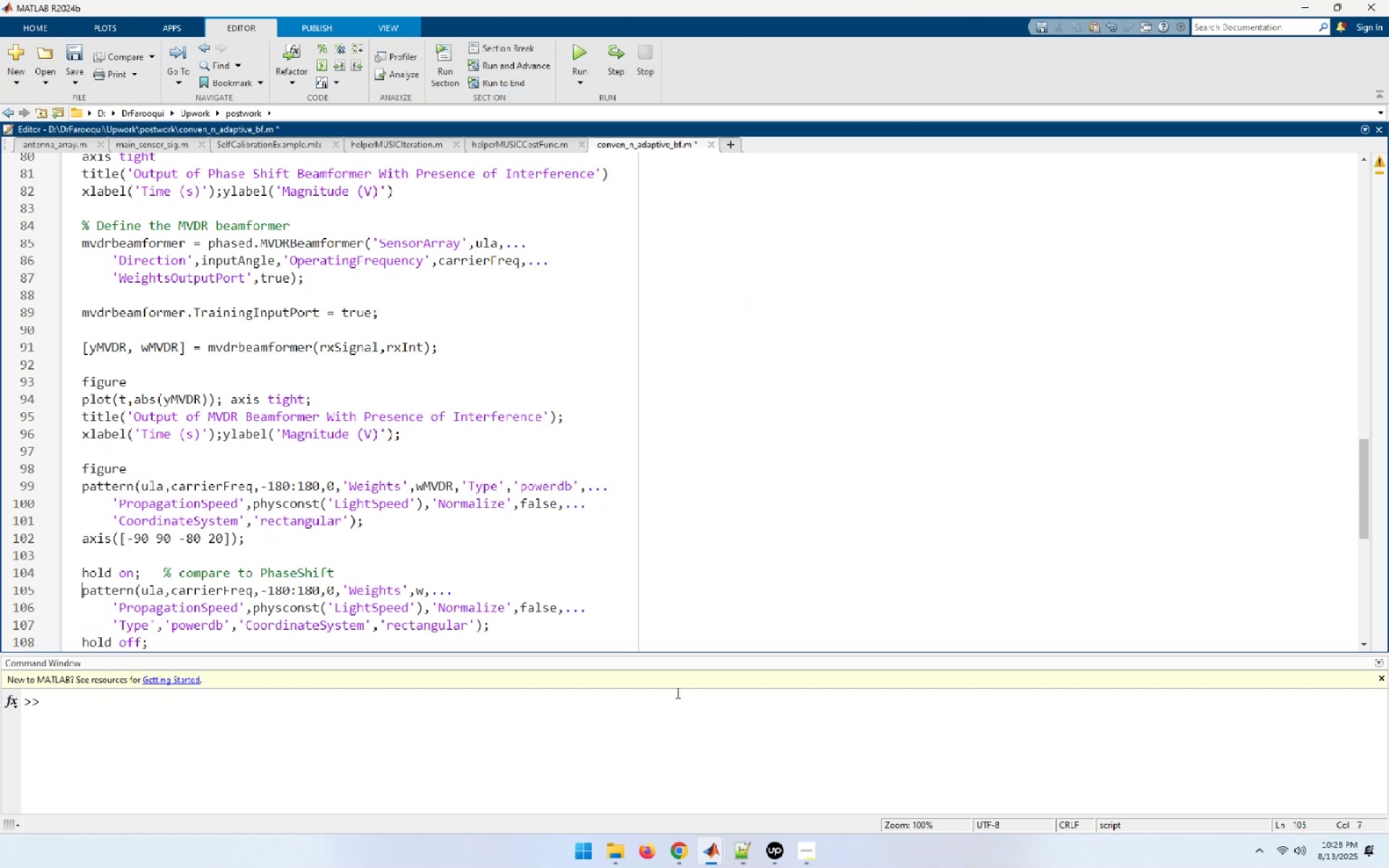 
key(NumpadEnter)
 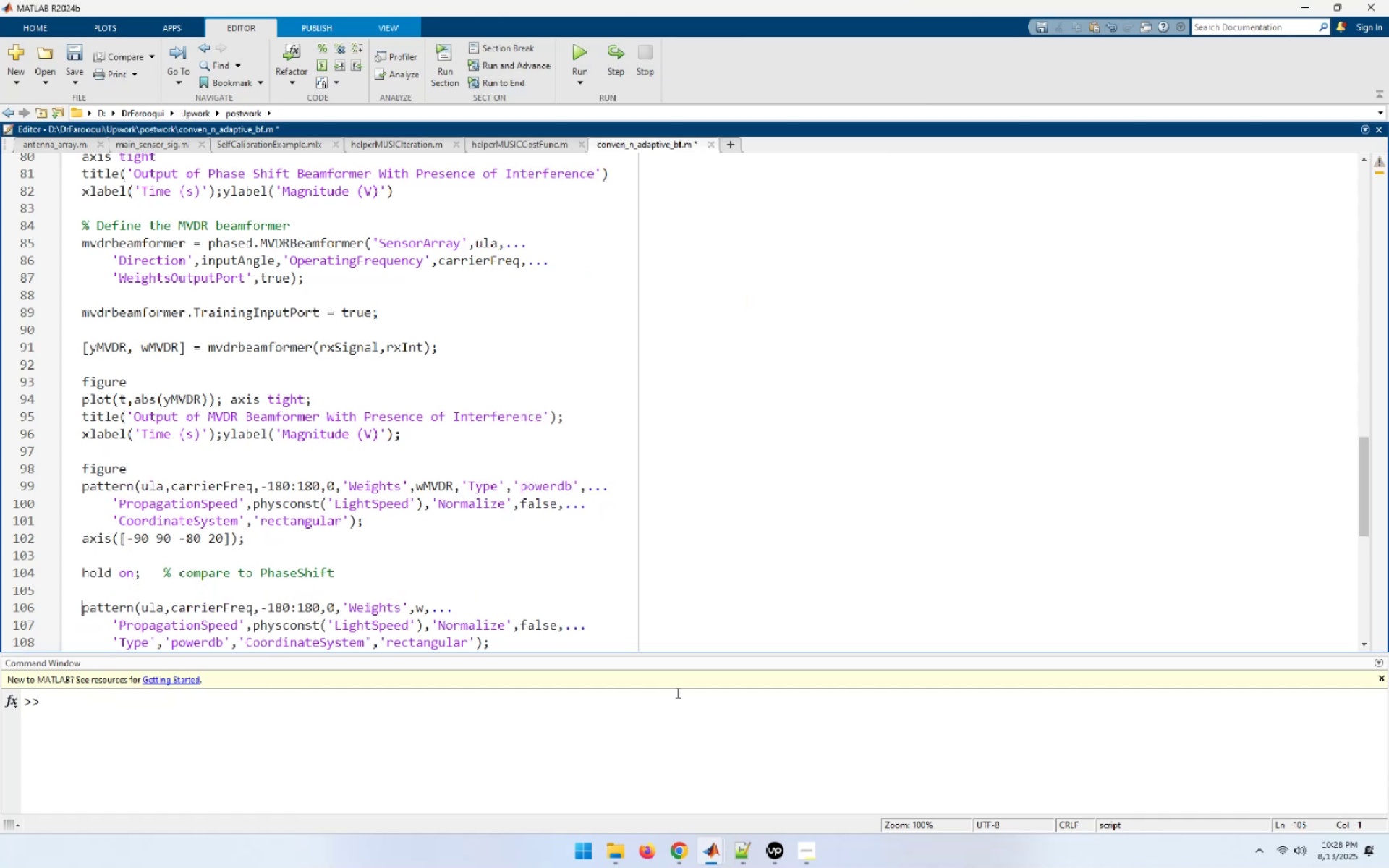 
key(ArrowUp)
 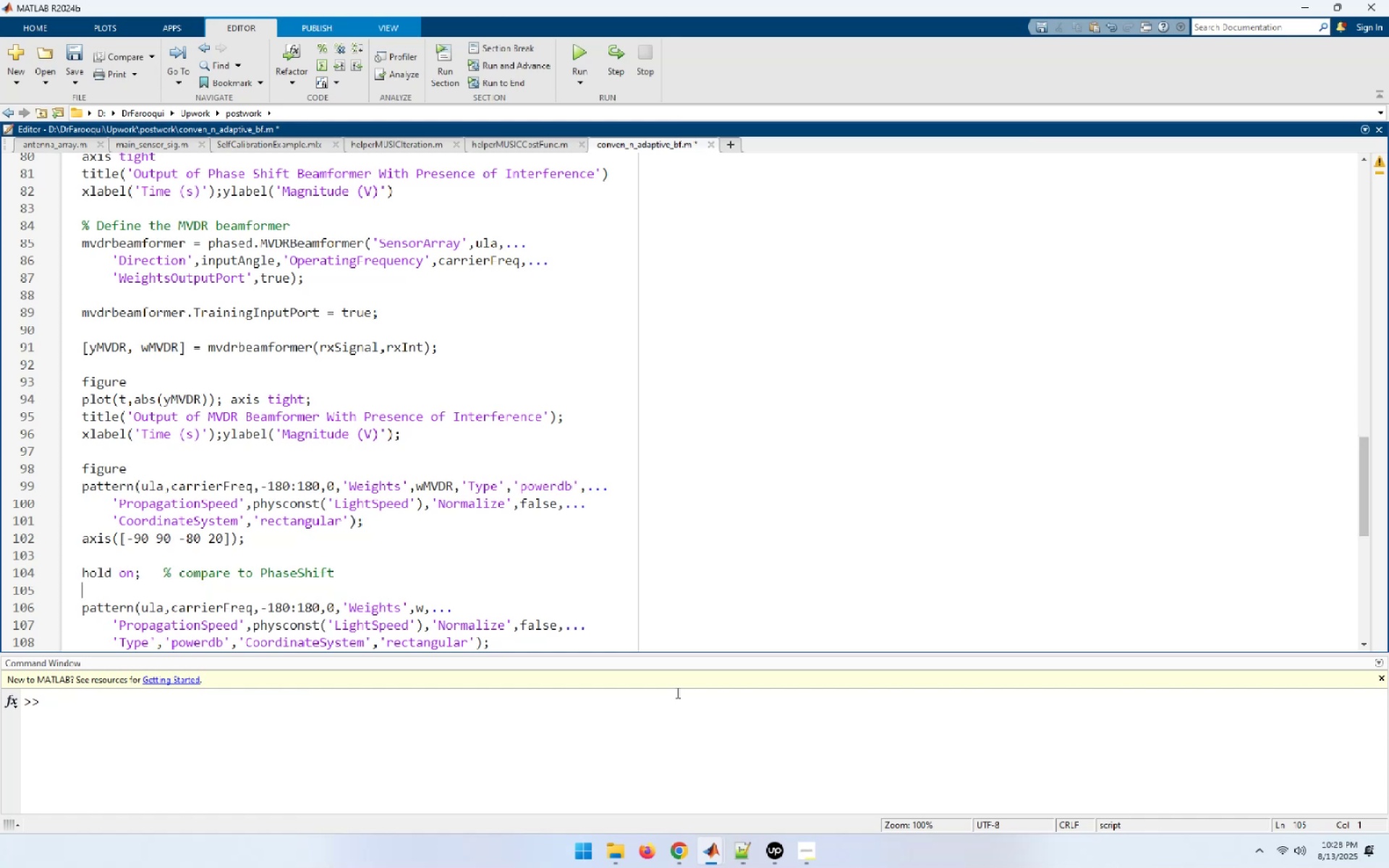 
key(ArrowUp)
 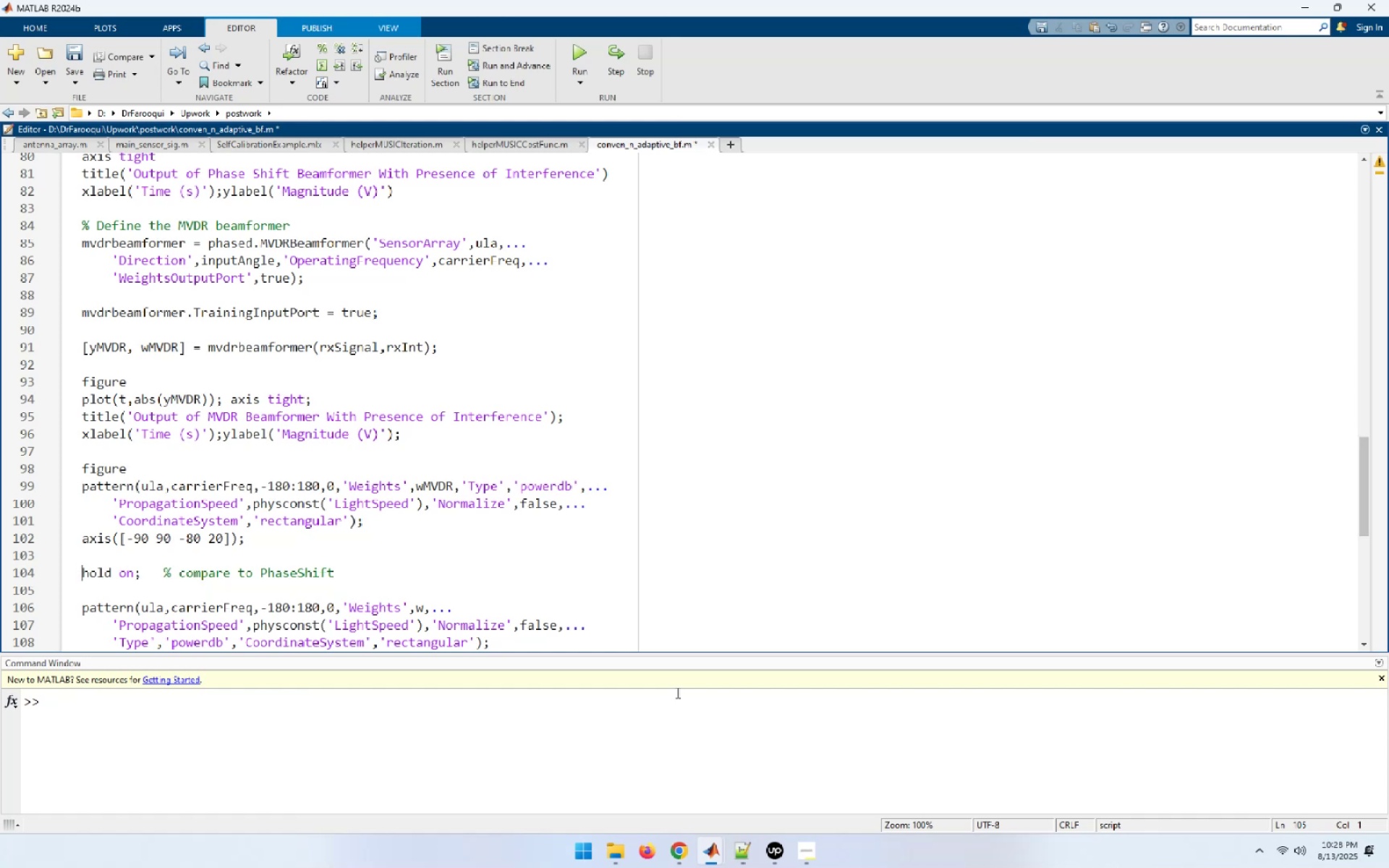 
key(ArrowUp)
 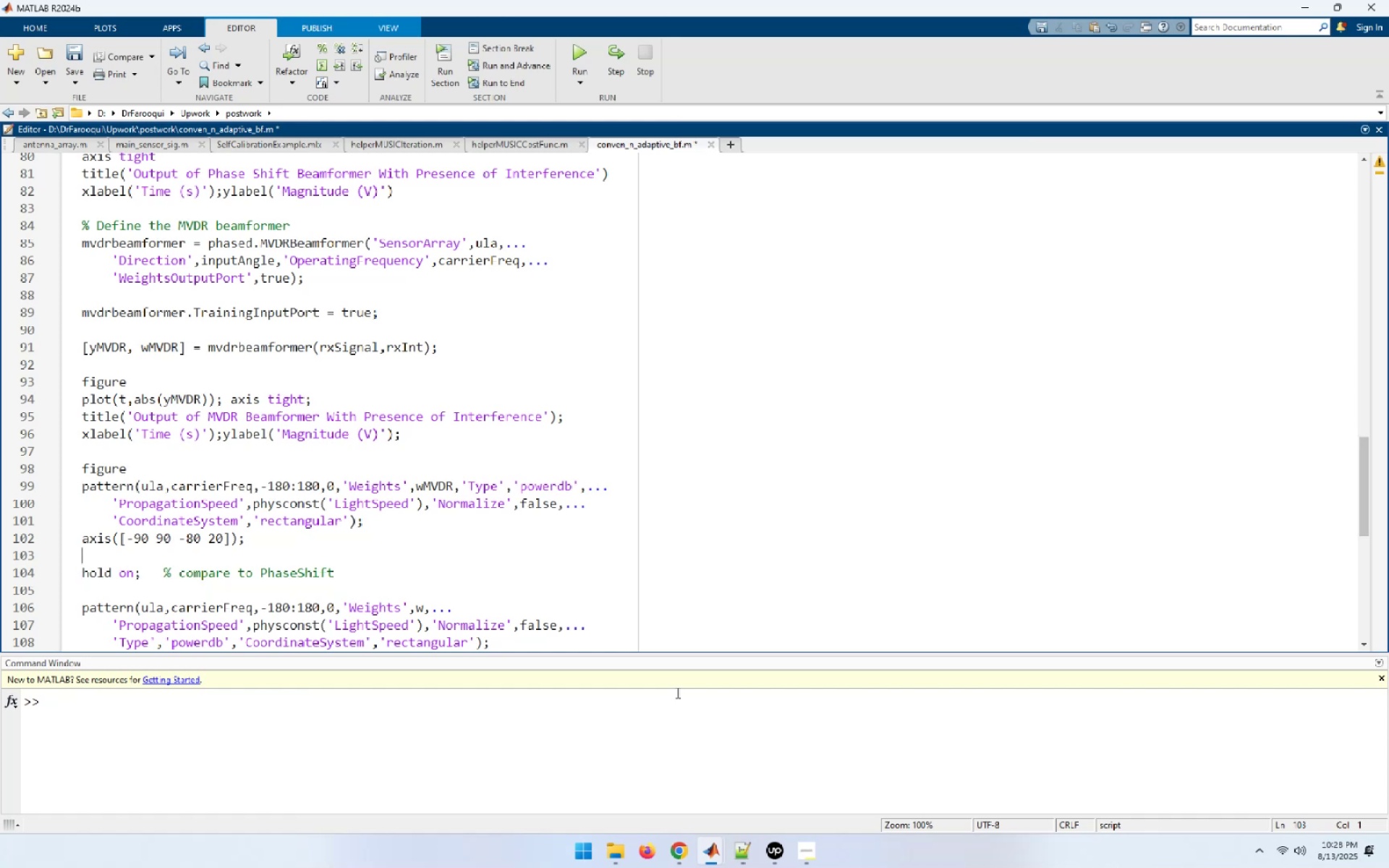 
key(ArrowDown)
 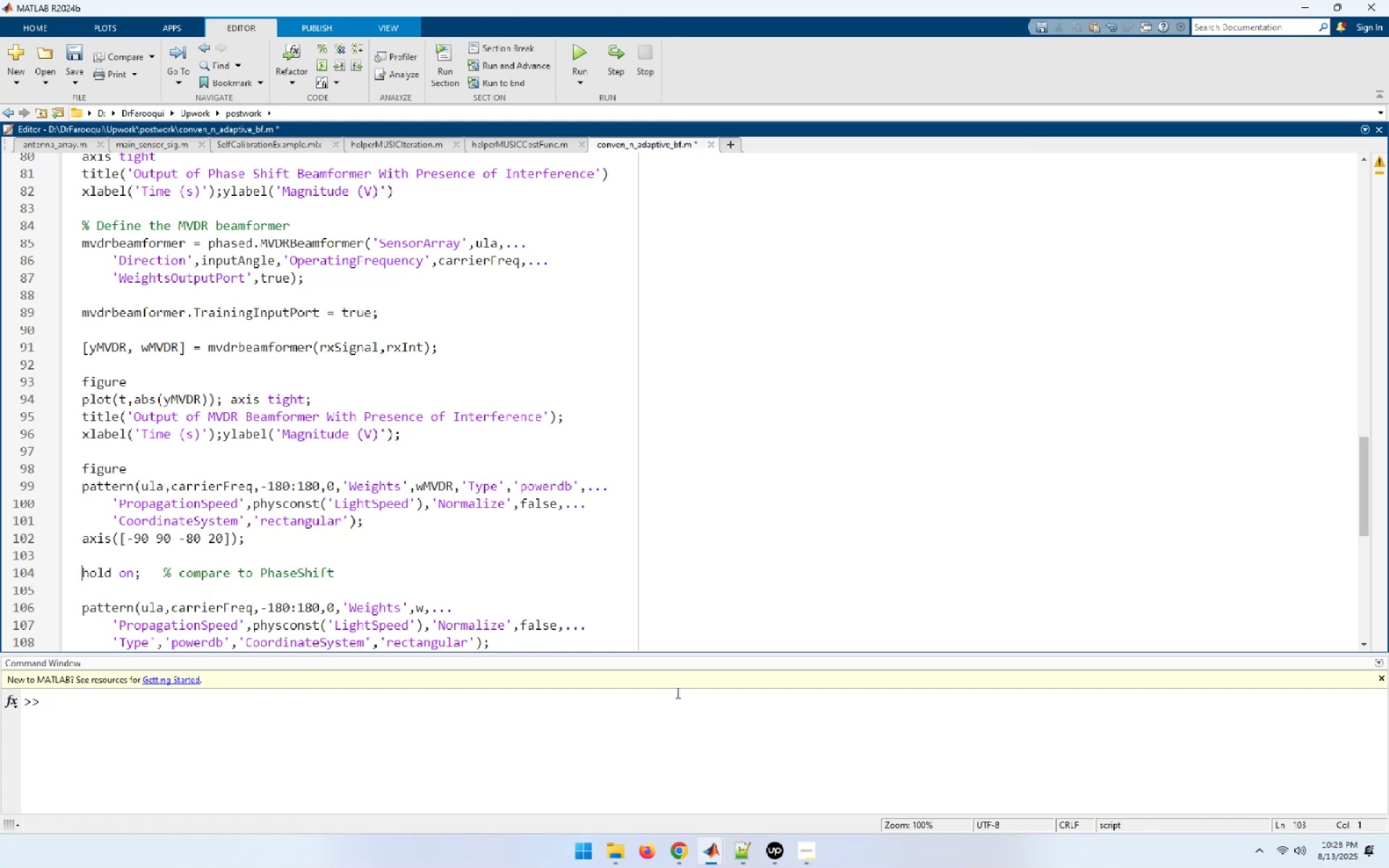 
key(End)
 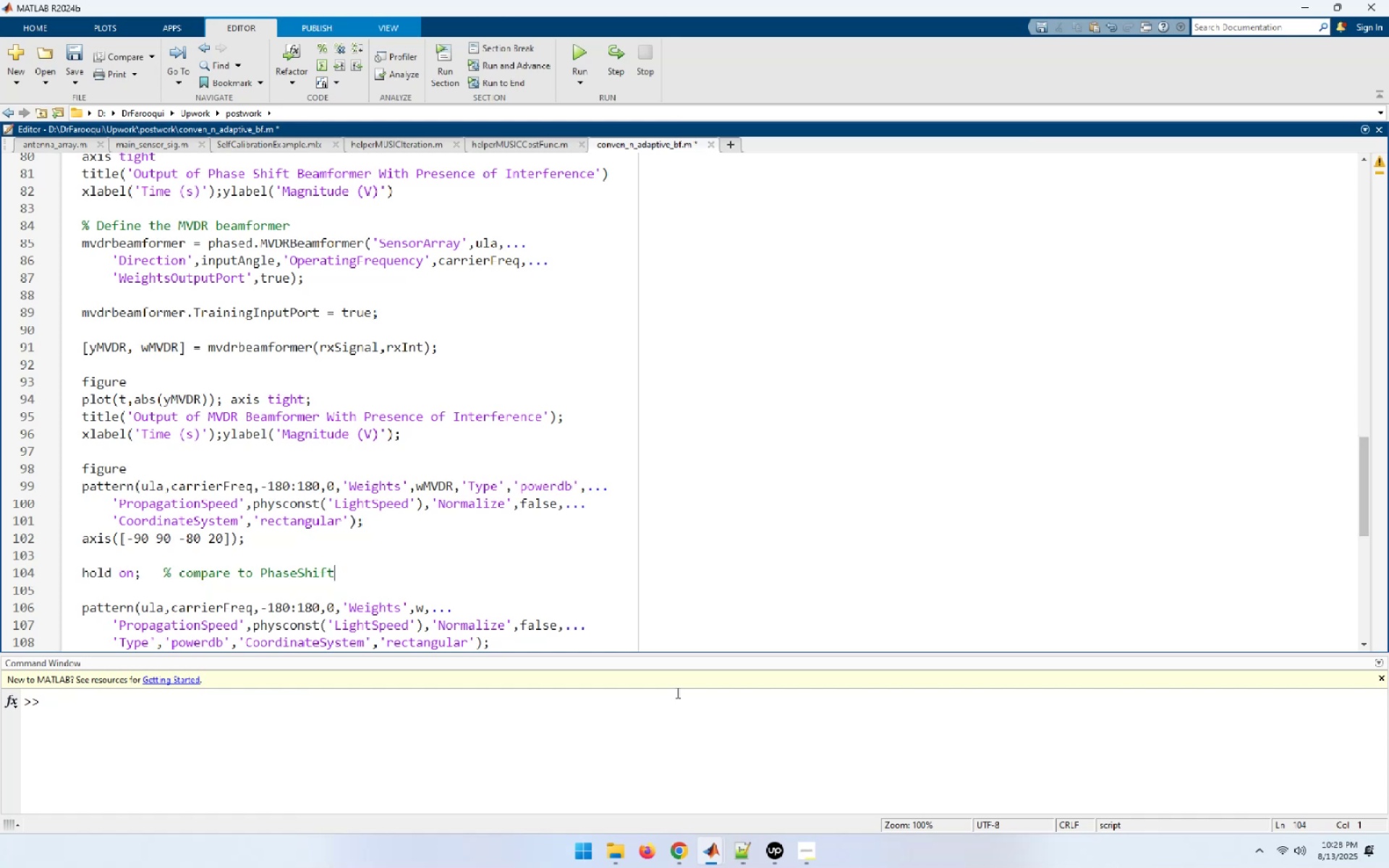 
key(Delete)
 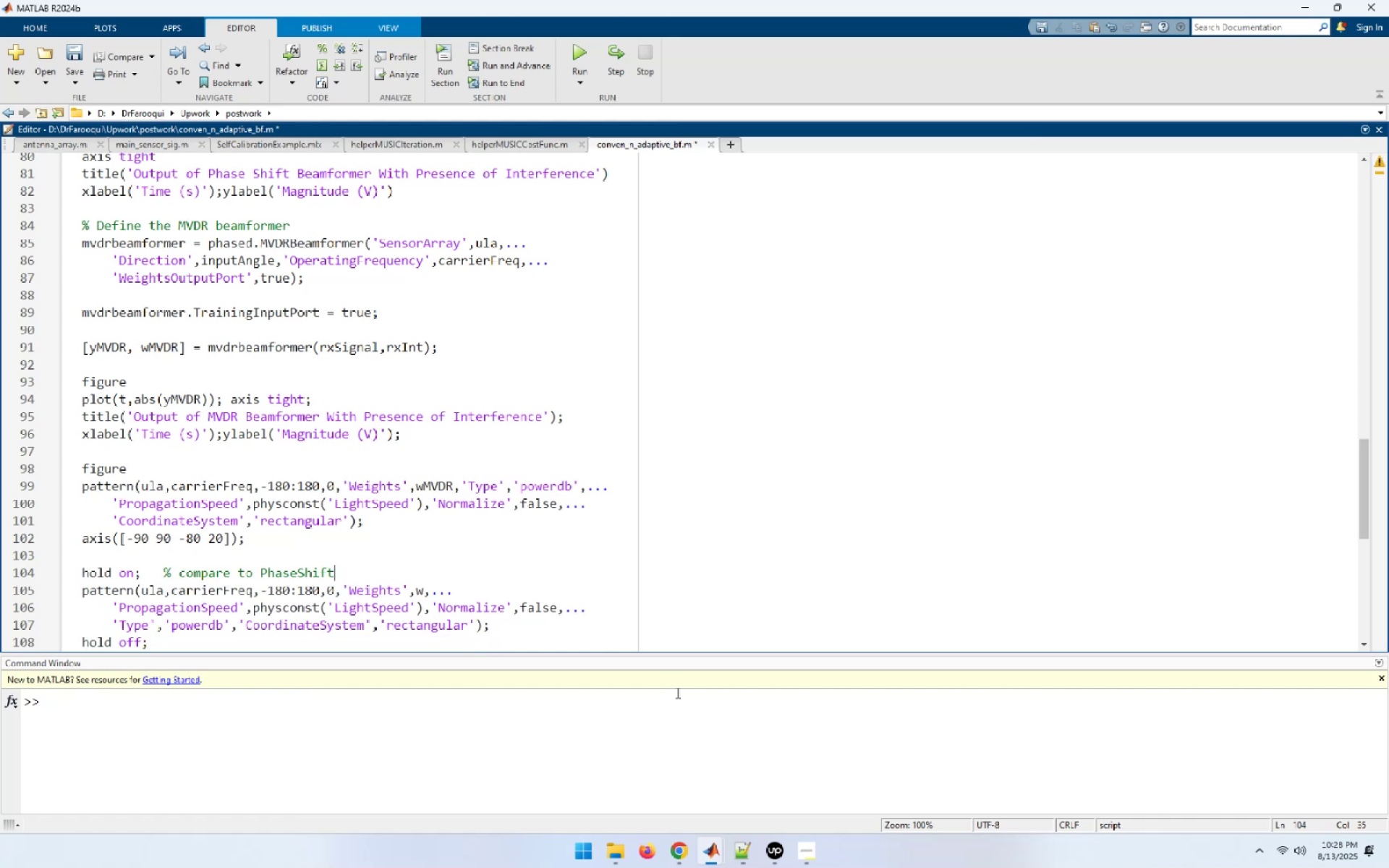 
key(F5)
 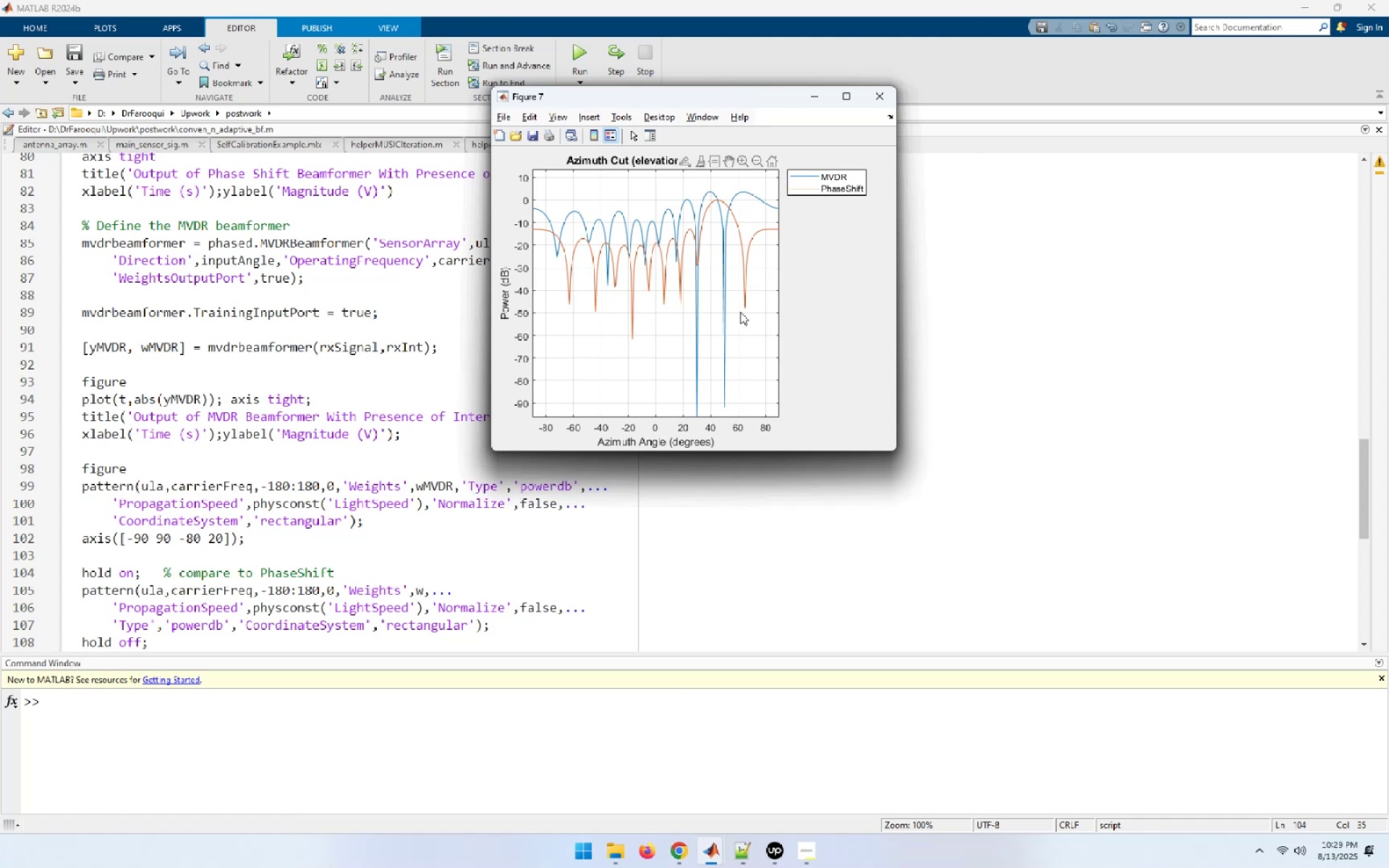 
wait(32.3)
 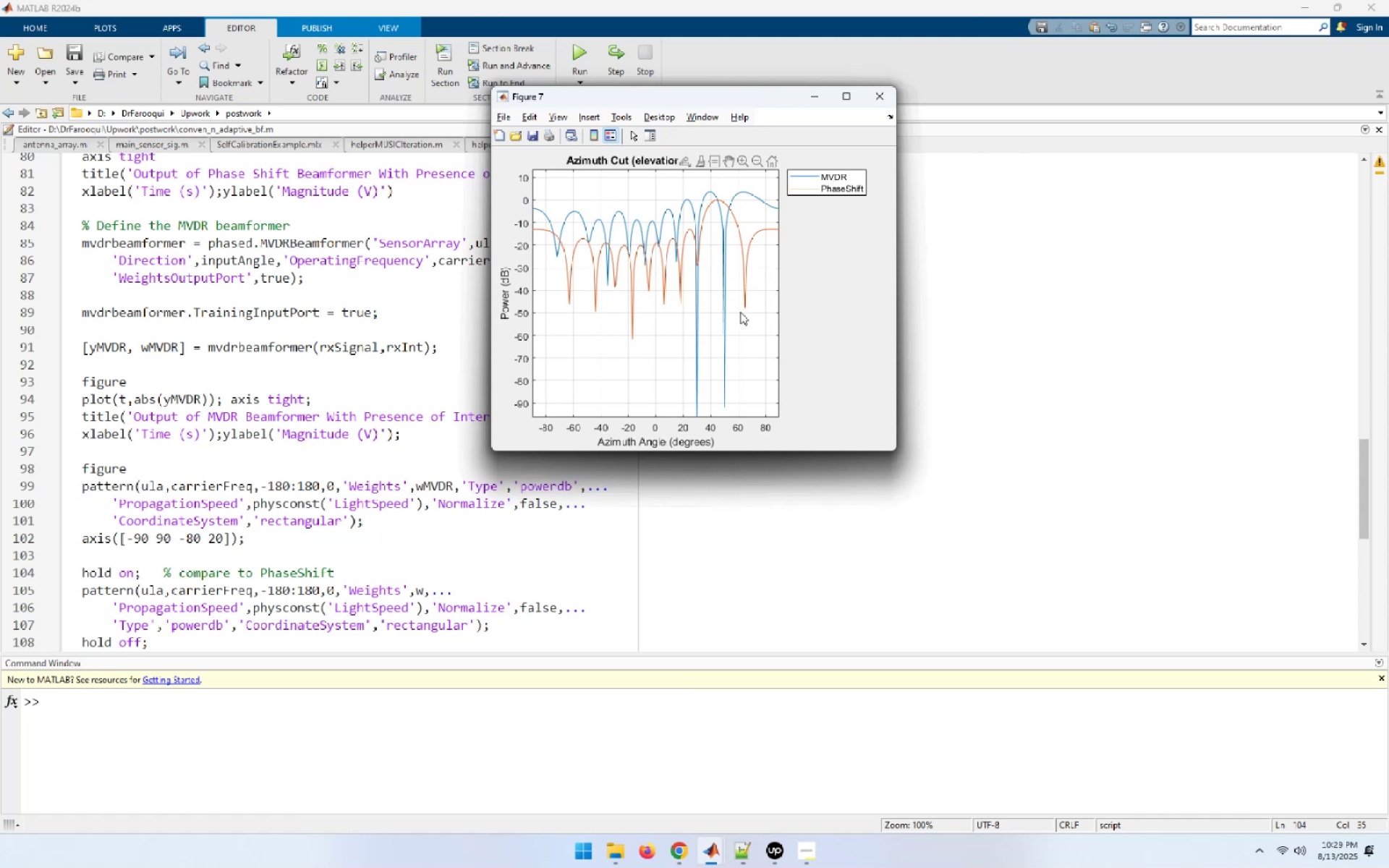 
left_click([428, 566])
 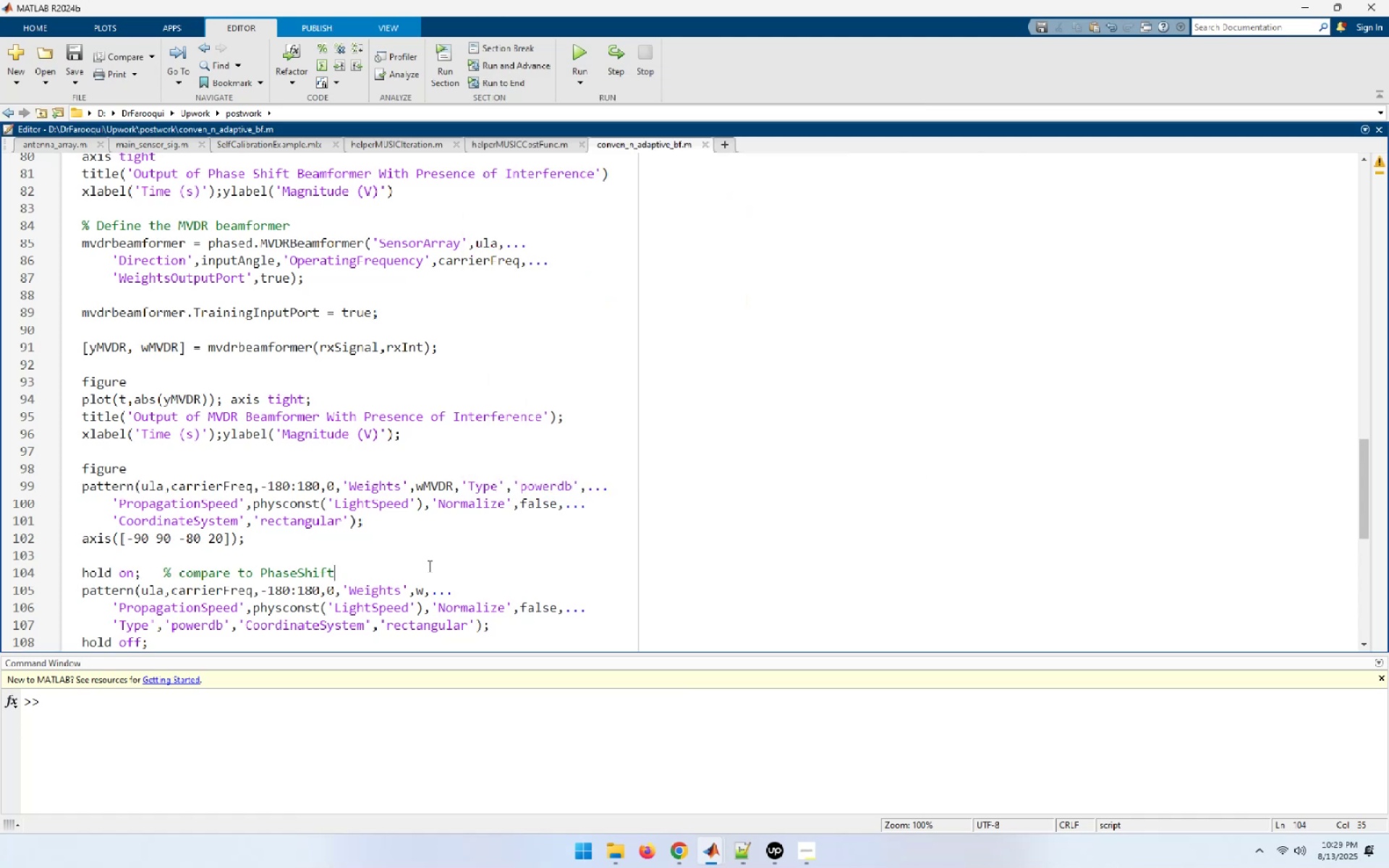 
scroll: coordinate [428, 566], scroll_direction: down, amount: 2.0
 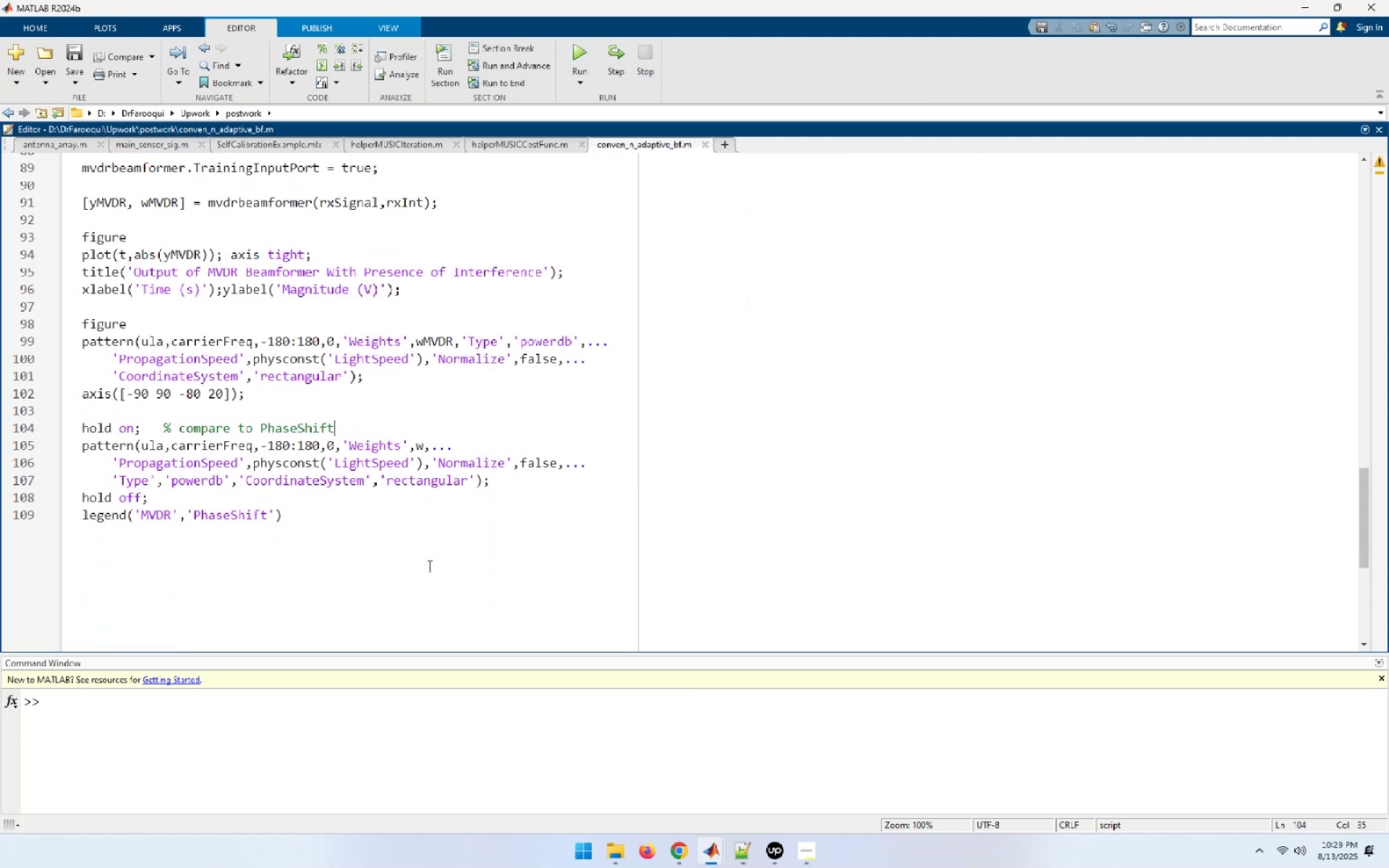 
scroll: coordinate [428, 566], scroll_direction: up, amount: 1.0
 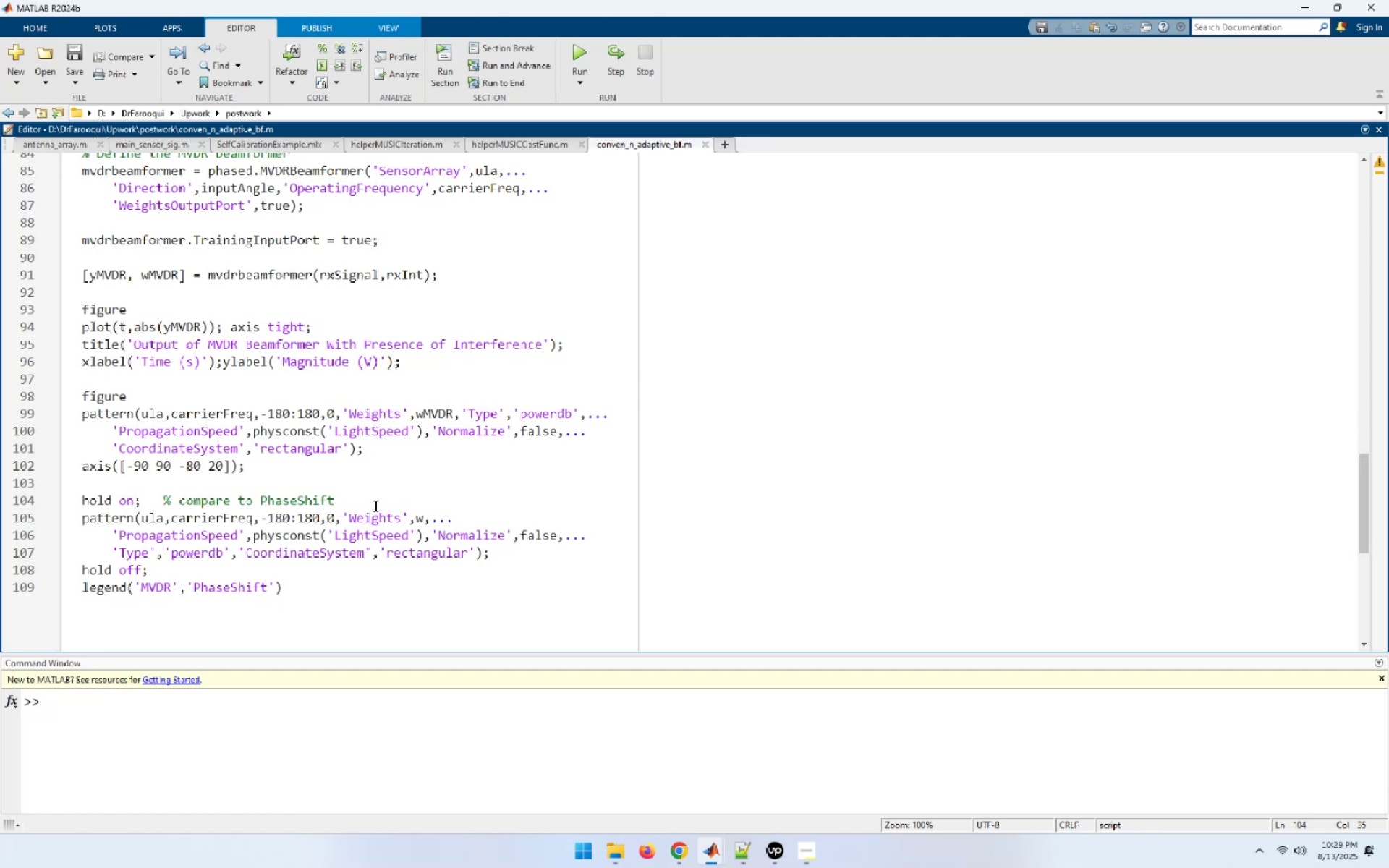 
wait(8.26)
 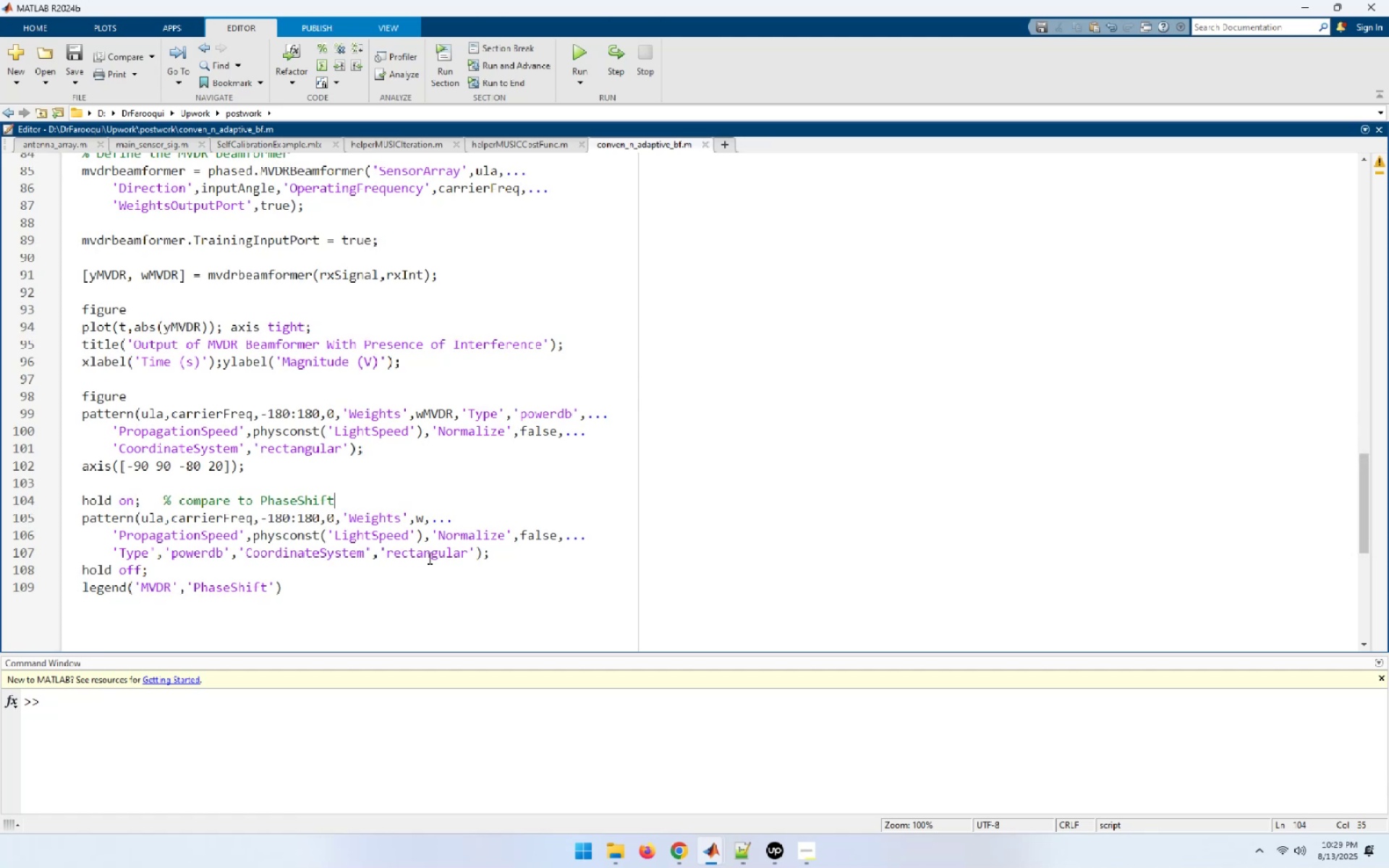 
key(Alt+Tab)
 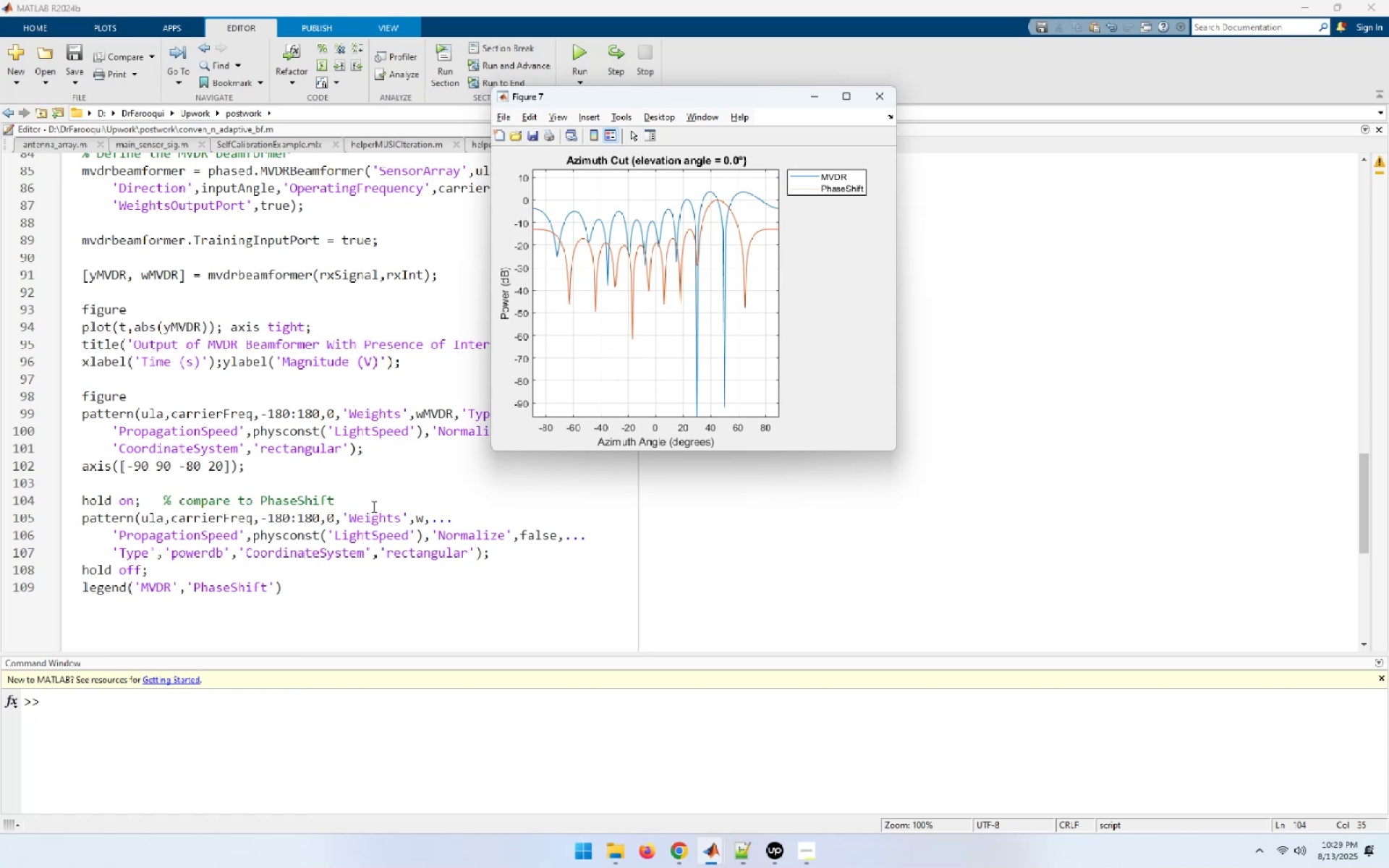 
wait(26.62)
 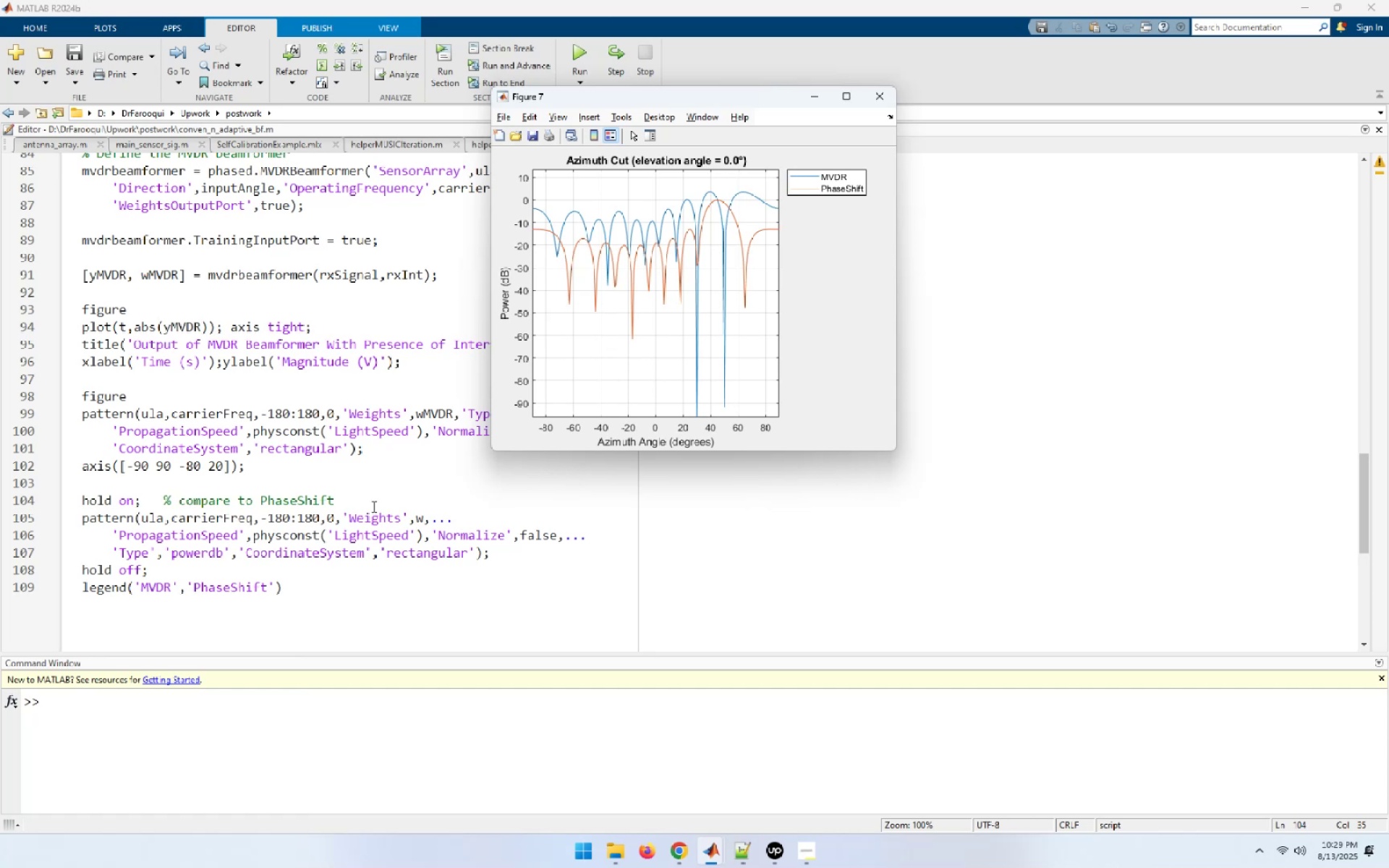 
left_click([601, 759])
 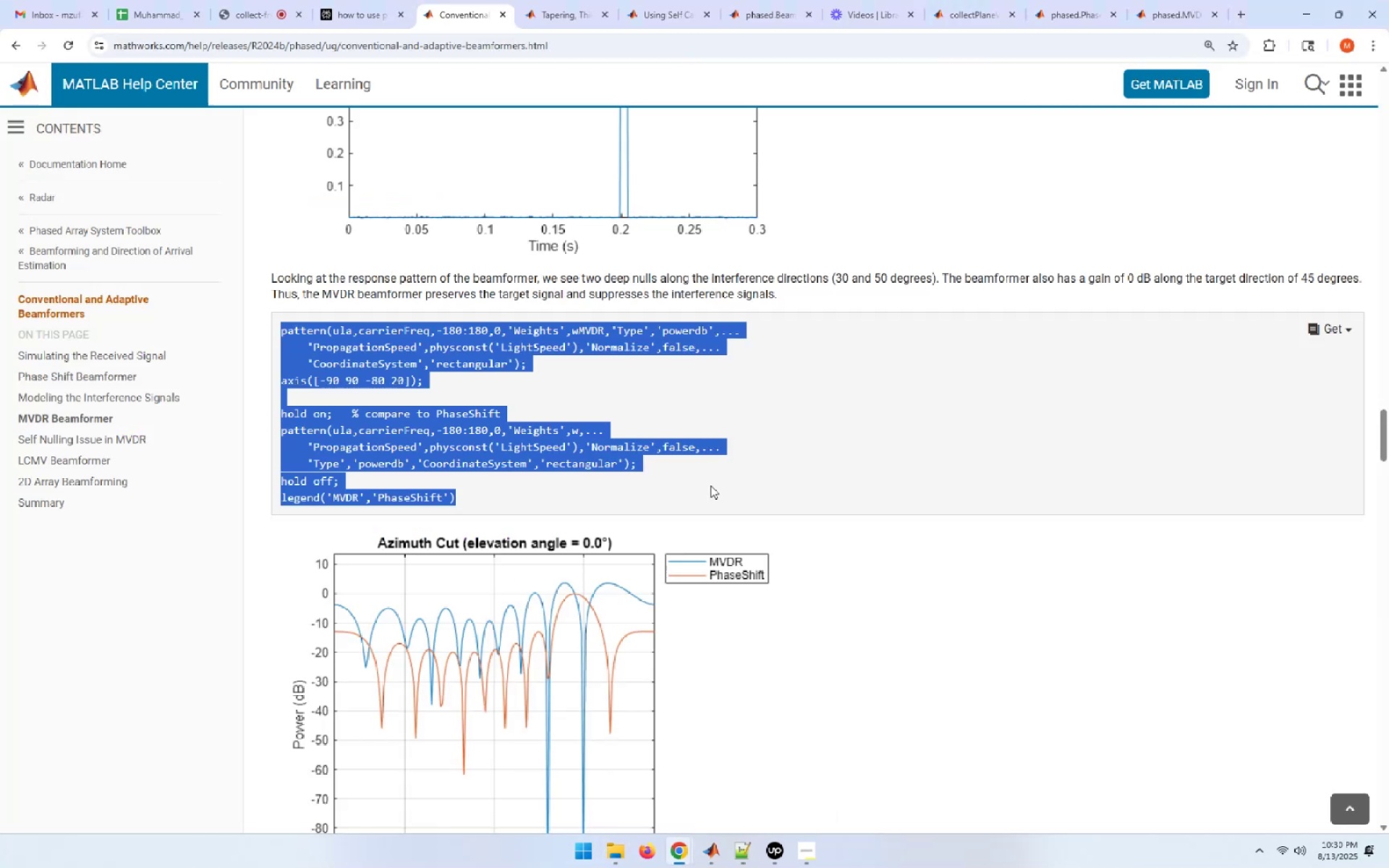 
wait(7.78)
 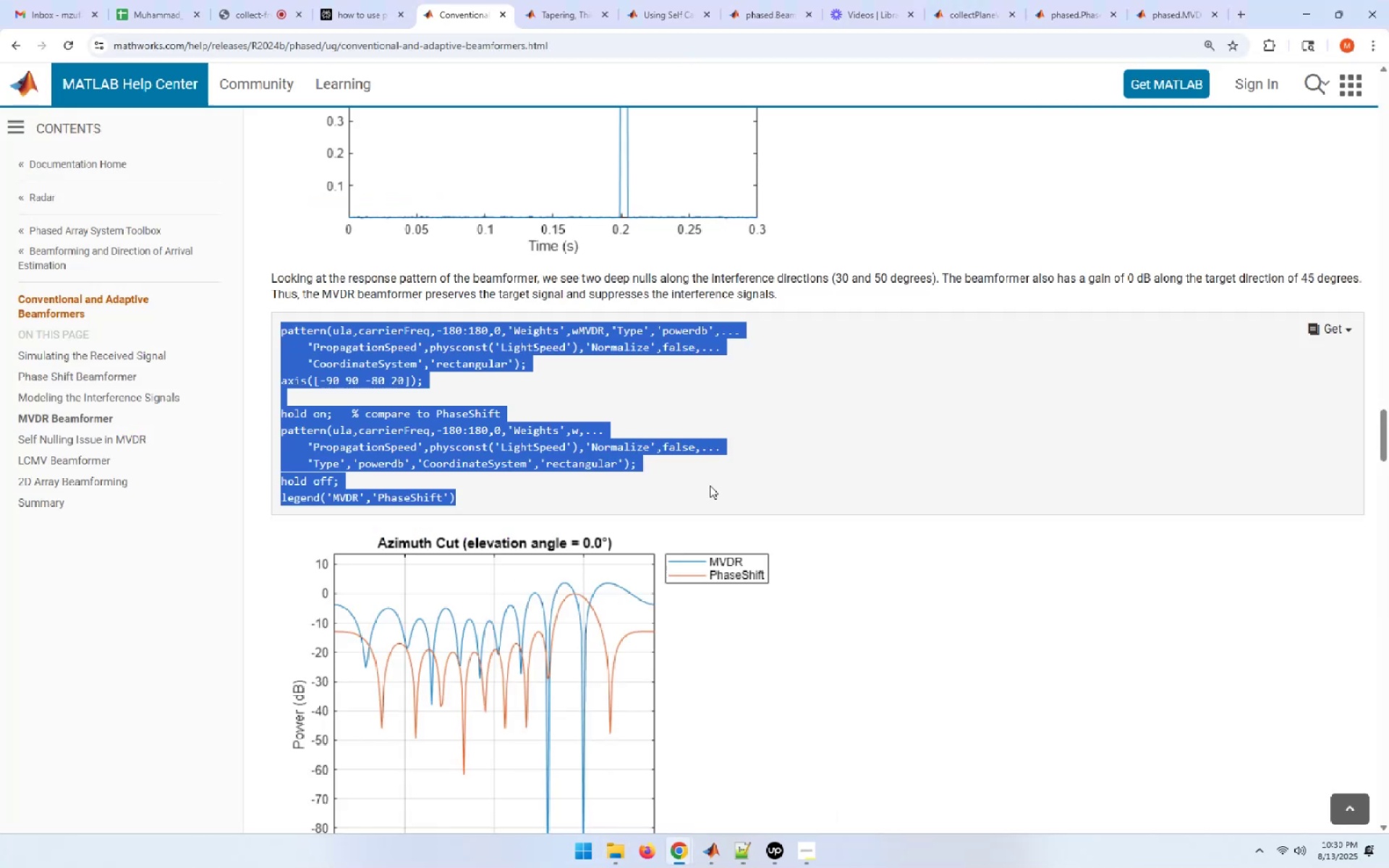 
scroll: coordinate [710, 485], scroll_direction: down, amount: 3.0
 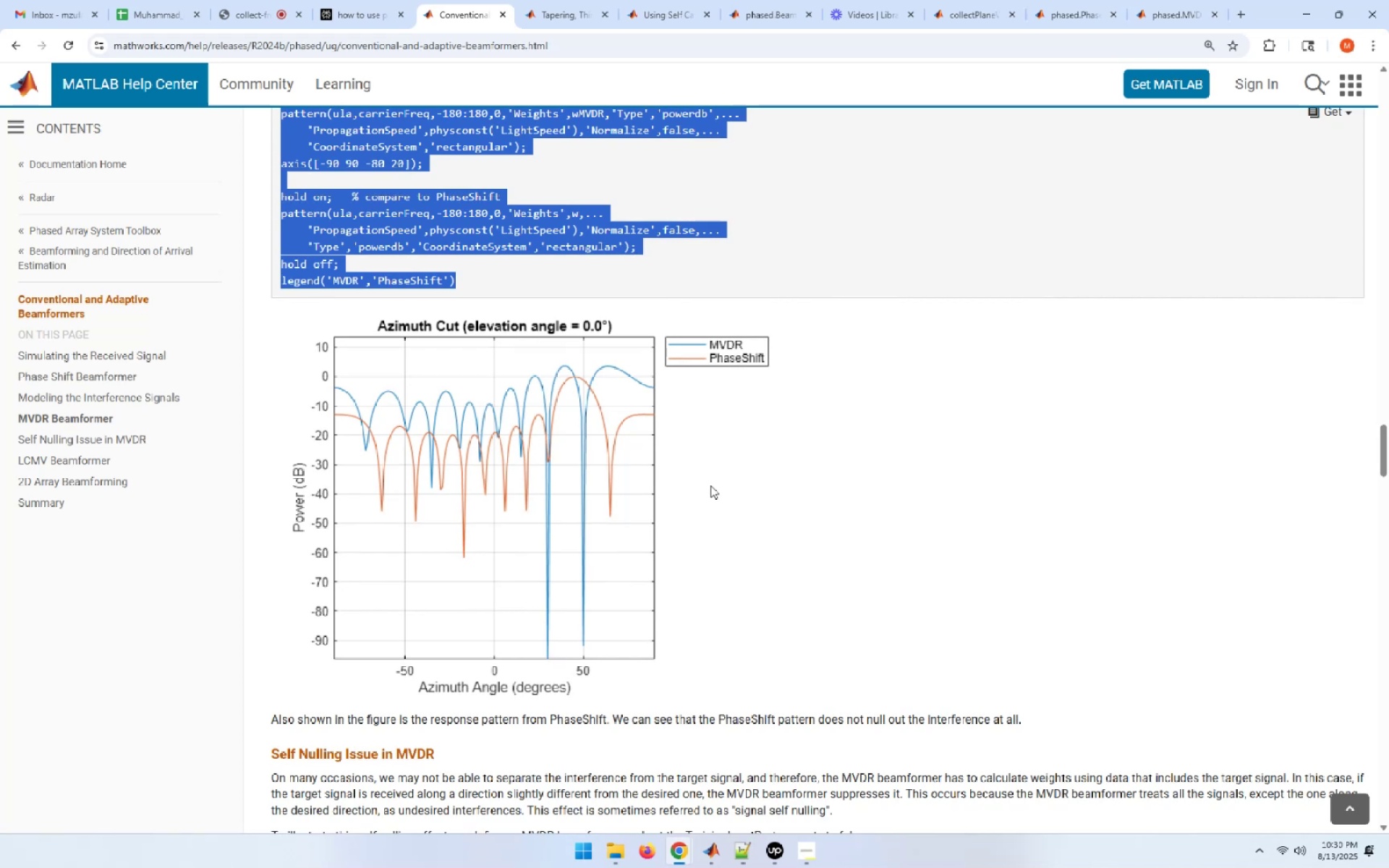 
wait(7.37)
 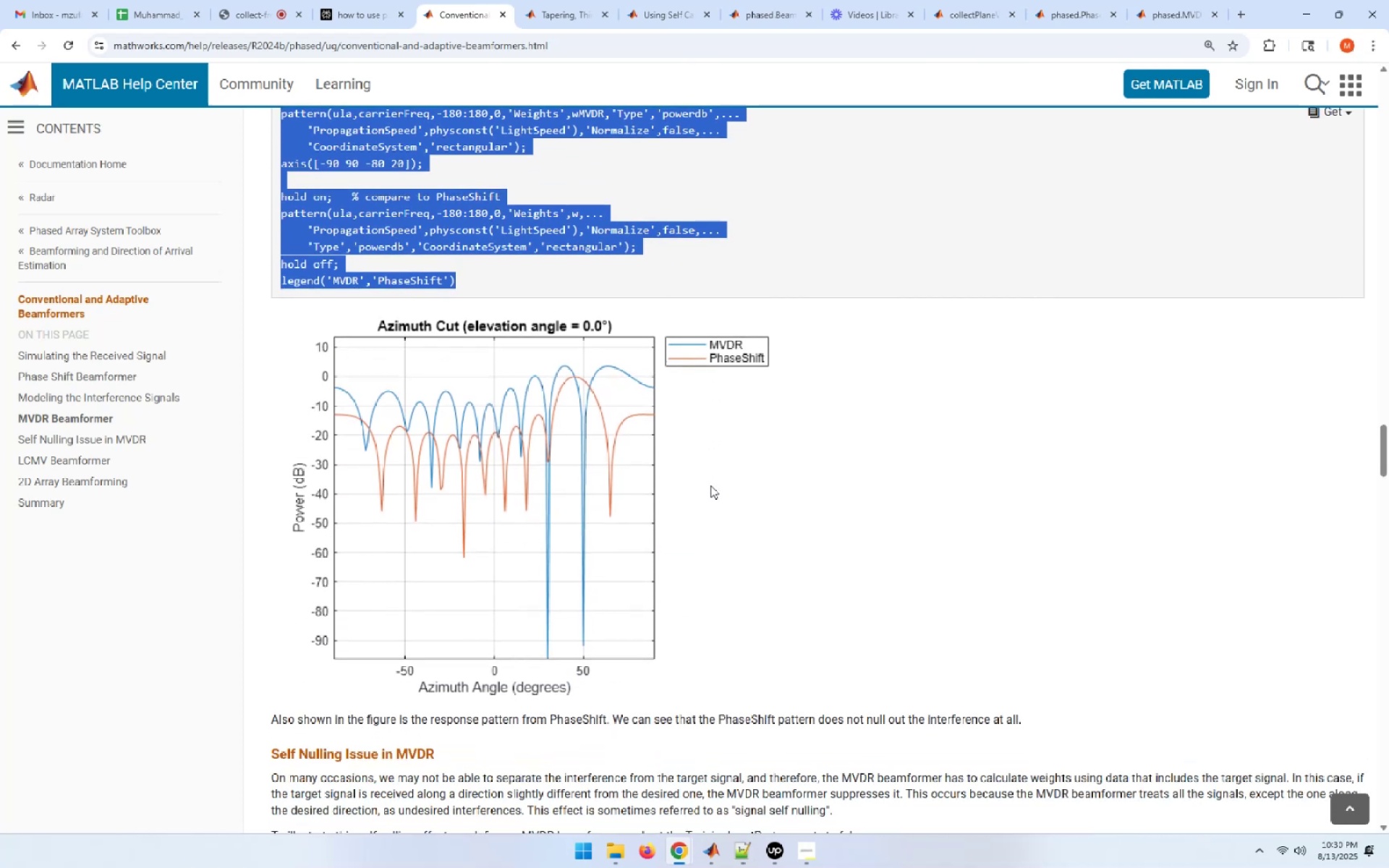 
scroll: coordinate [710, 485], scroll_direction: down, amount: 2.0
 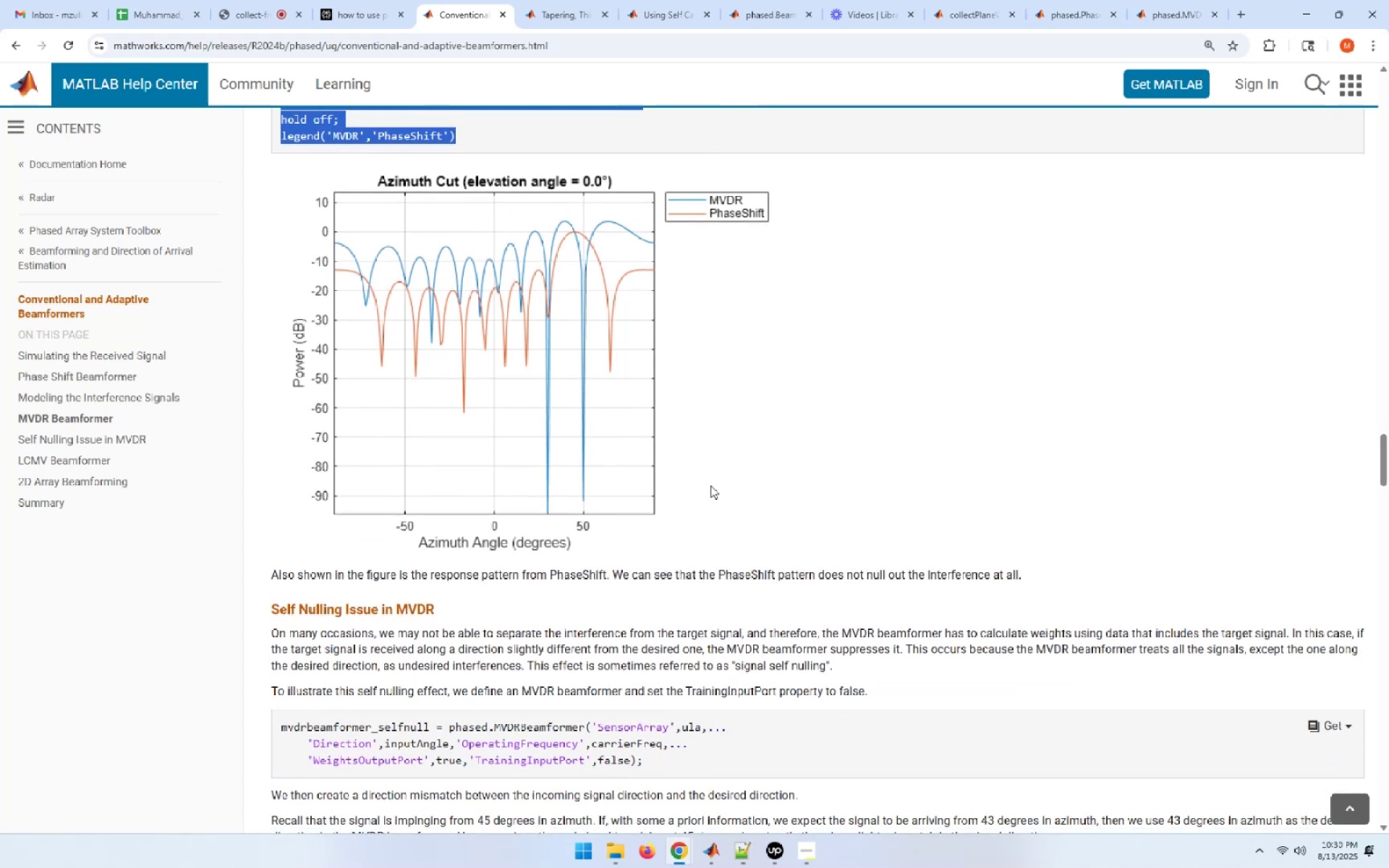 
wait(10.48)
 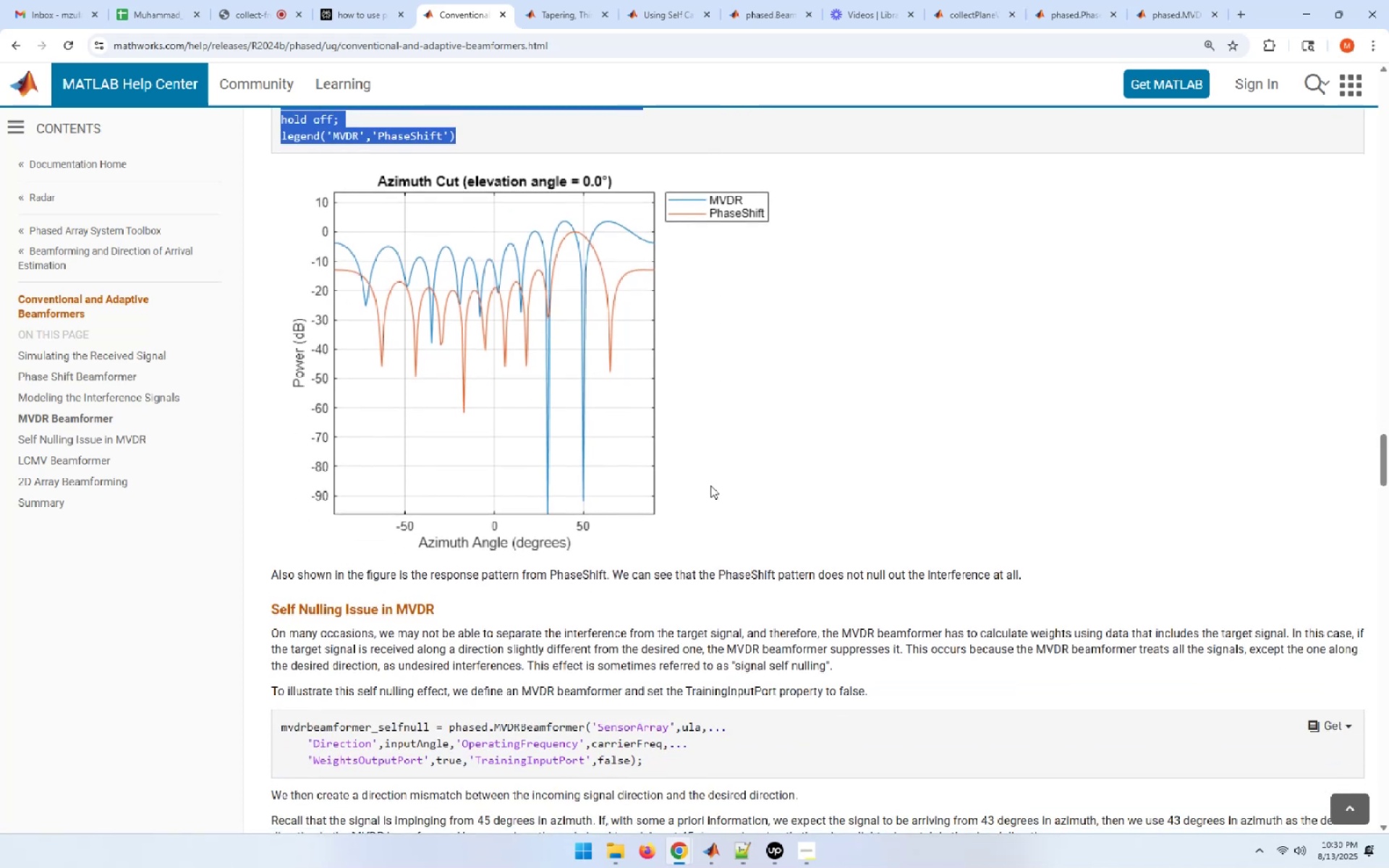 
scroll: coordinate [570, 556], scroll_direction: down, amount: 3.0
 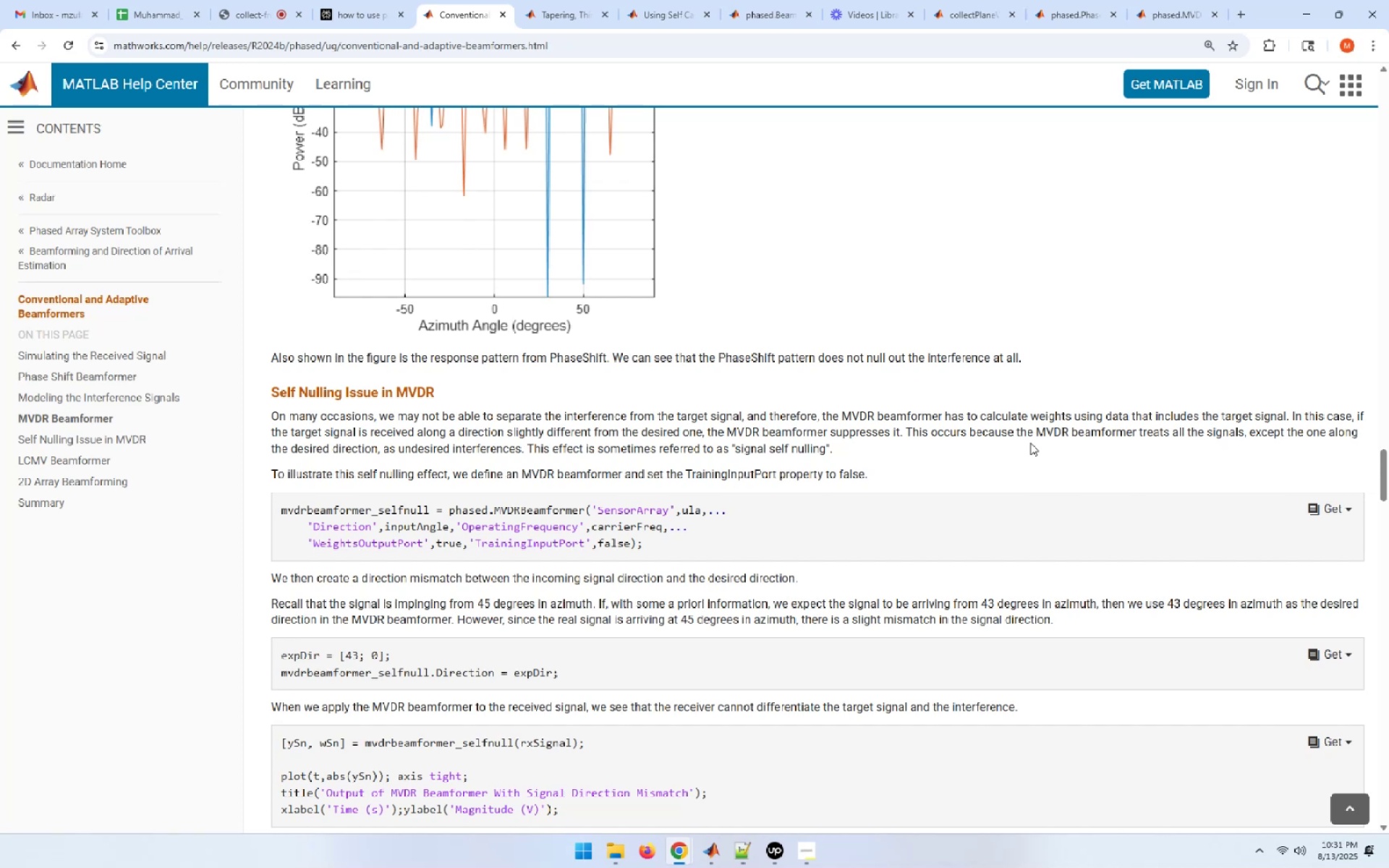 
wait(35.16)
 